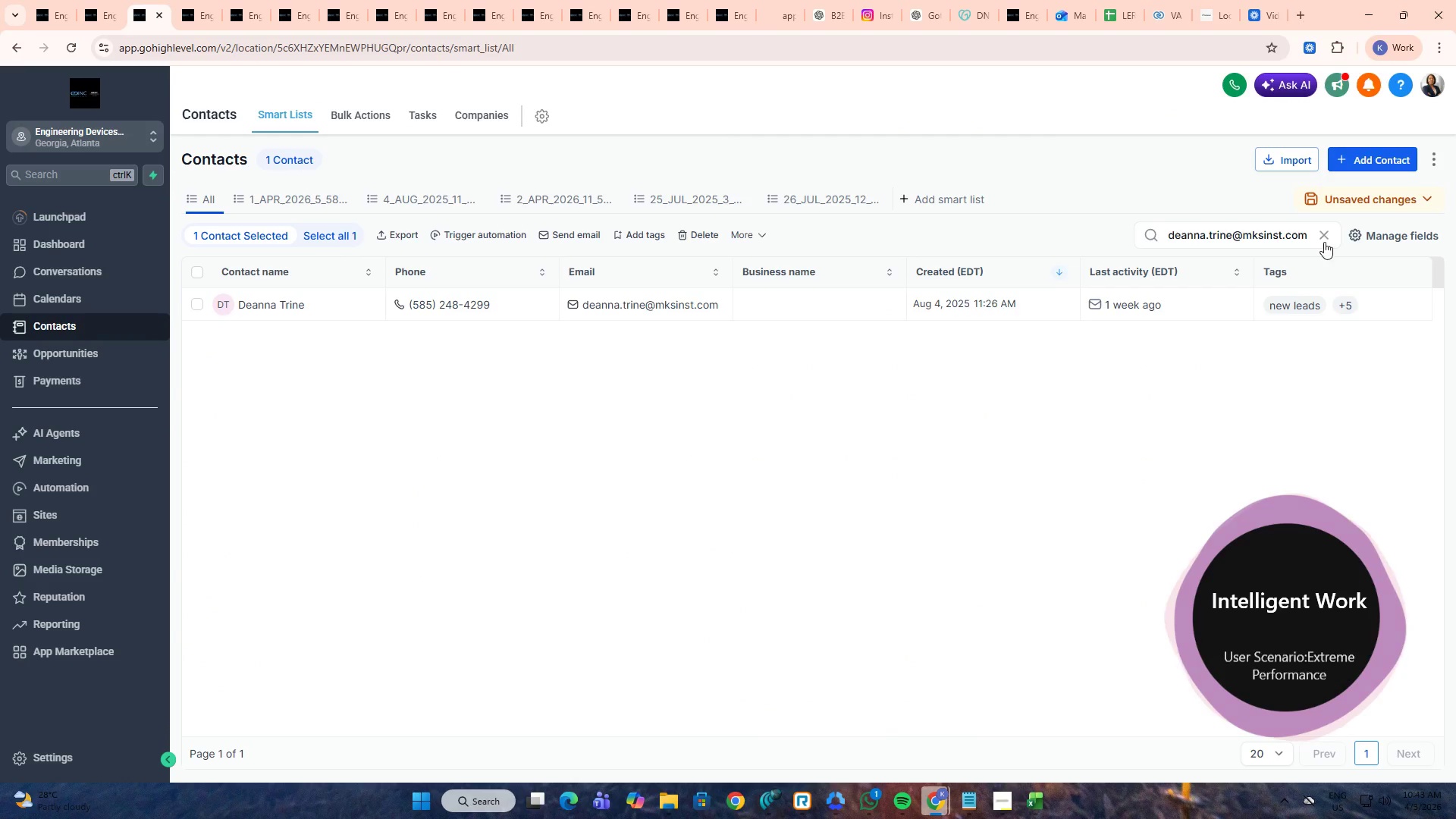 
double_click([1298, 235])
 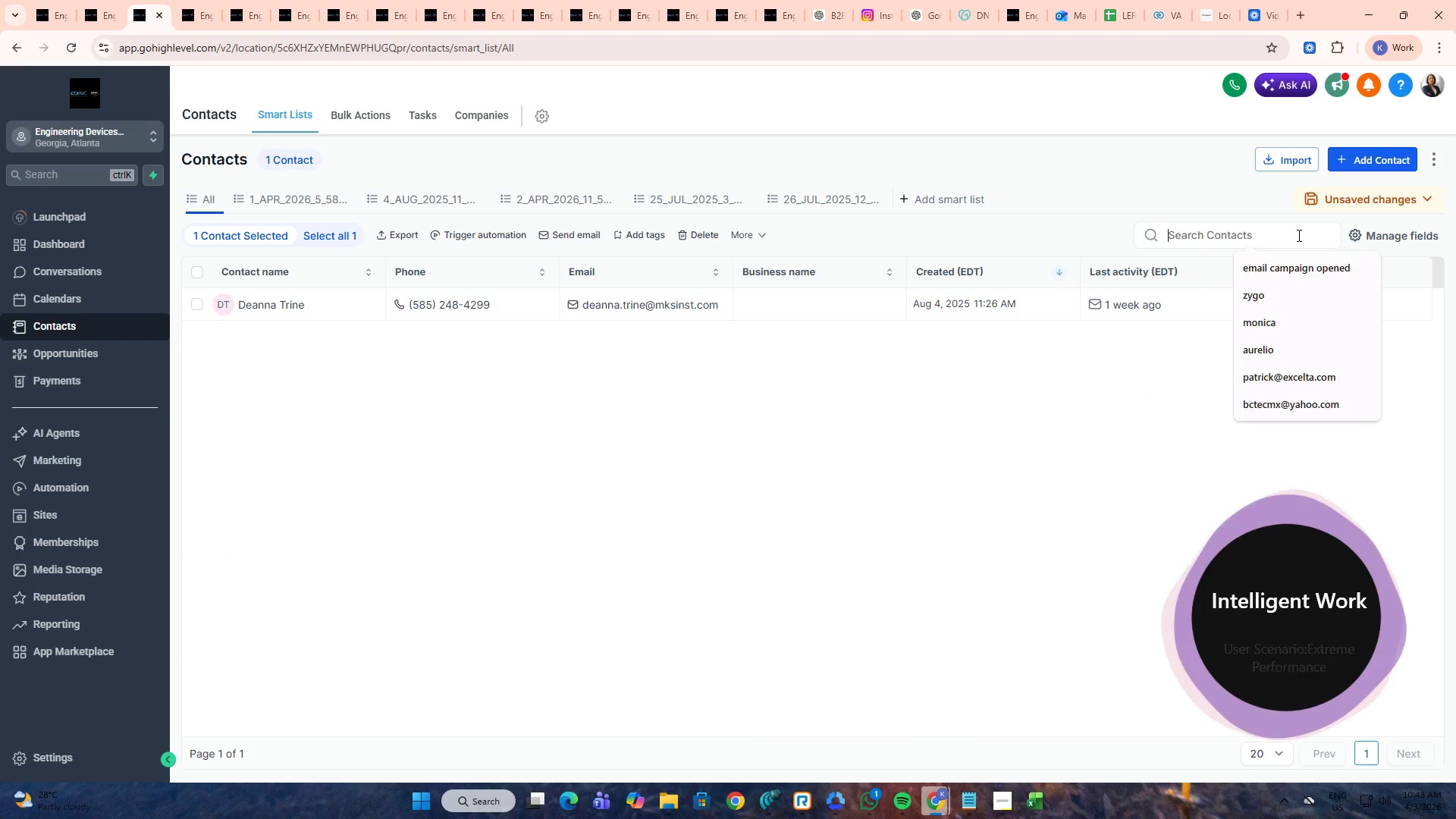 
key(Alt+Control+ControlLeft)
 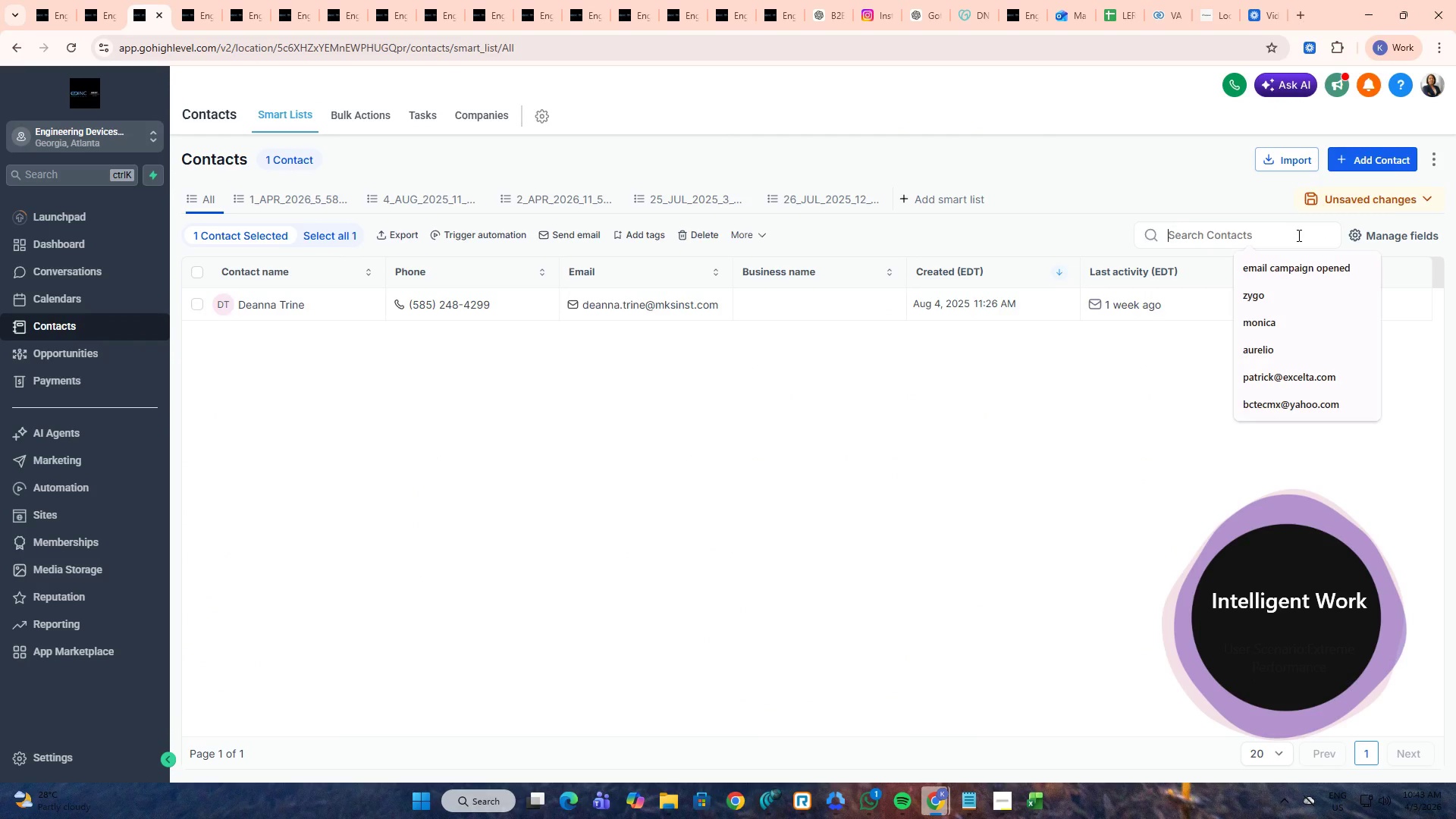 
key(Alt+Control+V)
 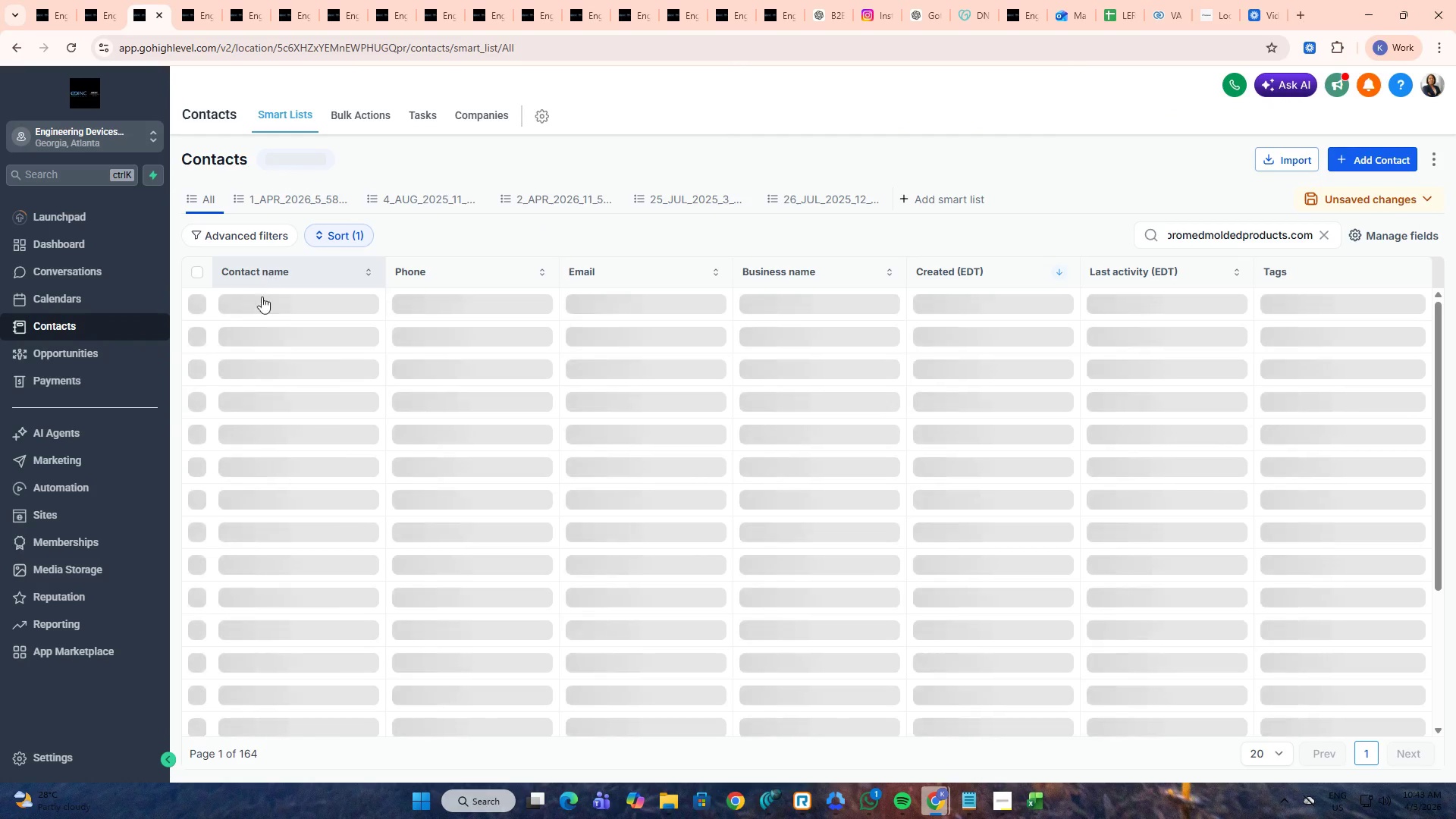 
middle_click([262, 309])
 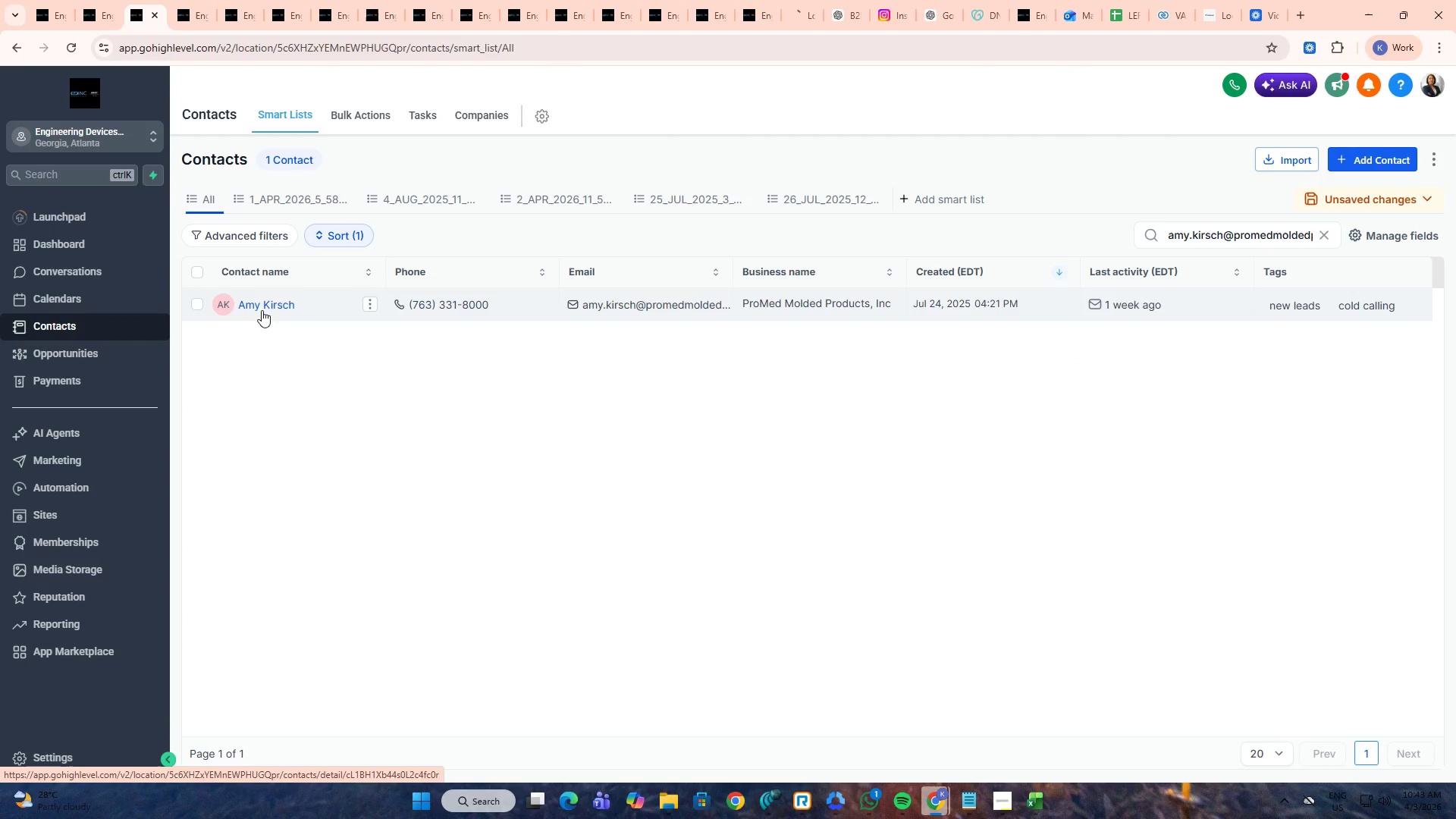 
key(Alt+AltLeft)
 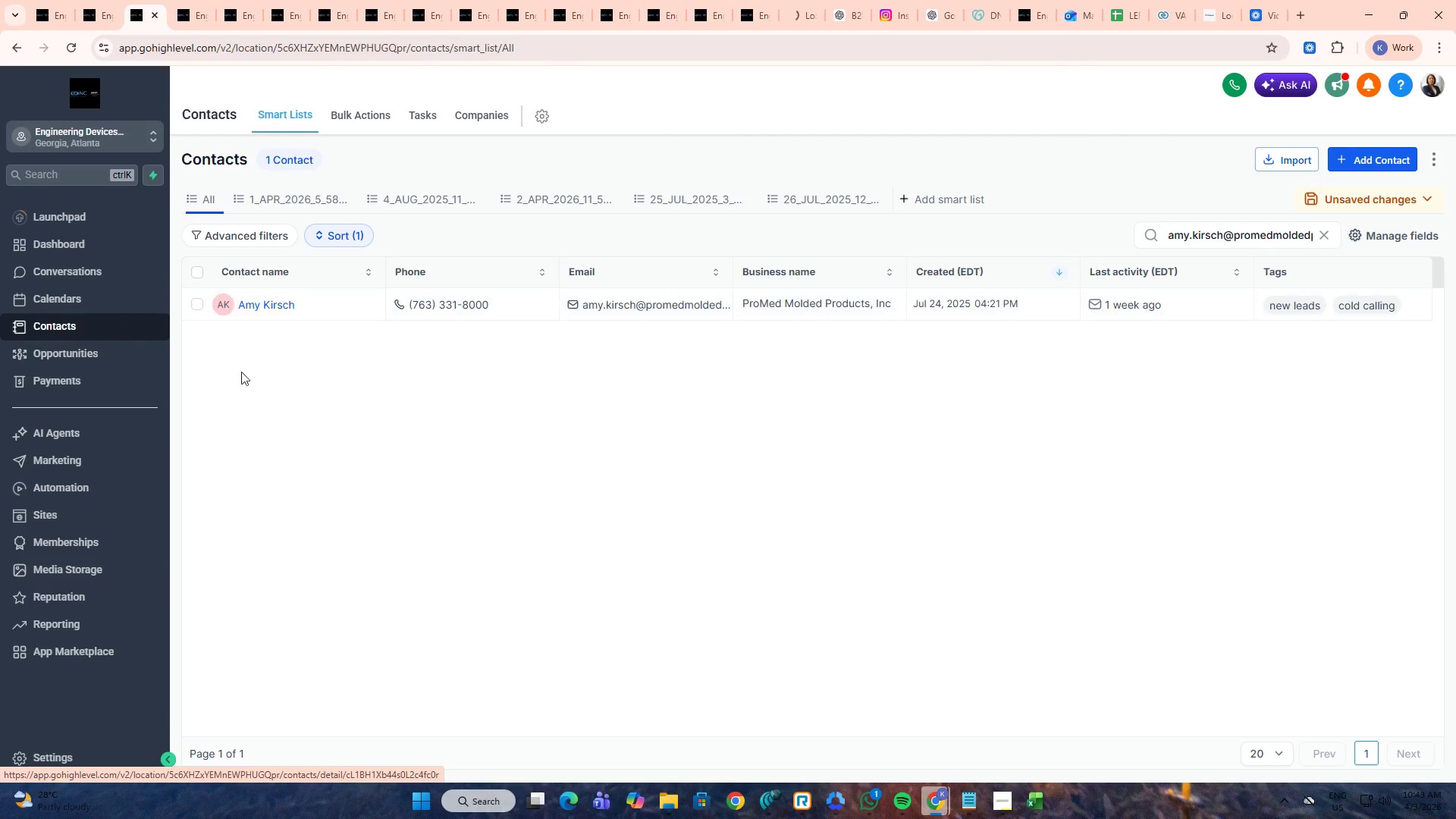 
key(Alt+Tab)
 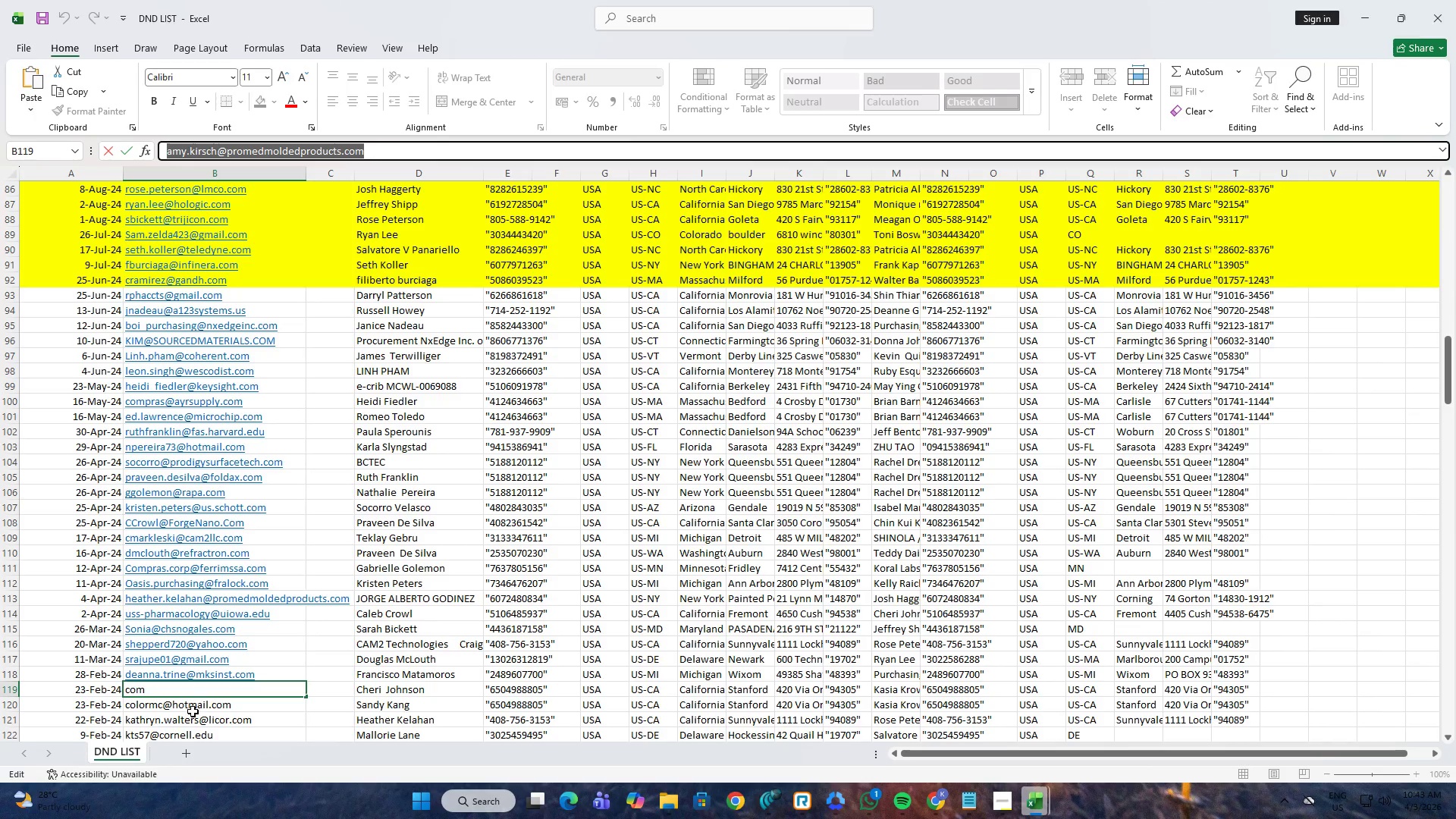 
left_click([193, 711])
 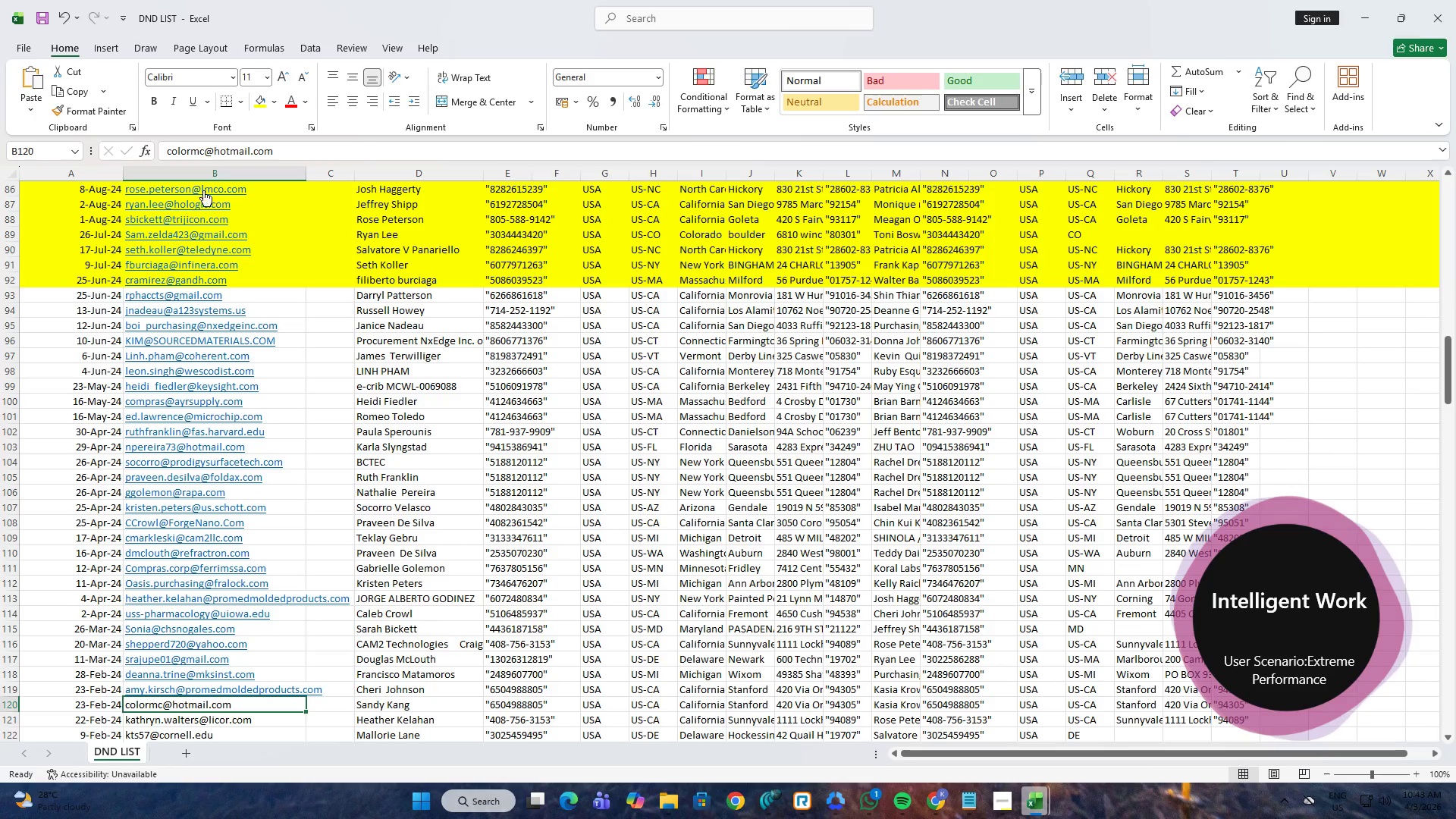 
left_click([228, 149])
 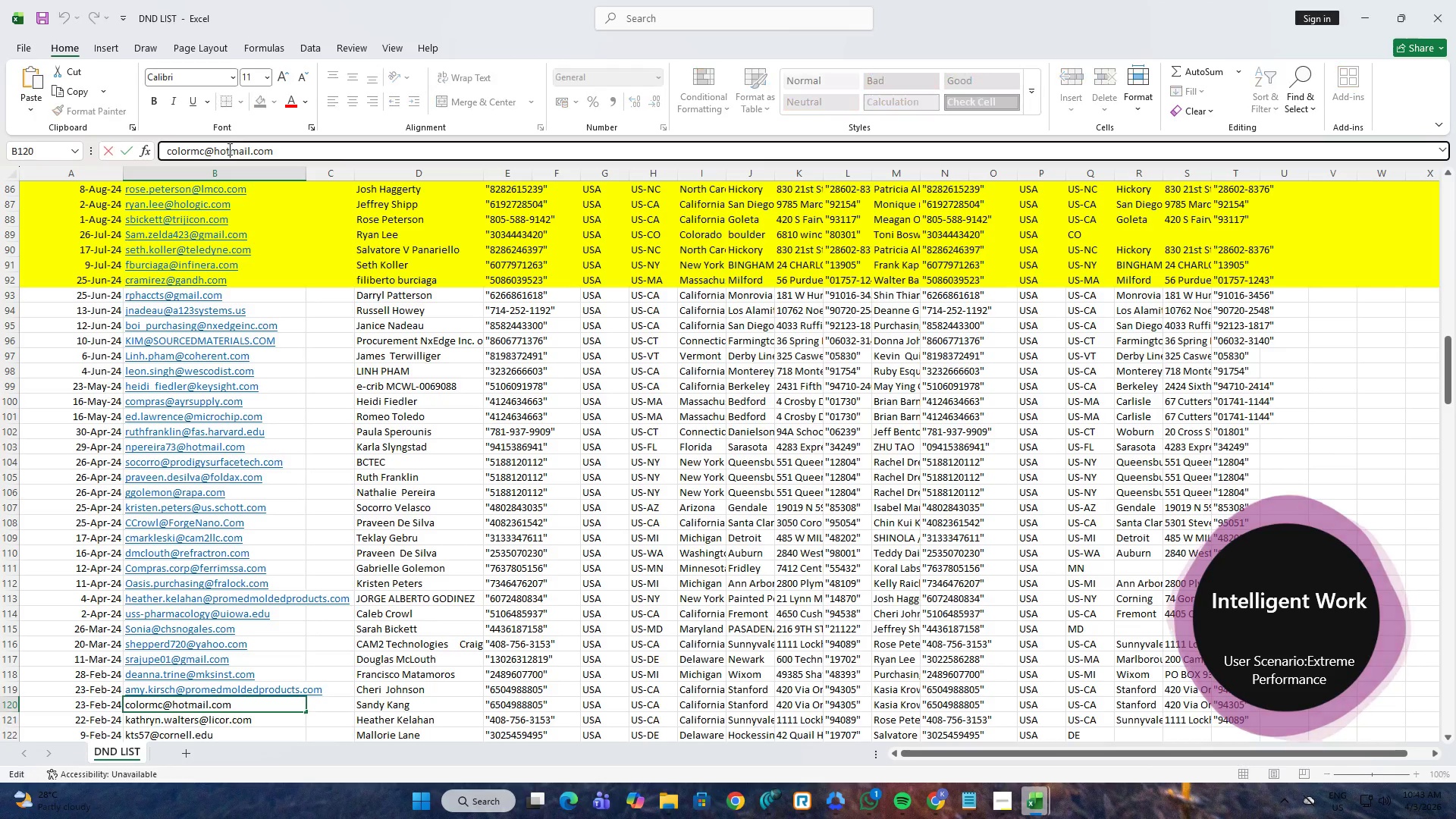 
key(Control+A)
 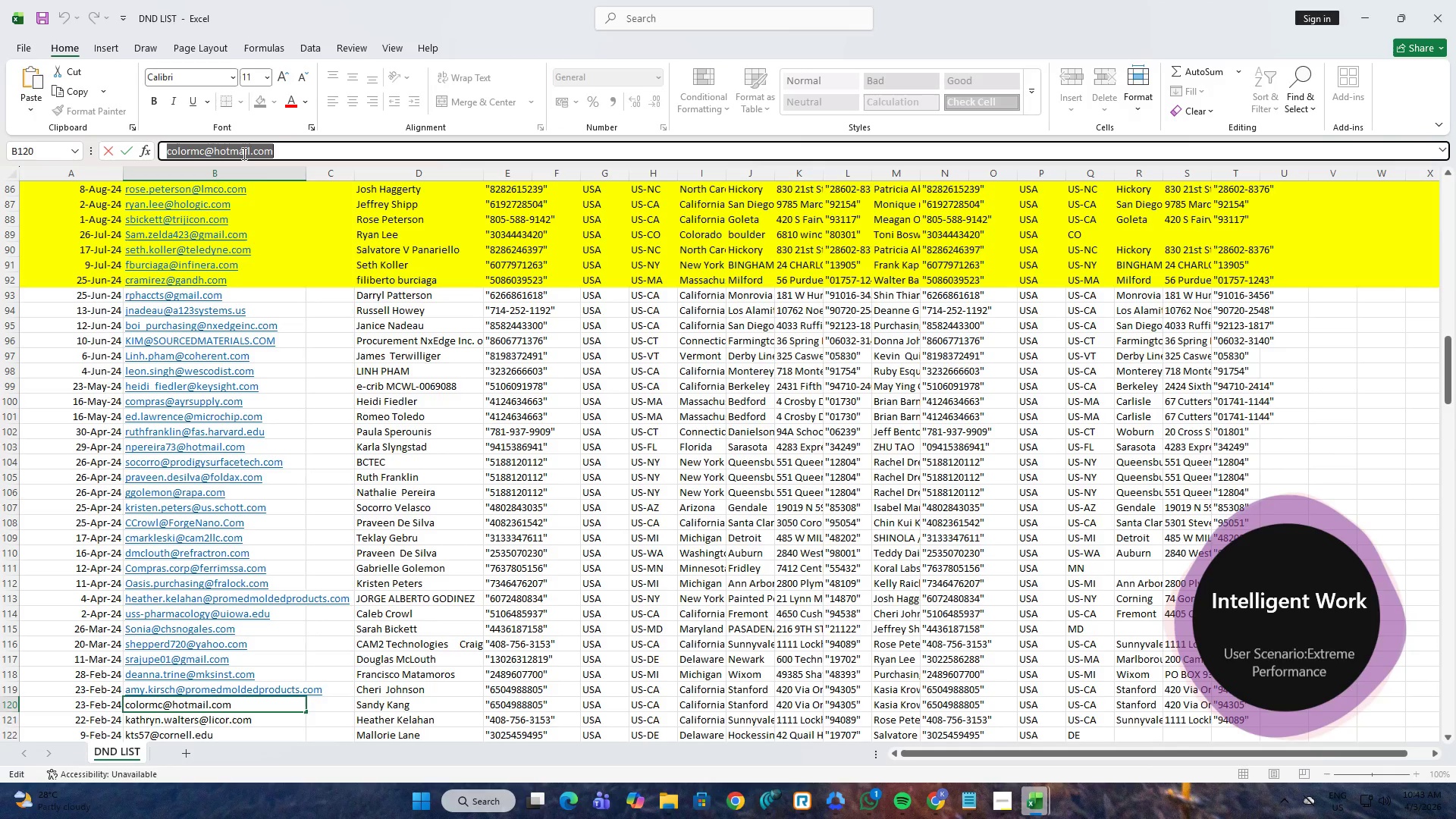 
key(Control+C)
 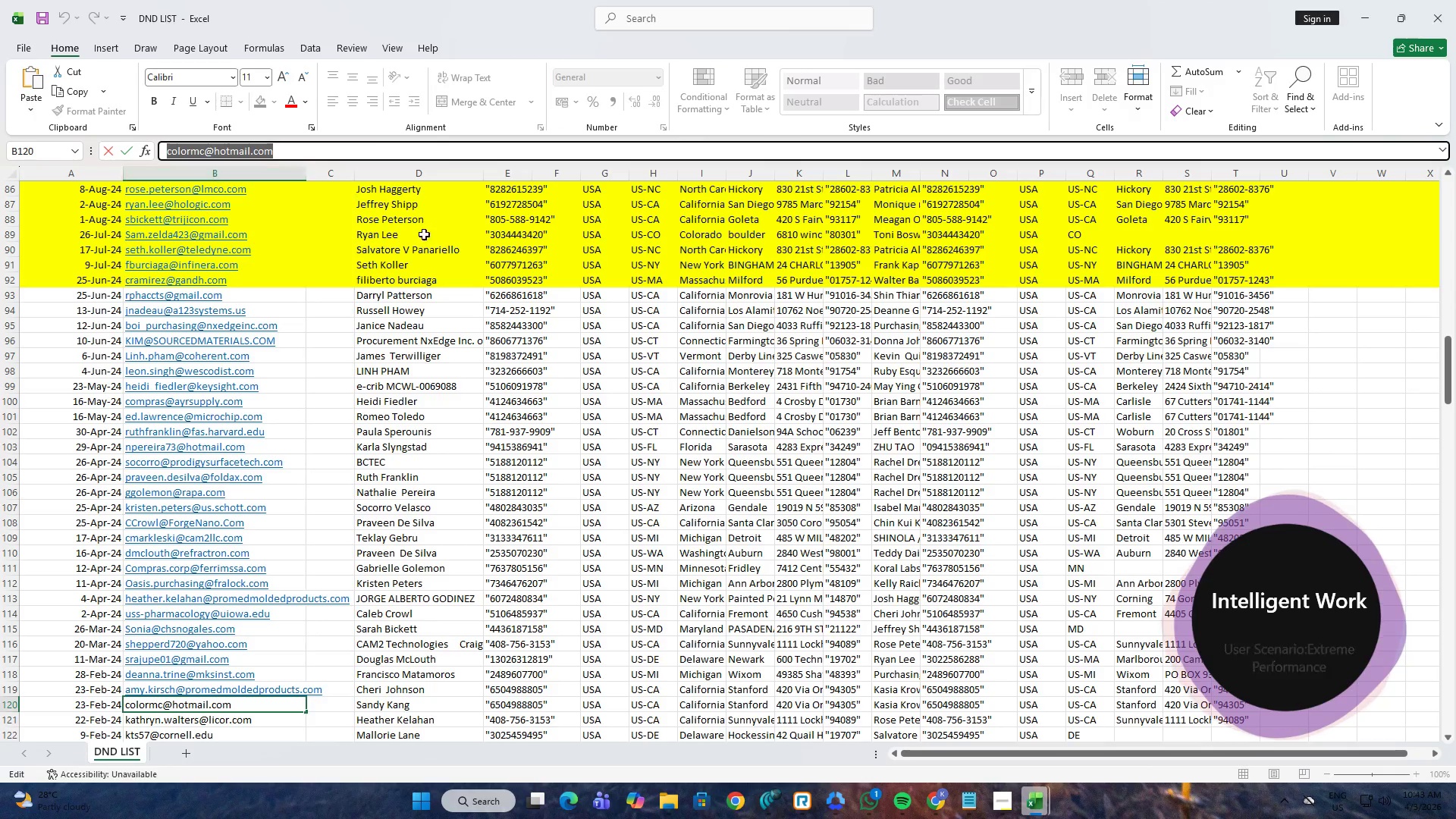 
key(Alt+AltLeft)
 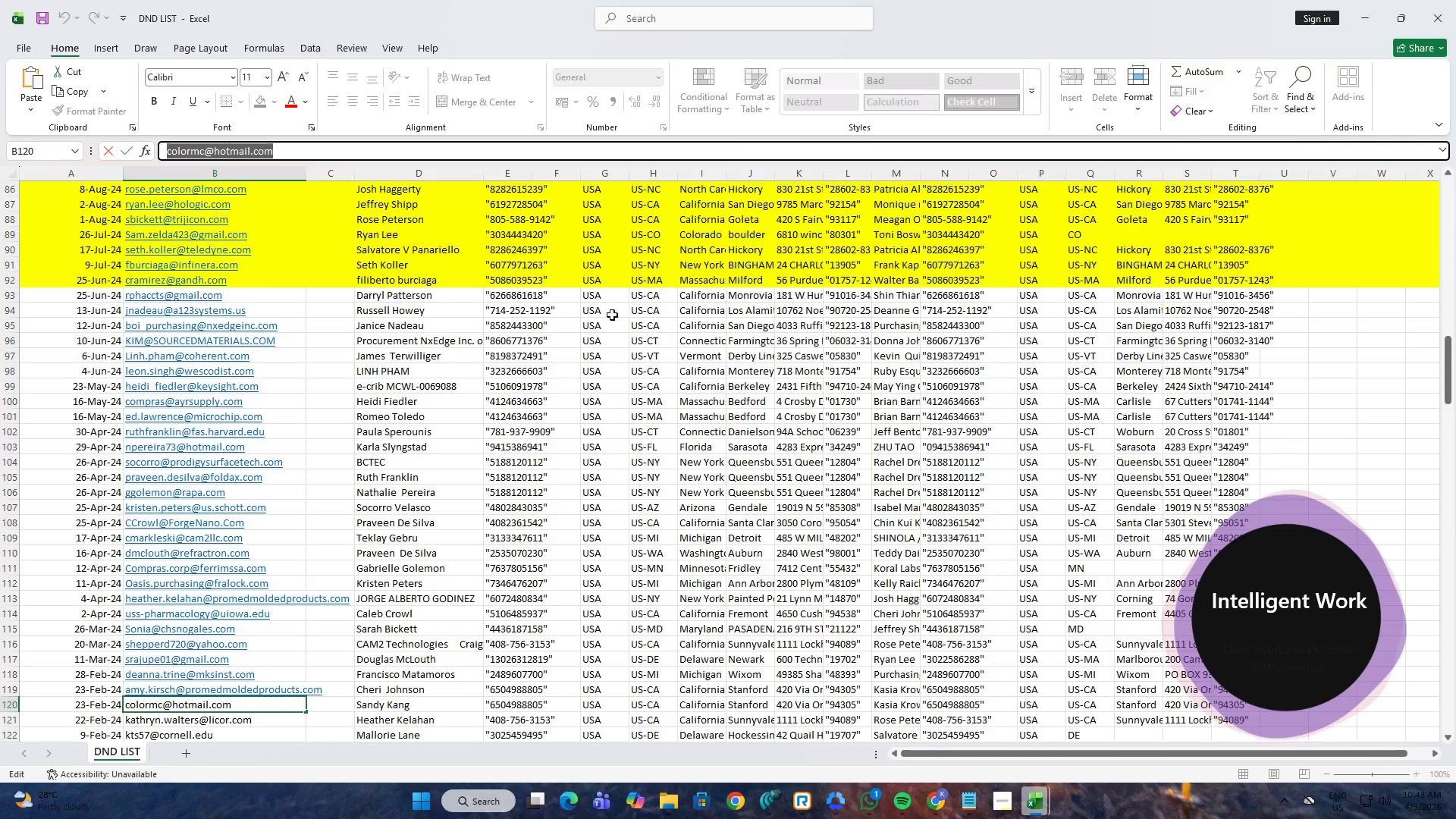 
key(Alt+Tab)
 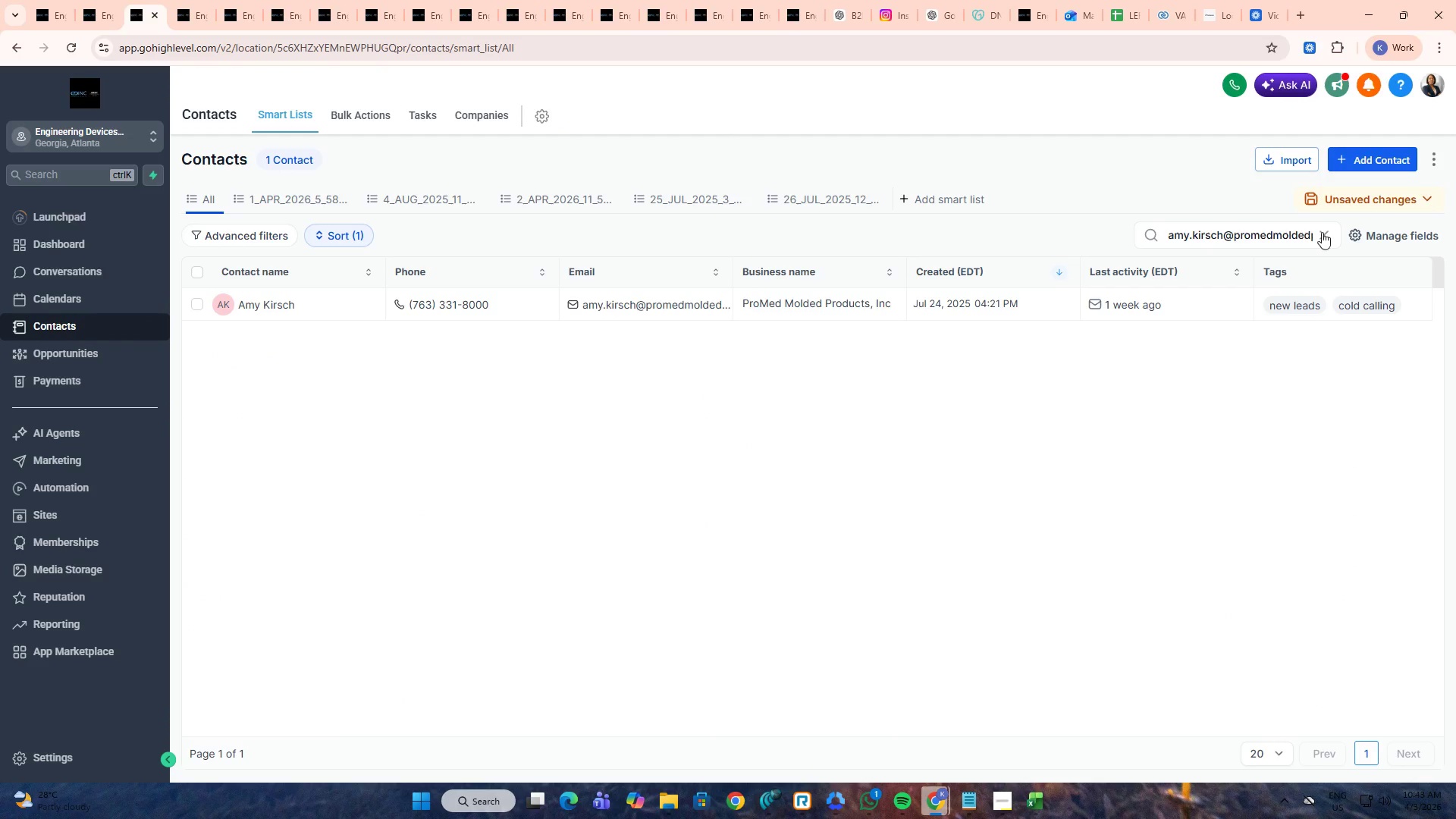 
double_click([1279, 232])
 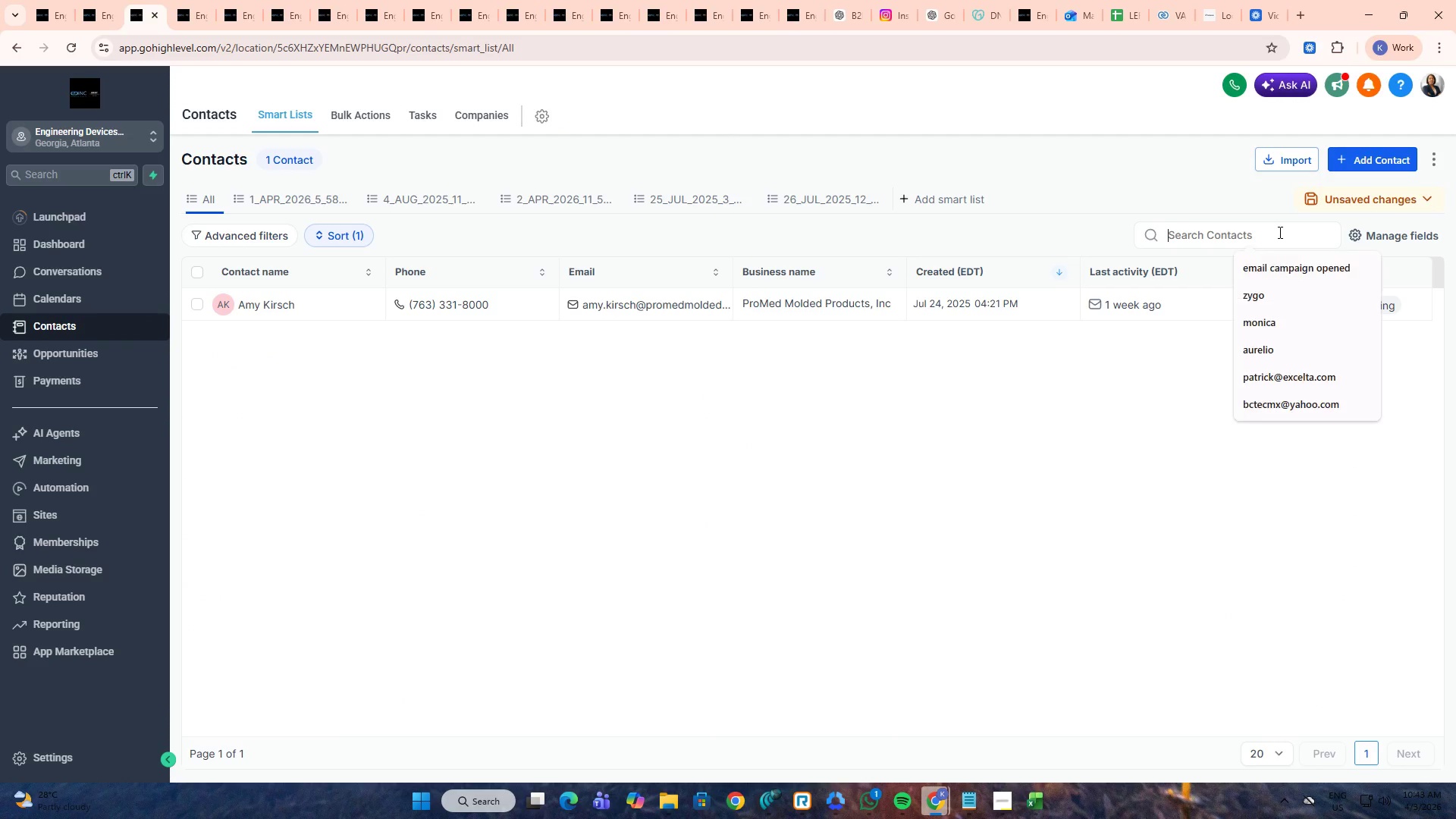 
key(Alt+Control+ControlLeft)
 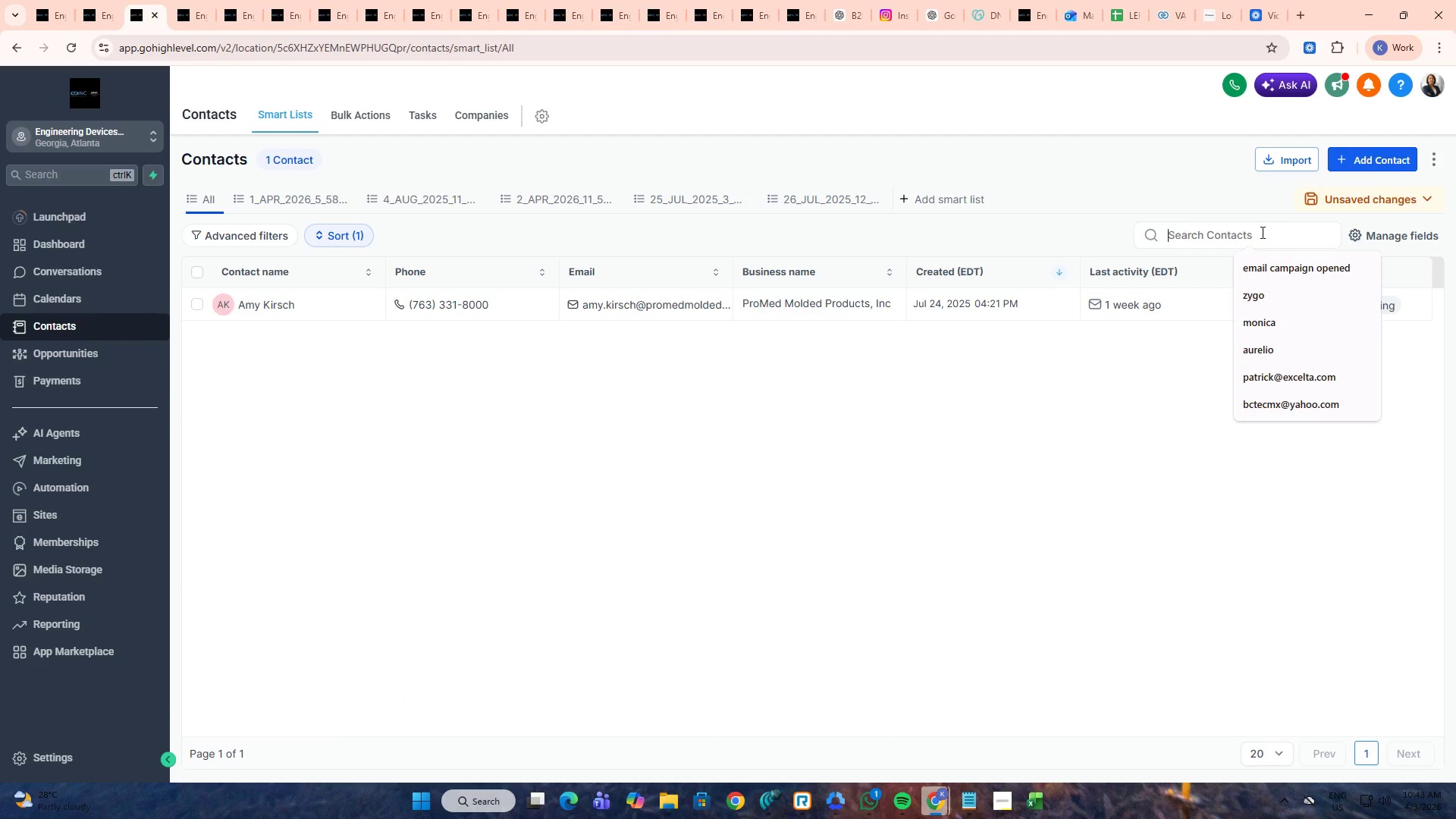 
key(Alt+Control+V)
 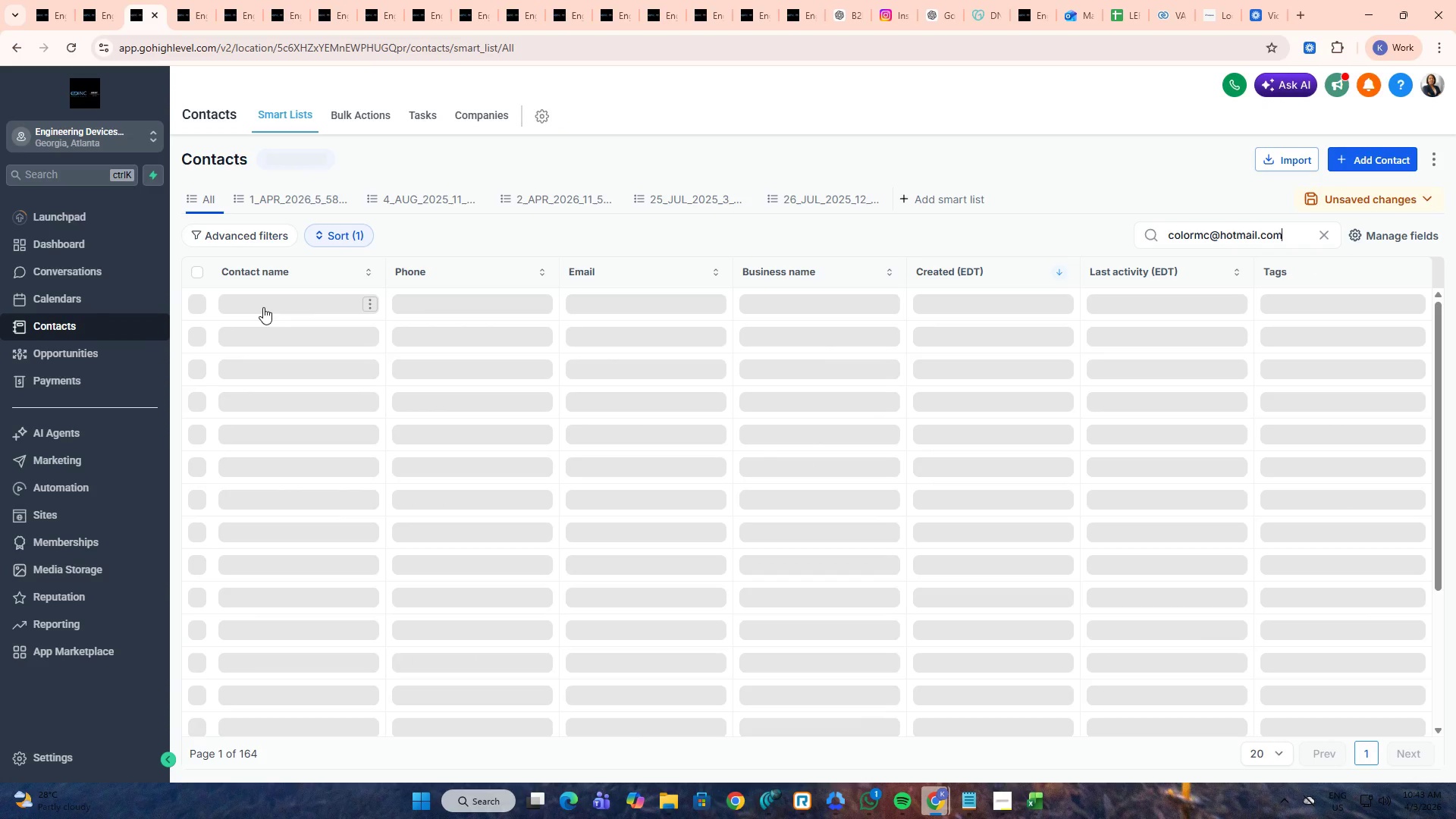 
middle_click([263, 307])
 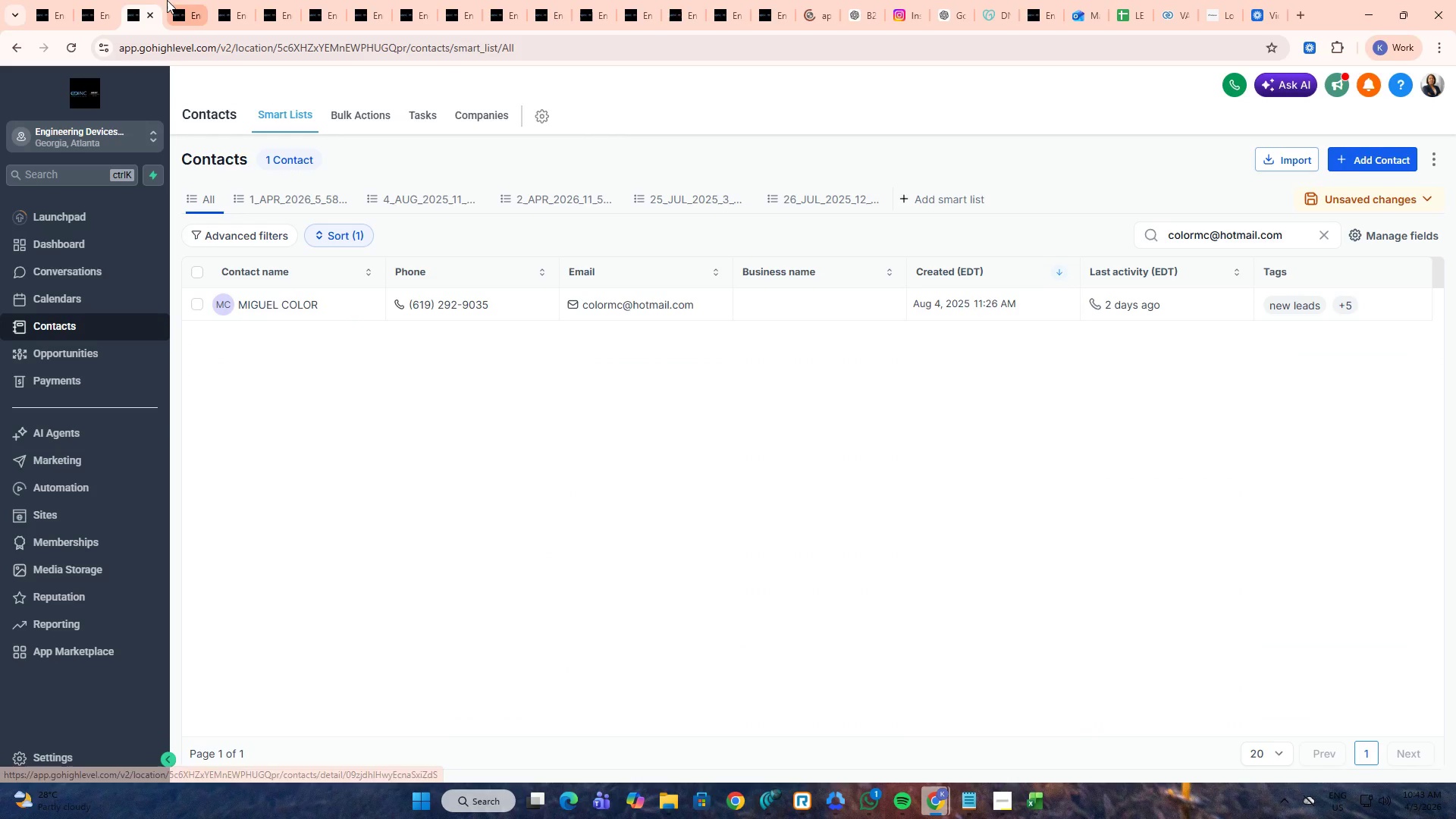 
left_click([174, 0])
 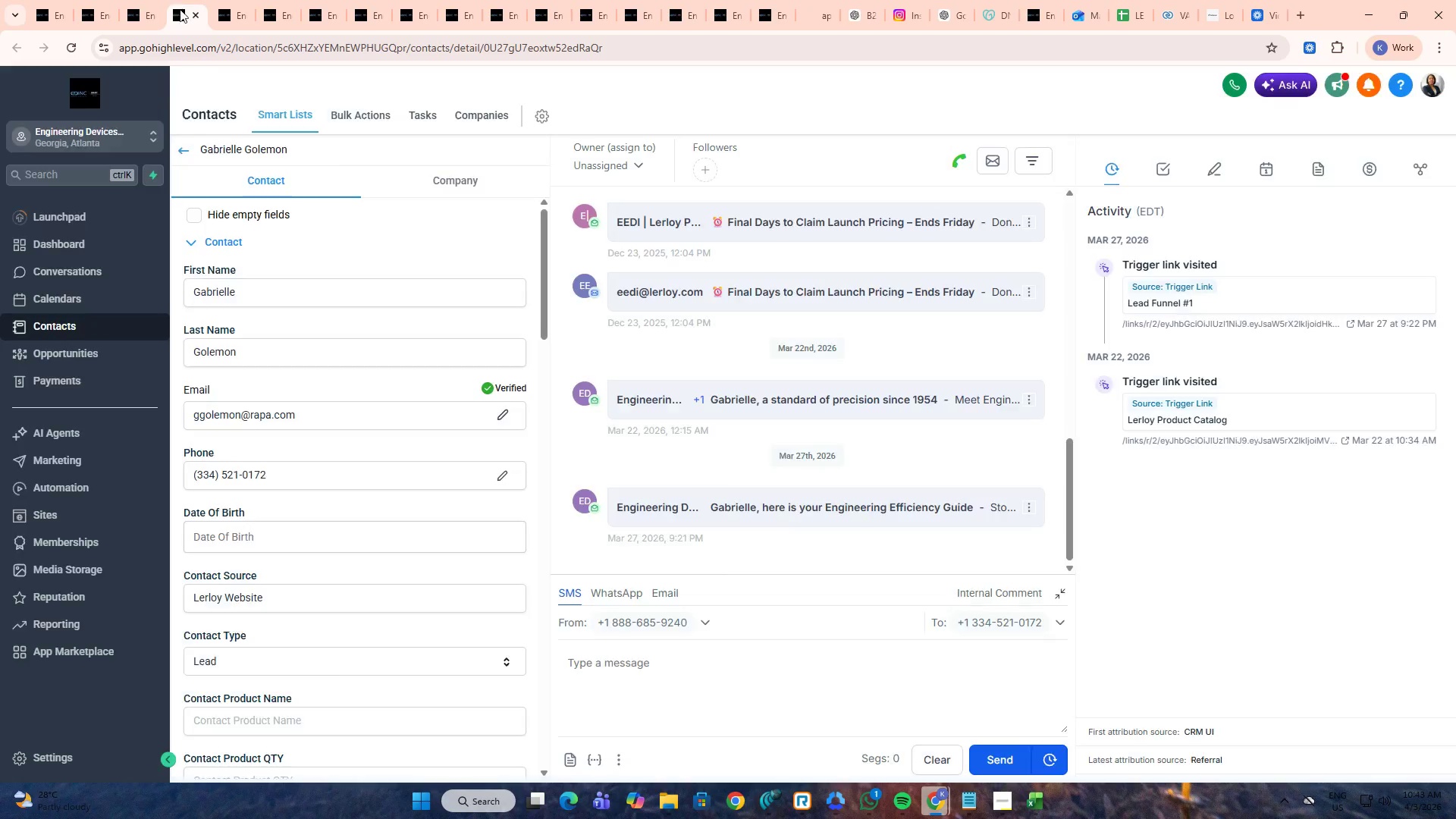 
key(Control+Tab)
 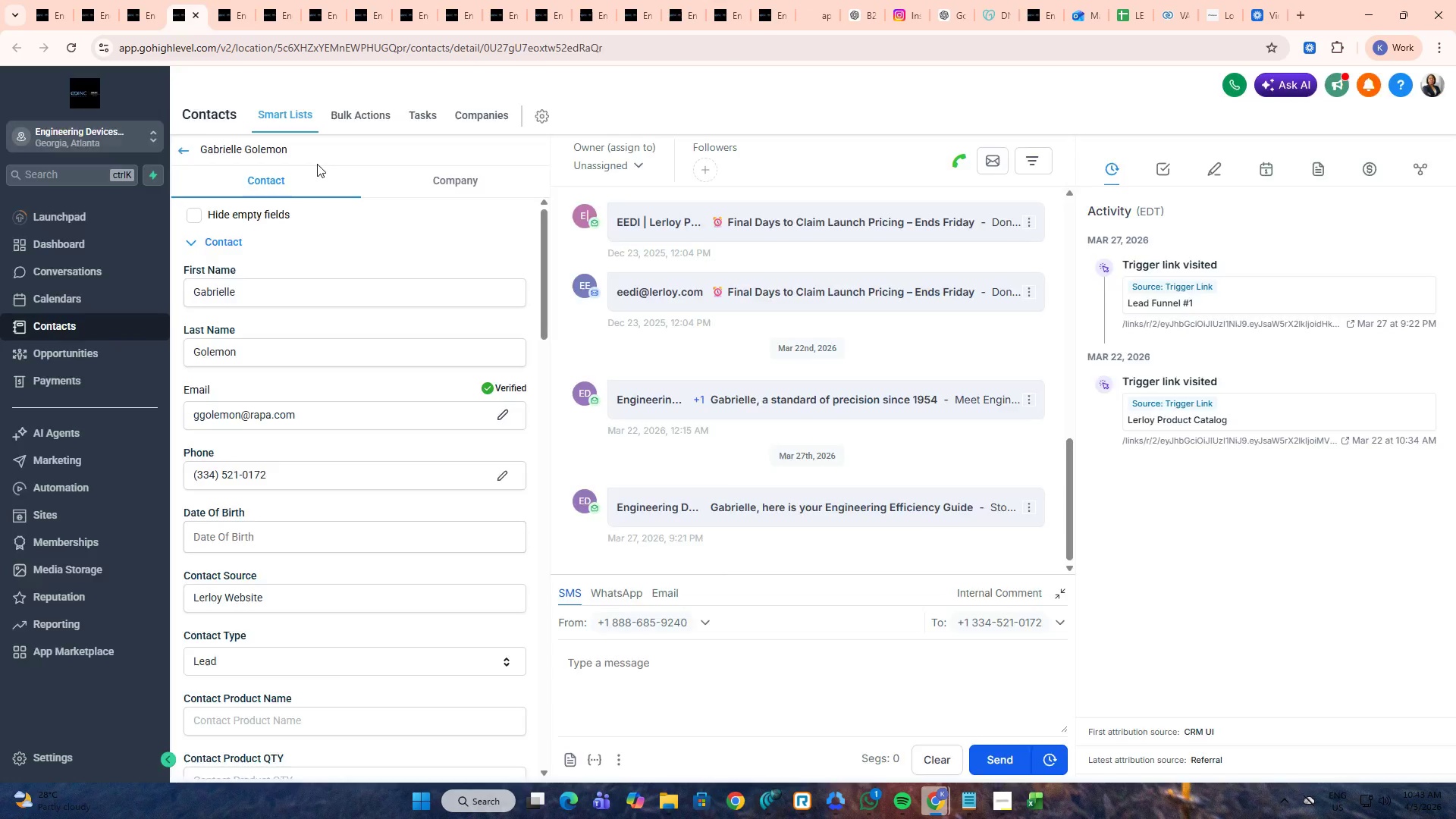 
key(Control+Tab)
 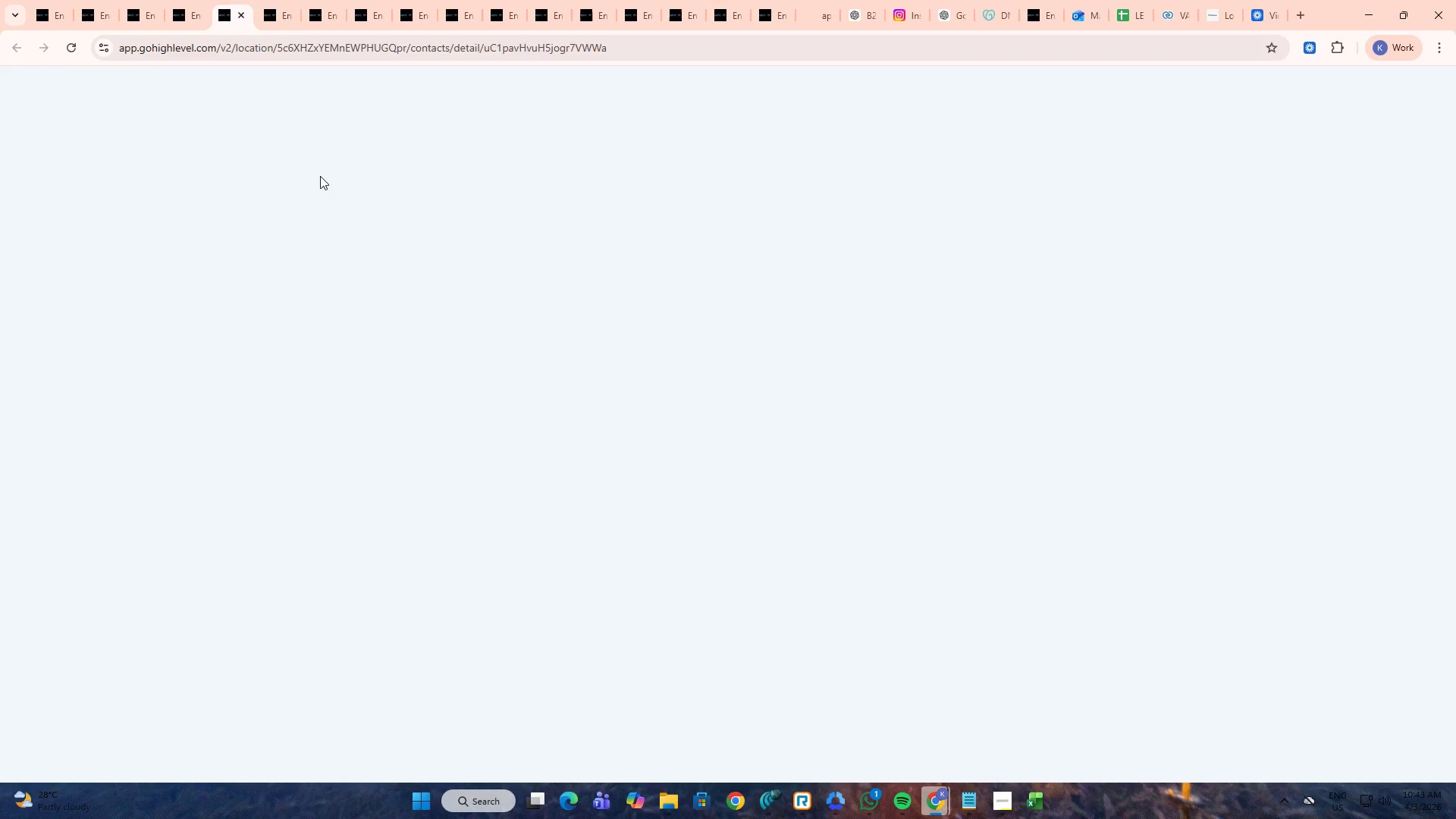 
key(Control+Tab)
 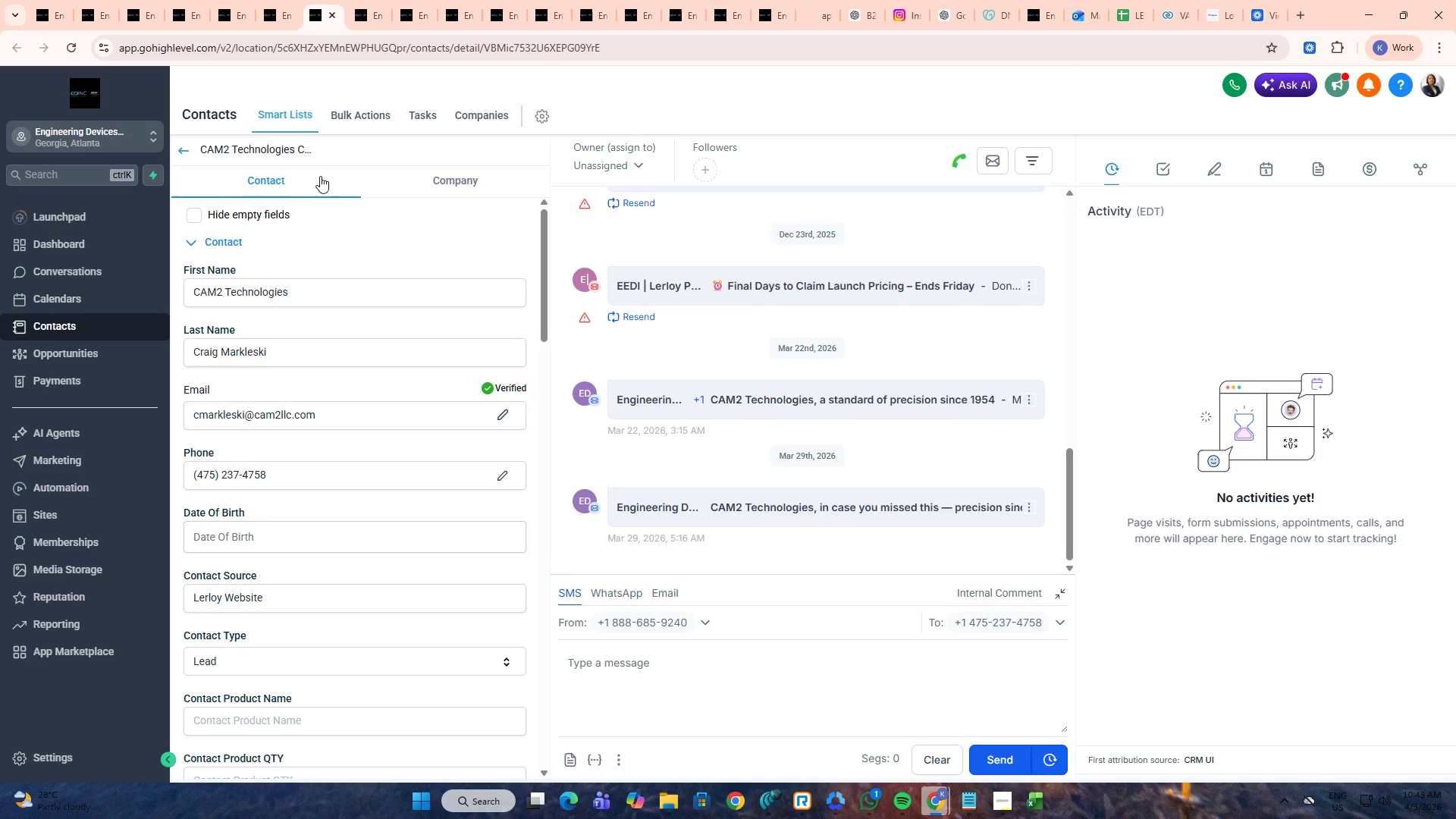 
key(Control+Tab)
 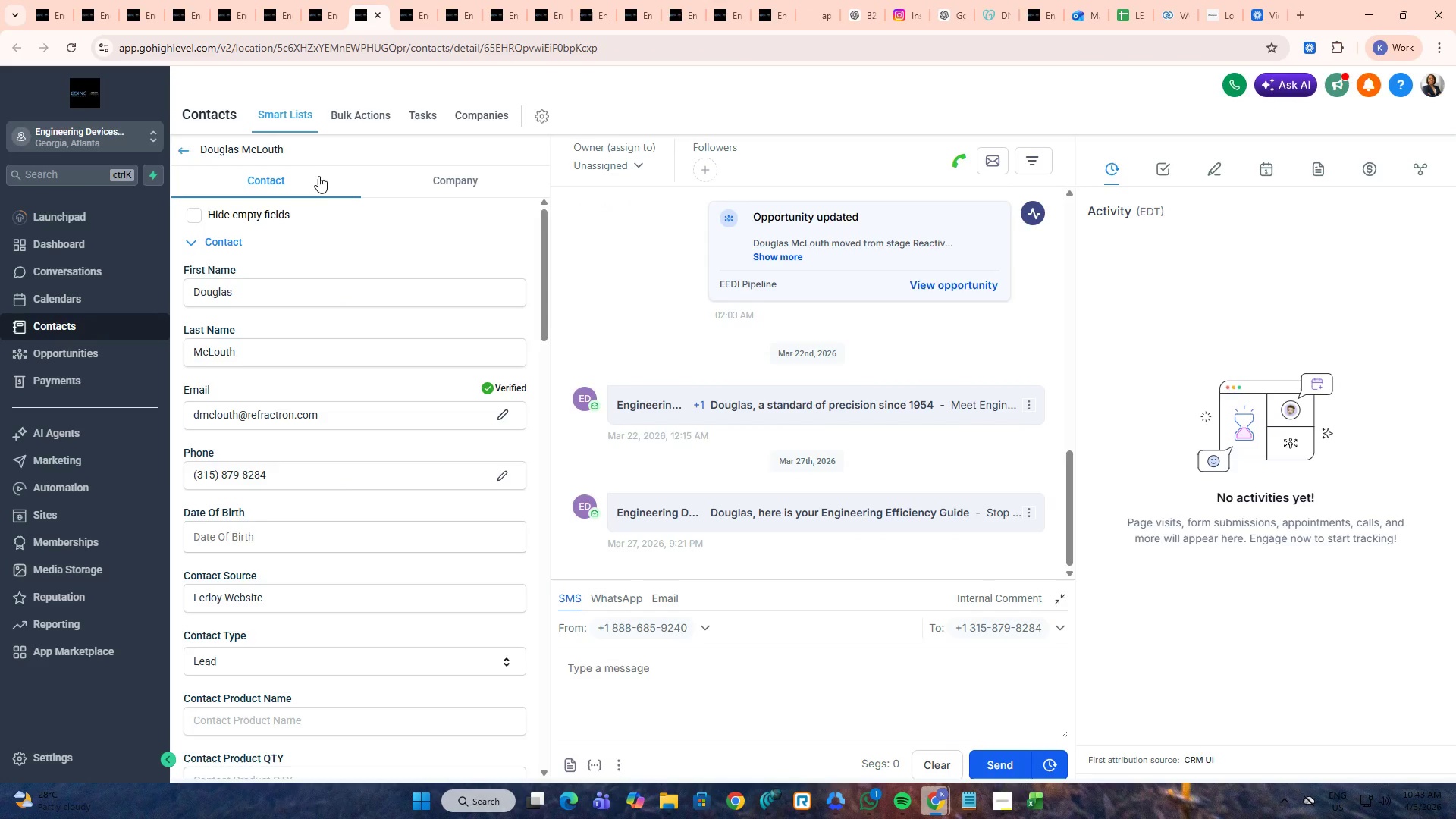 
key(Control+Tab)
 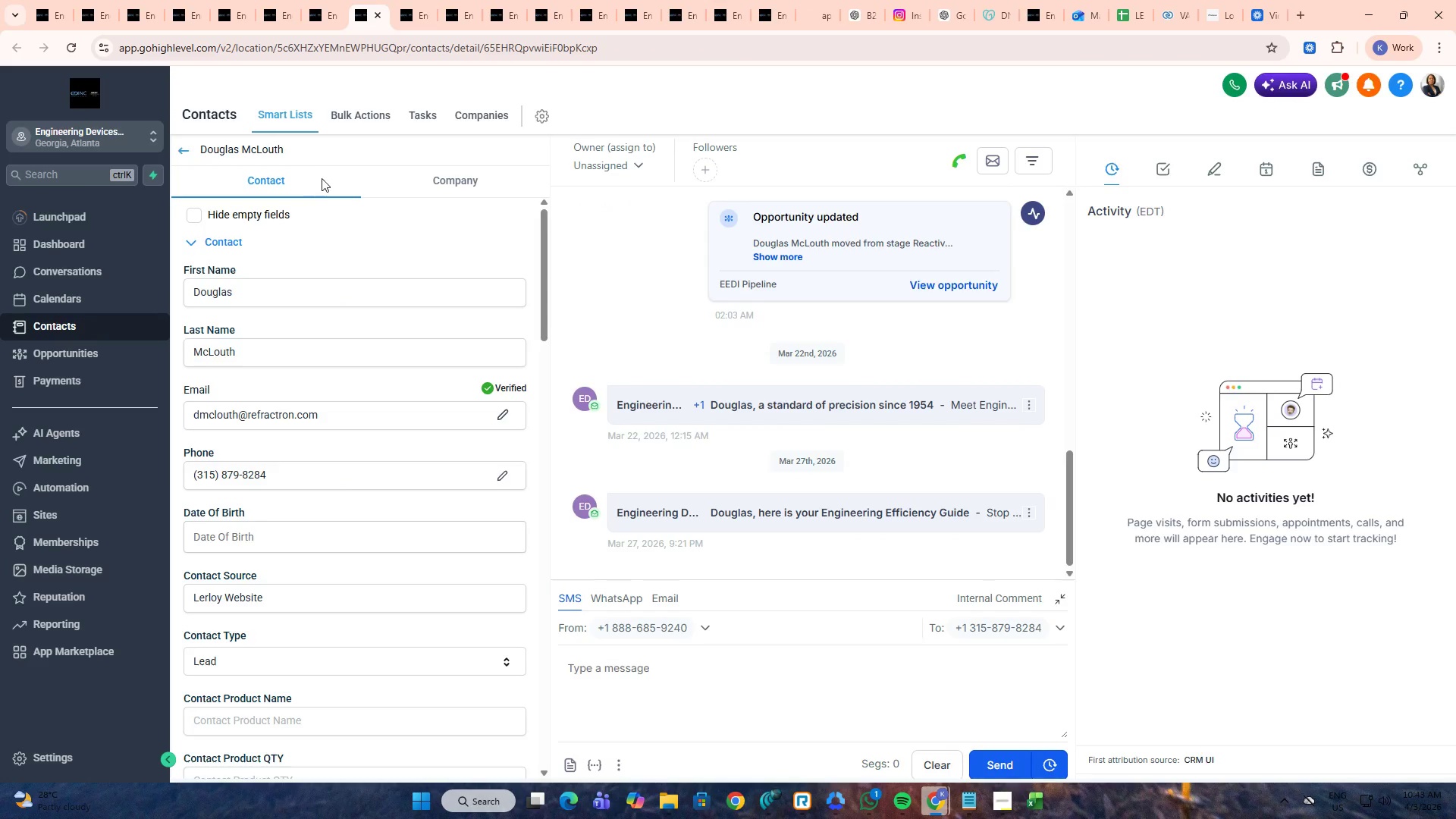 
key(Control+Tab)
 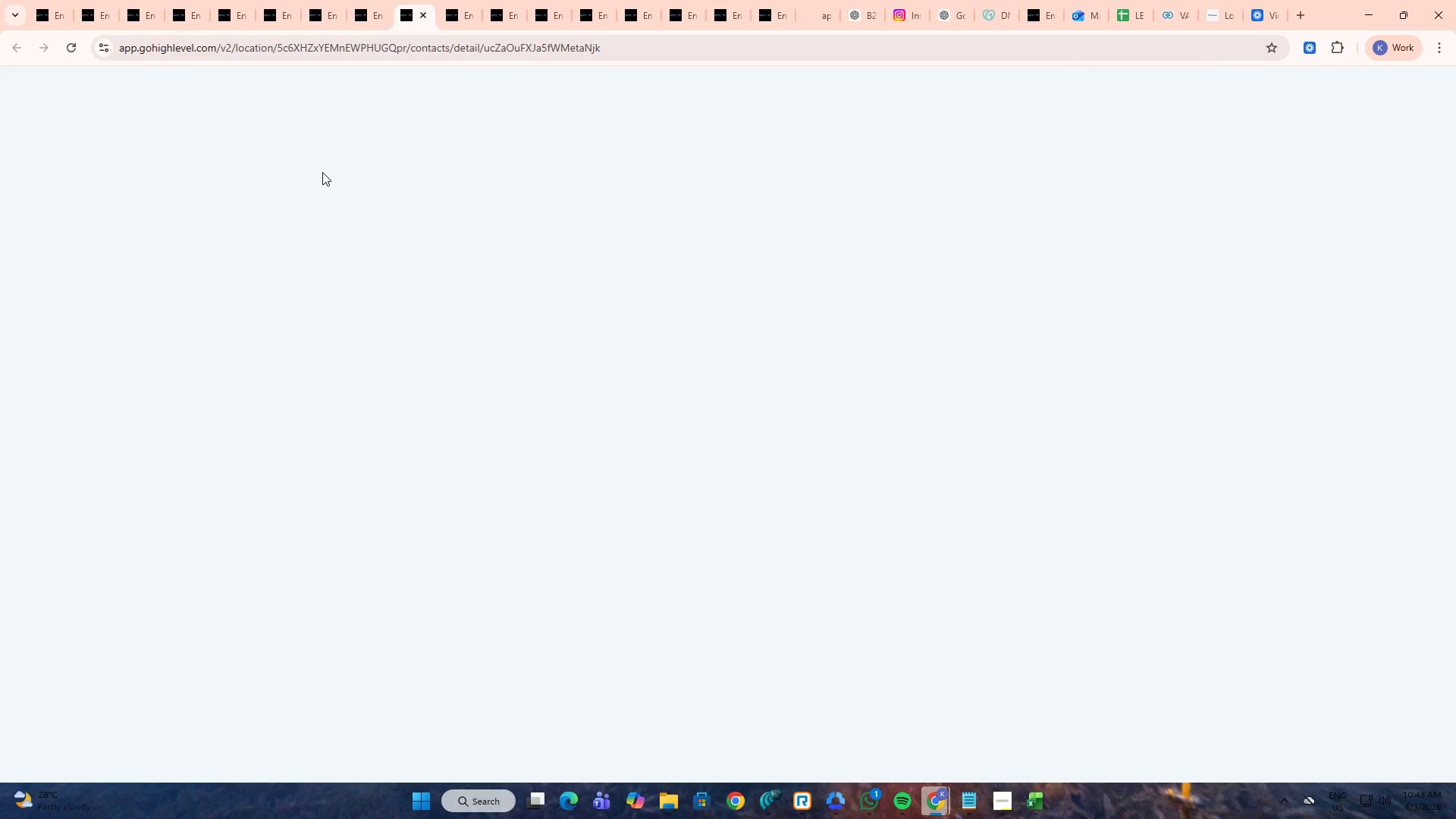 
key(Control+Tab)
 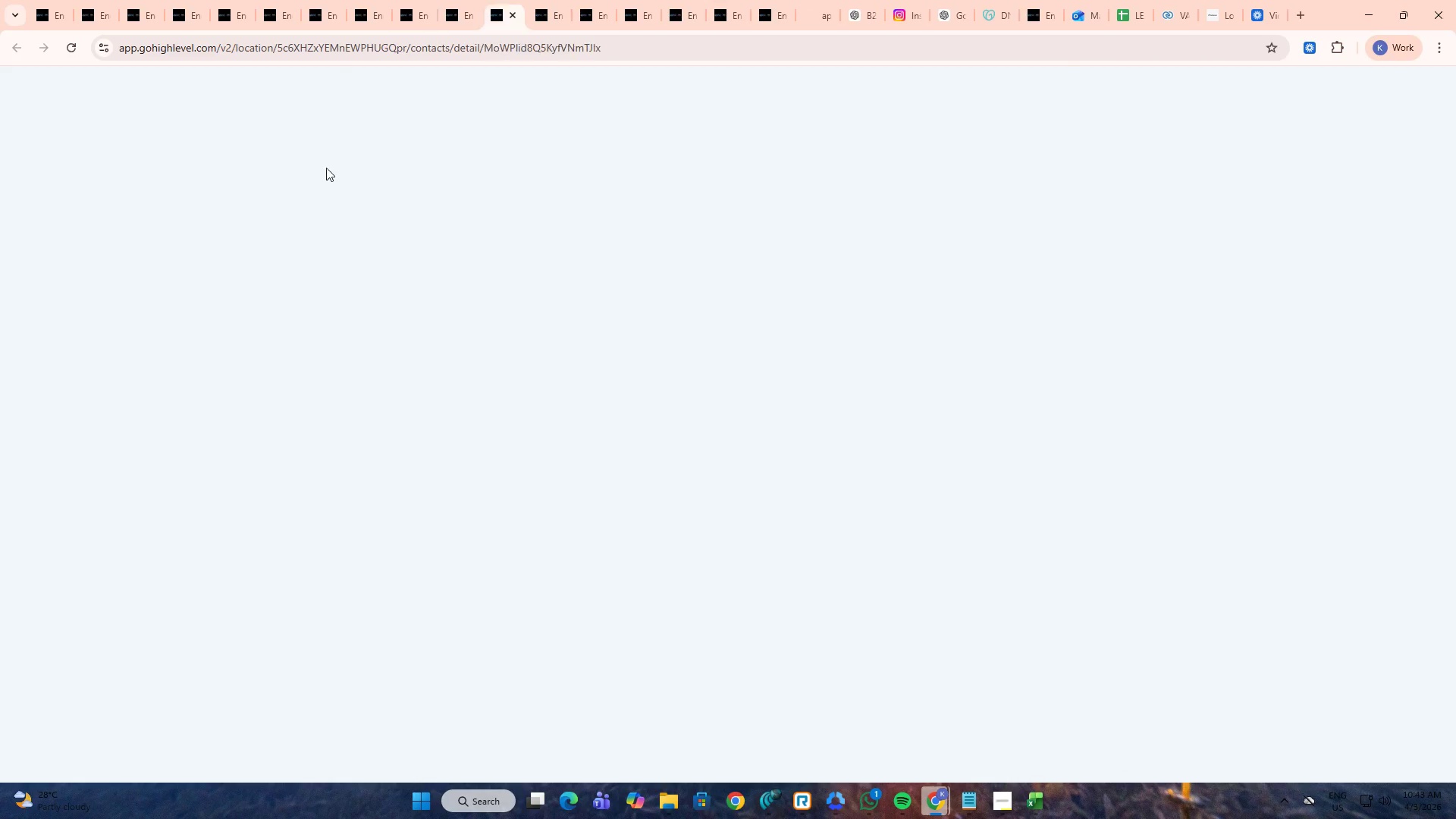 
key(Control+Tab)
 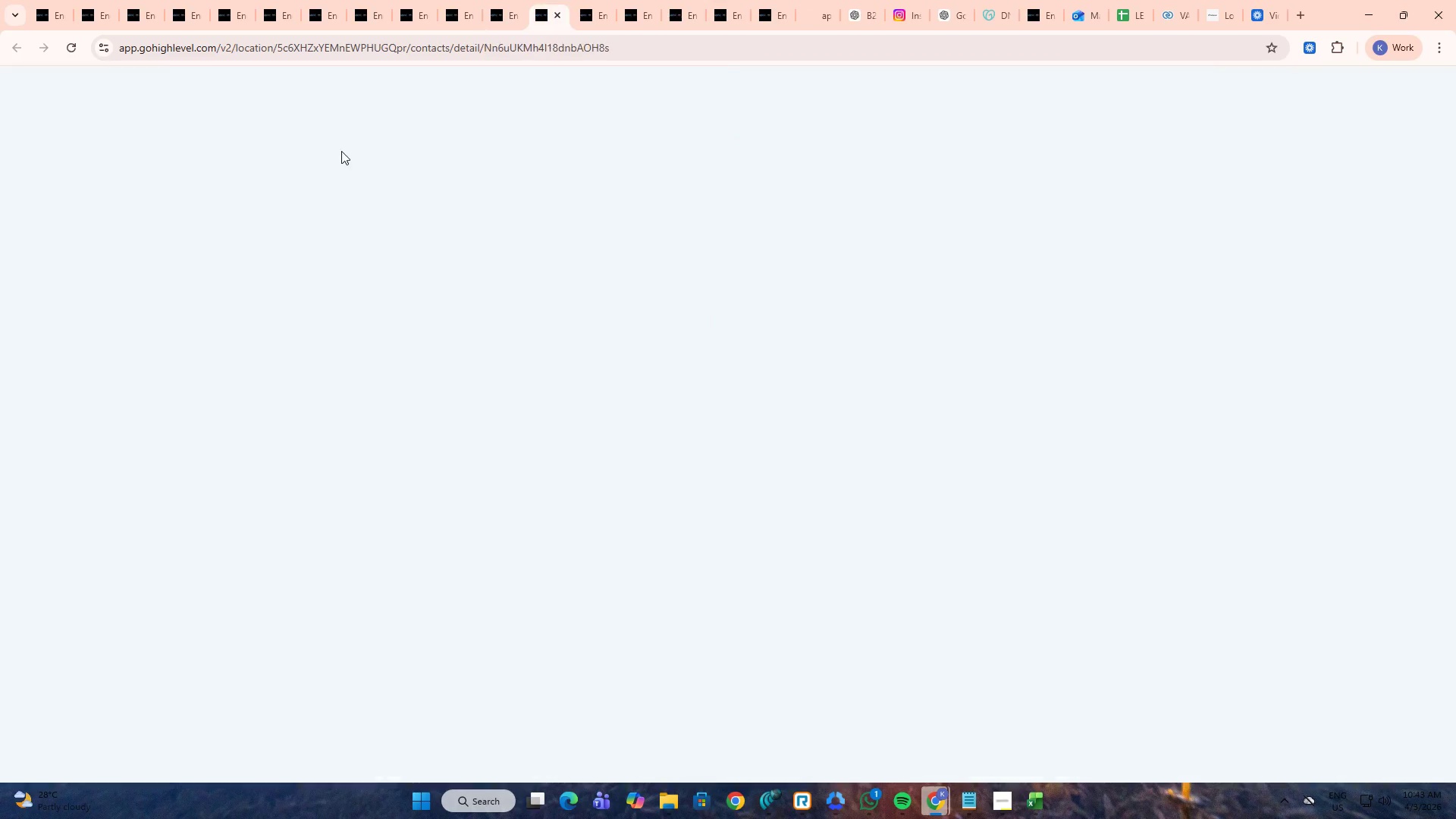 
key(Control+Tab)
 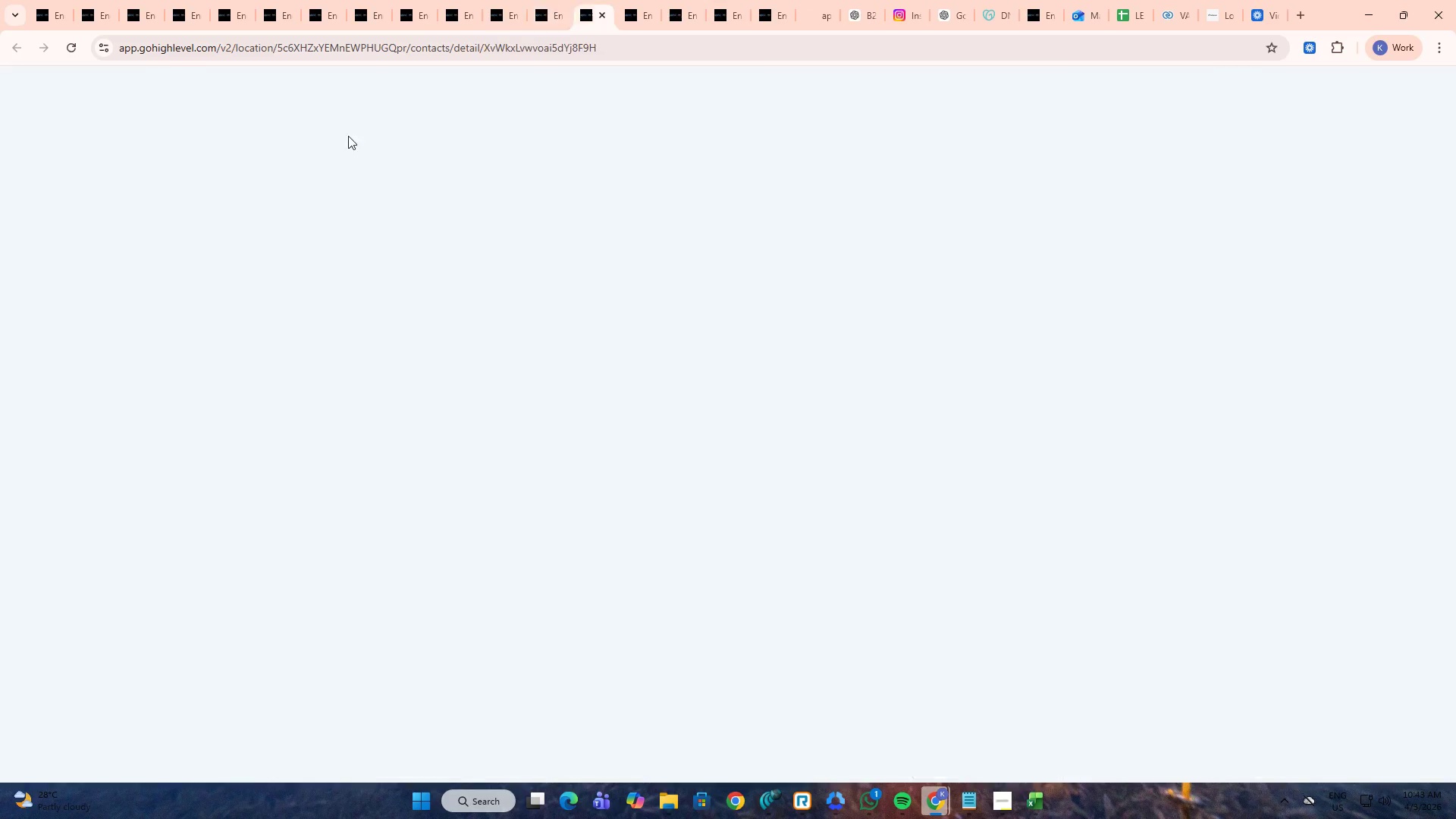 
key(Control+Tab)
 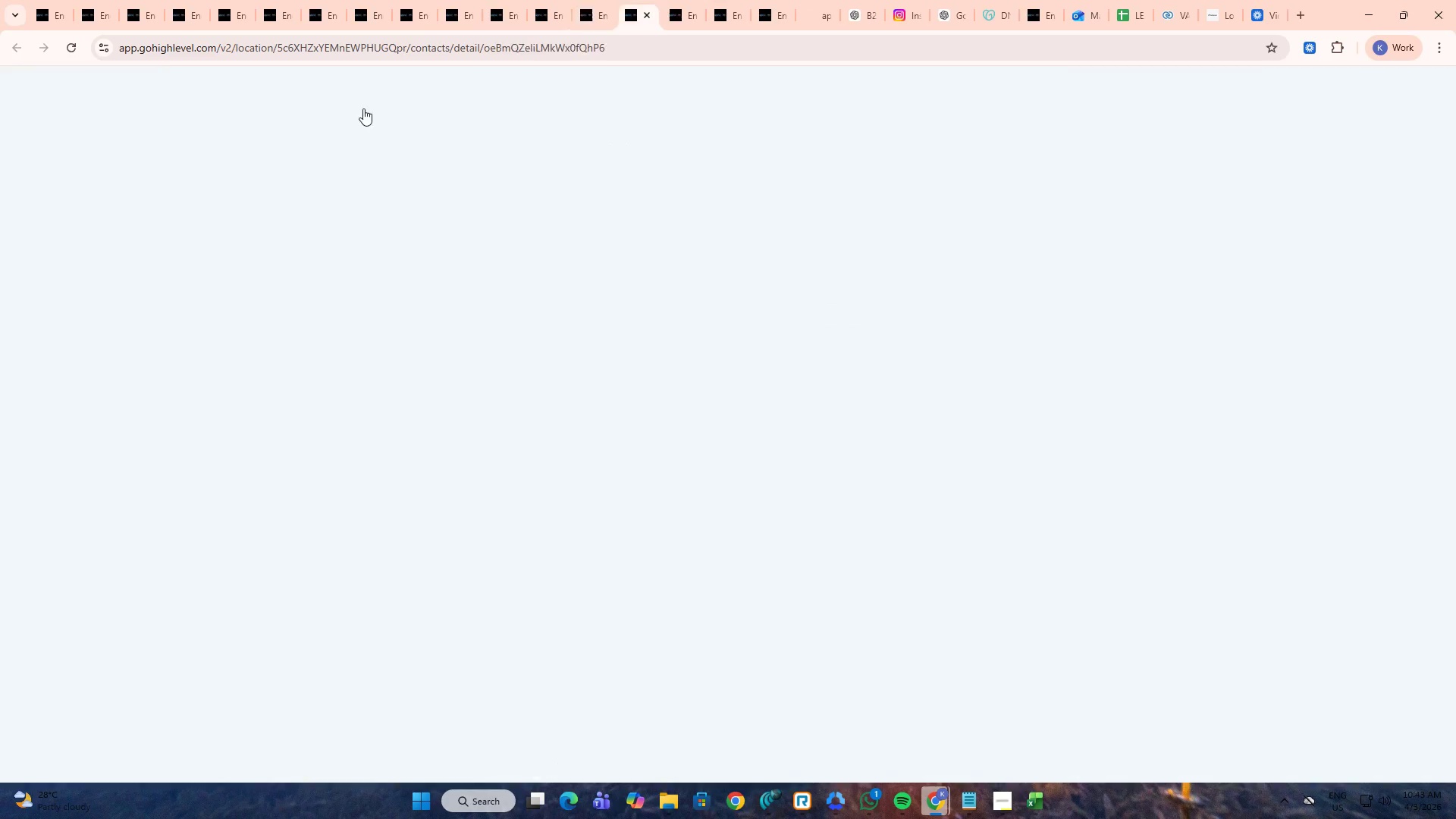 
key(Control+Tab)
 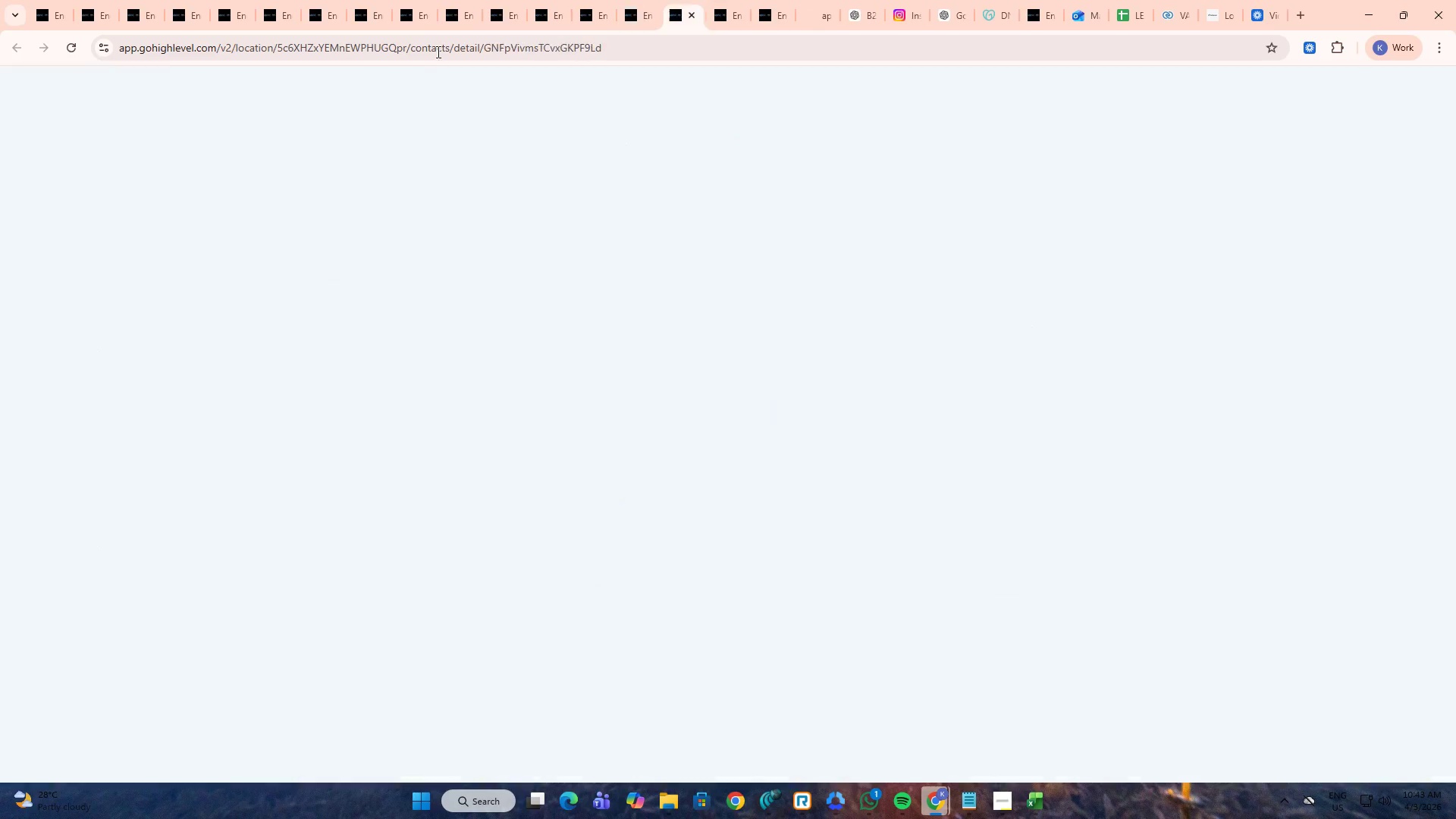 
key(Control+Tab)
 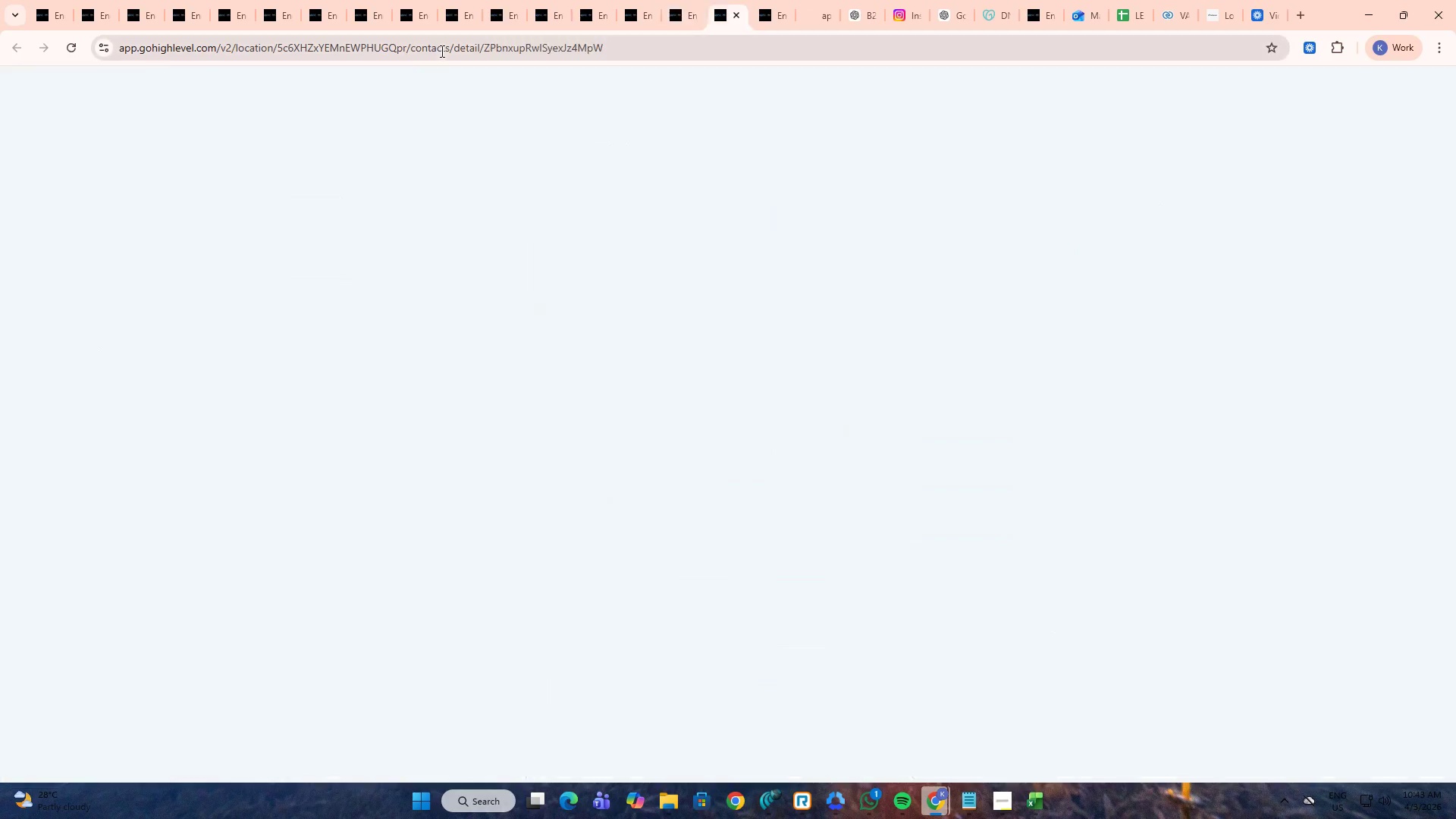 
key(Control+Tab)
 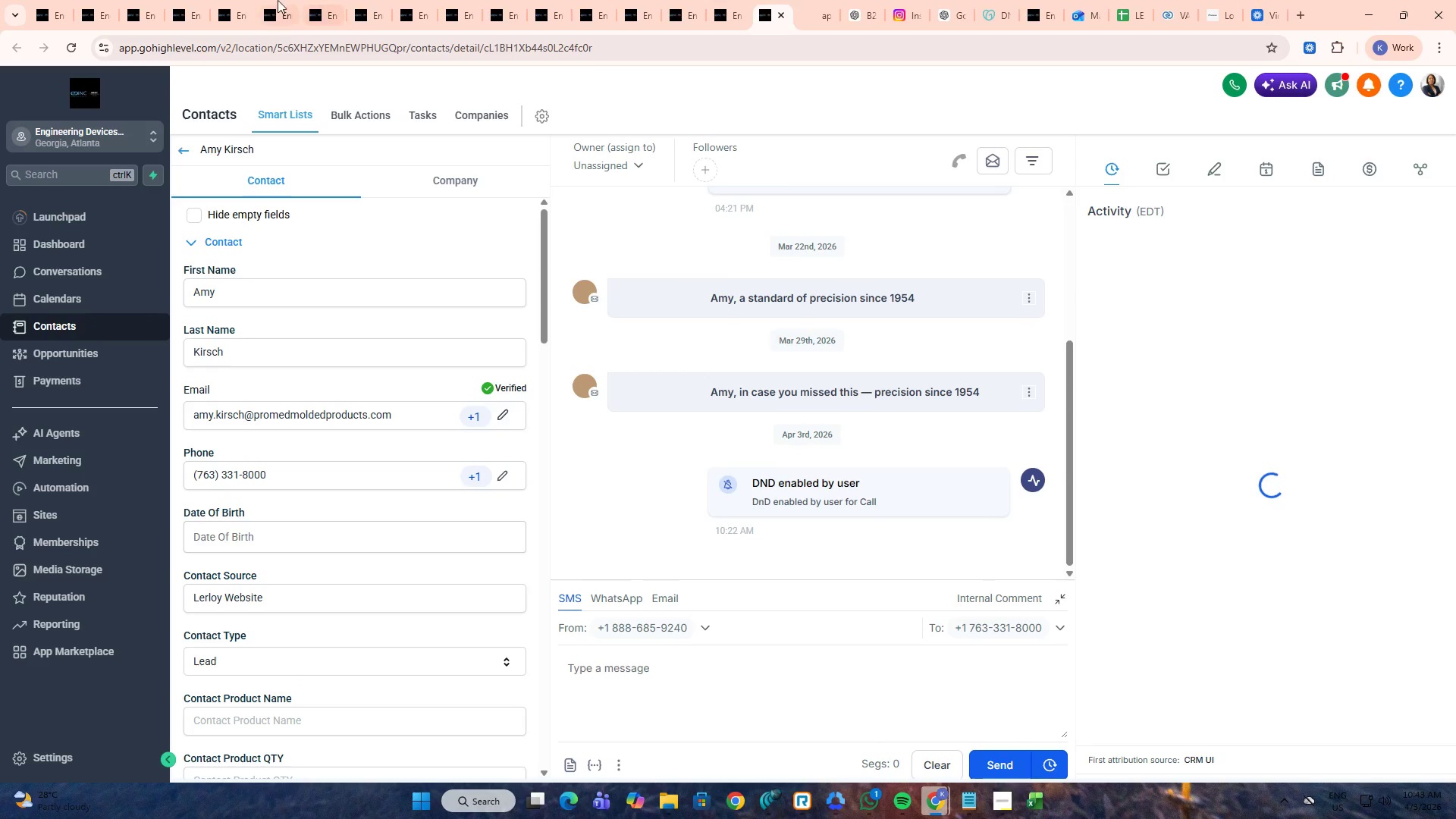 
double_click([200, 0])
 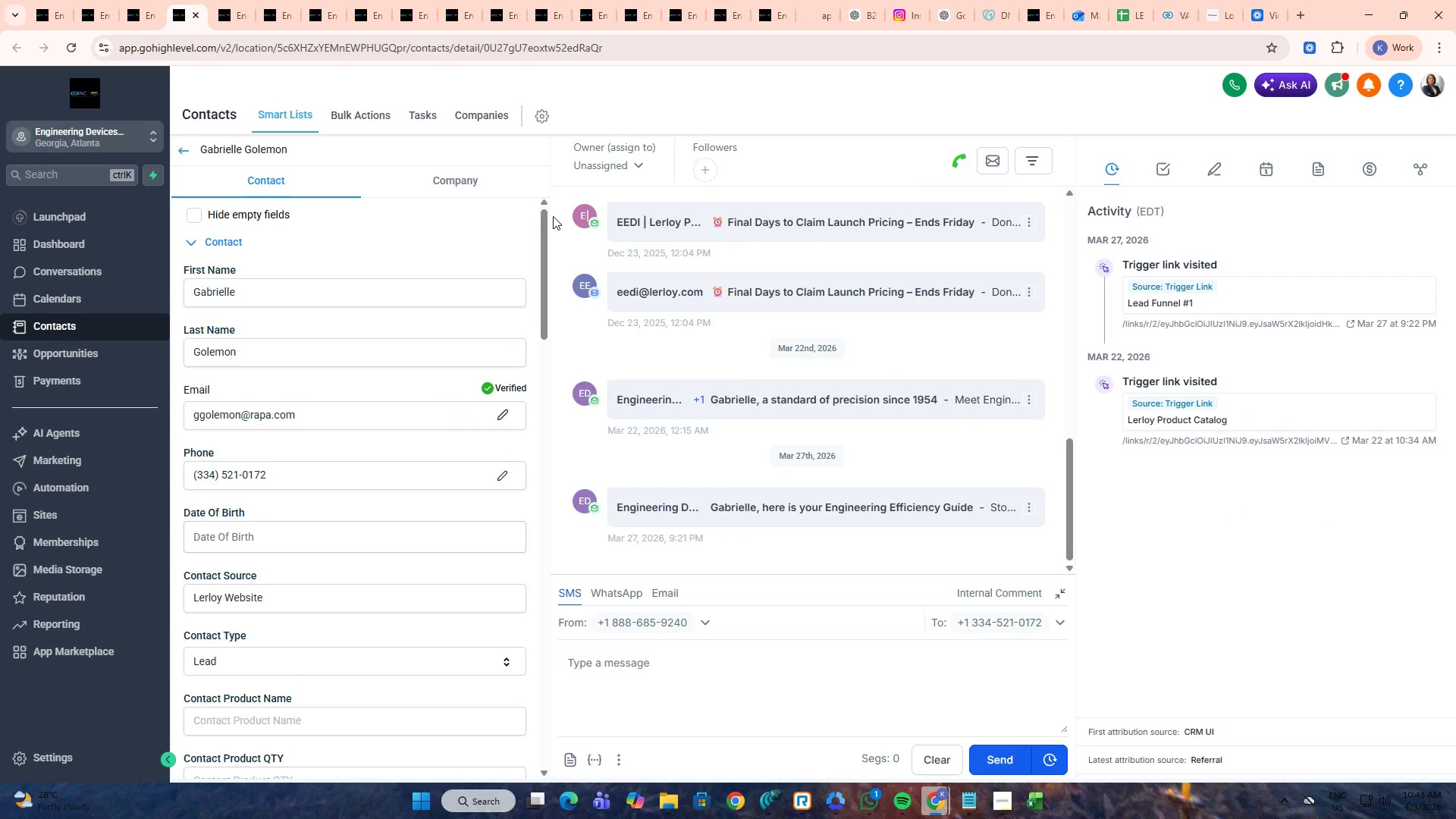 
left_click_drag(start_coordinate=[544, 218], to_coordinate=[528, 564])
 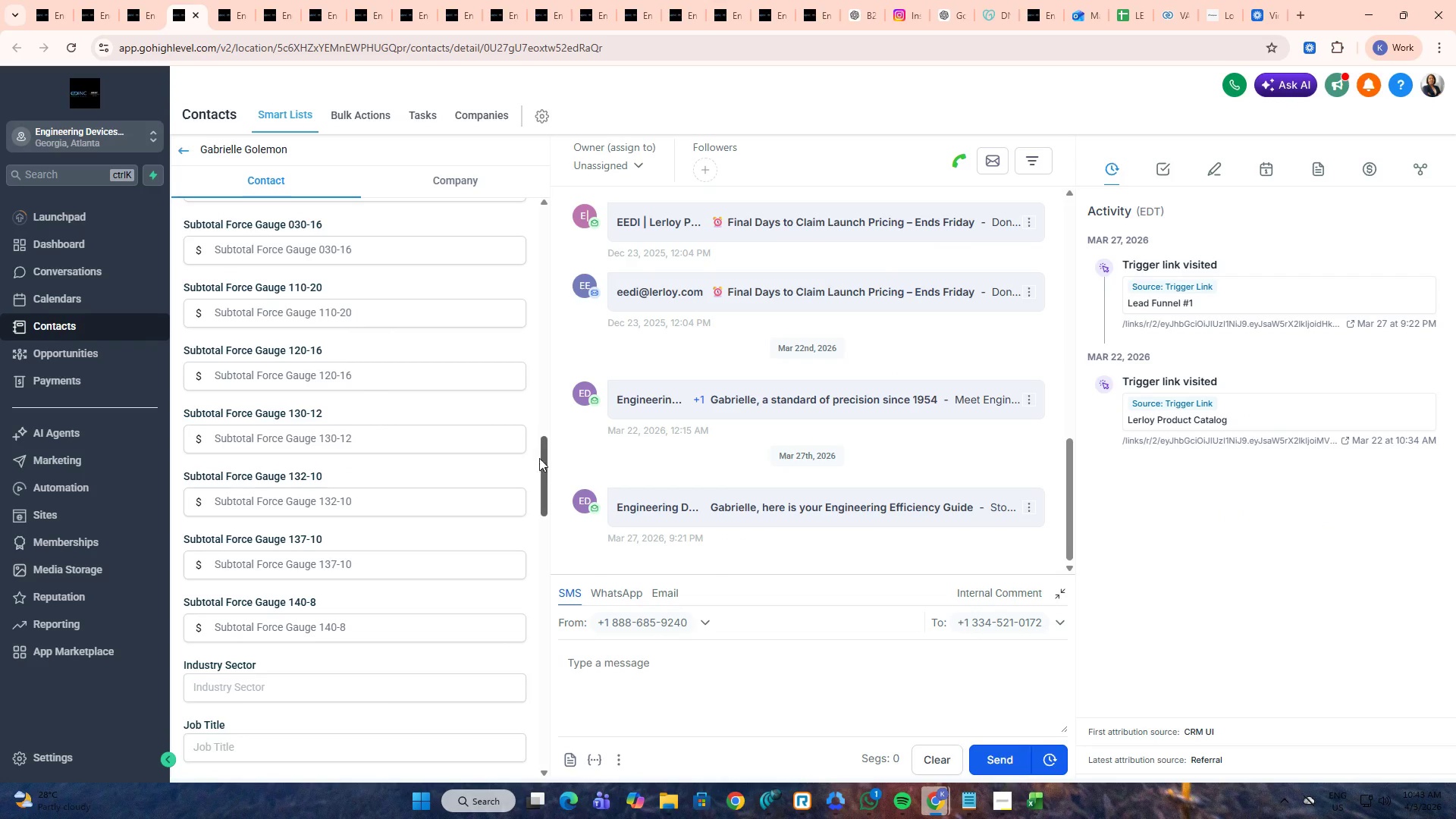 
left_click_drag(start_coordinate=[543, 450], to_coordinate=[547, 665])
 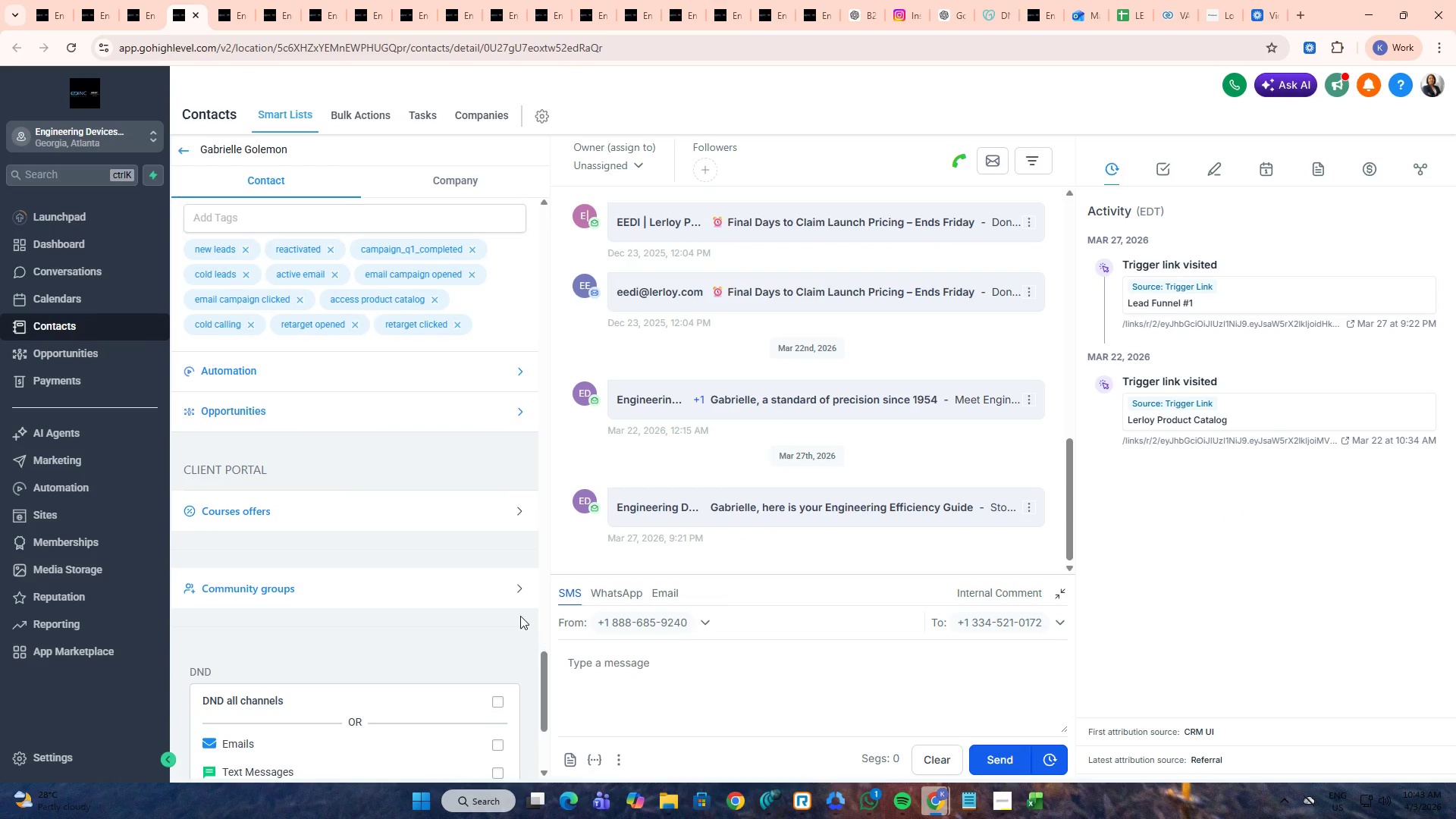 
key(Control+ControlLeft)
 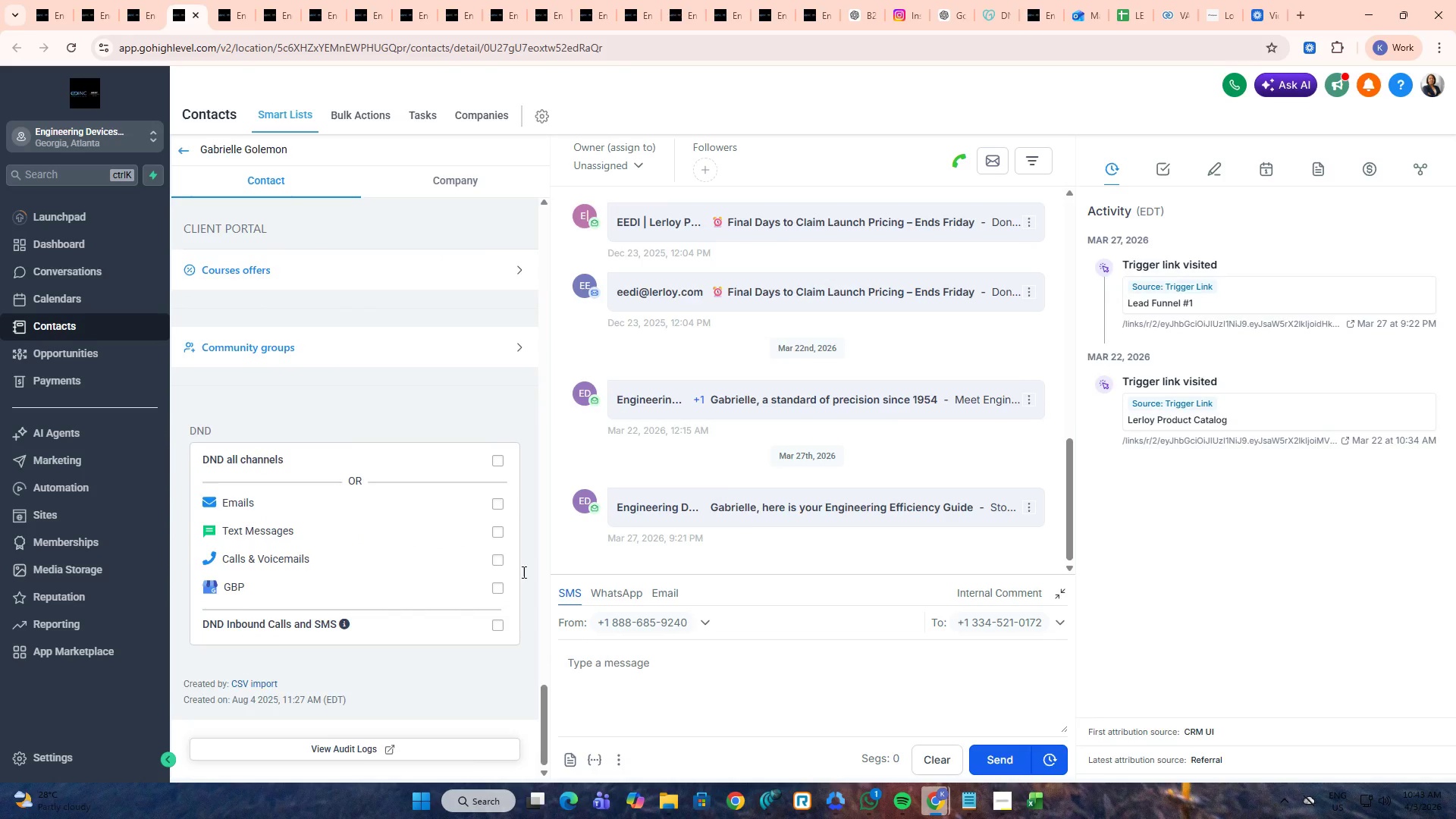 
scroll: coordinate [520, 616], scroll_direction: down, amount: 5.0
 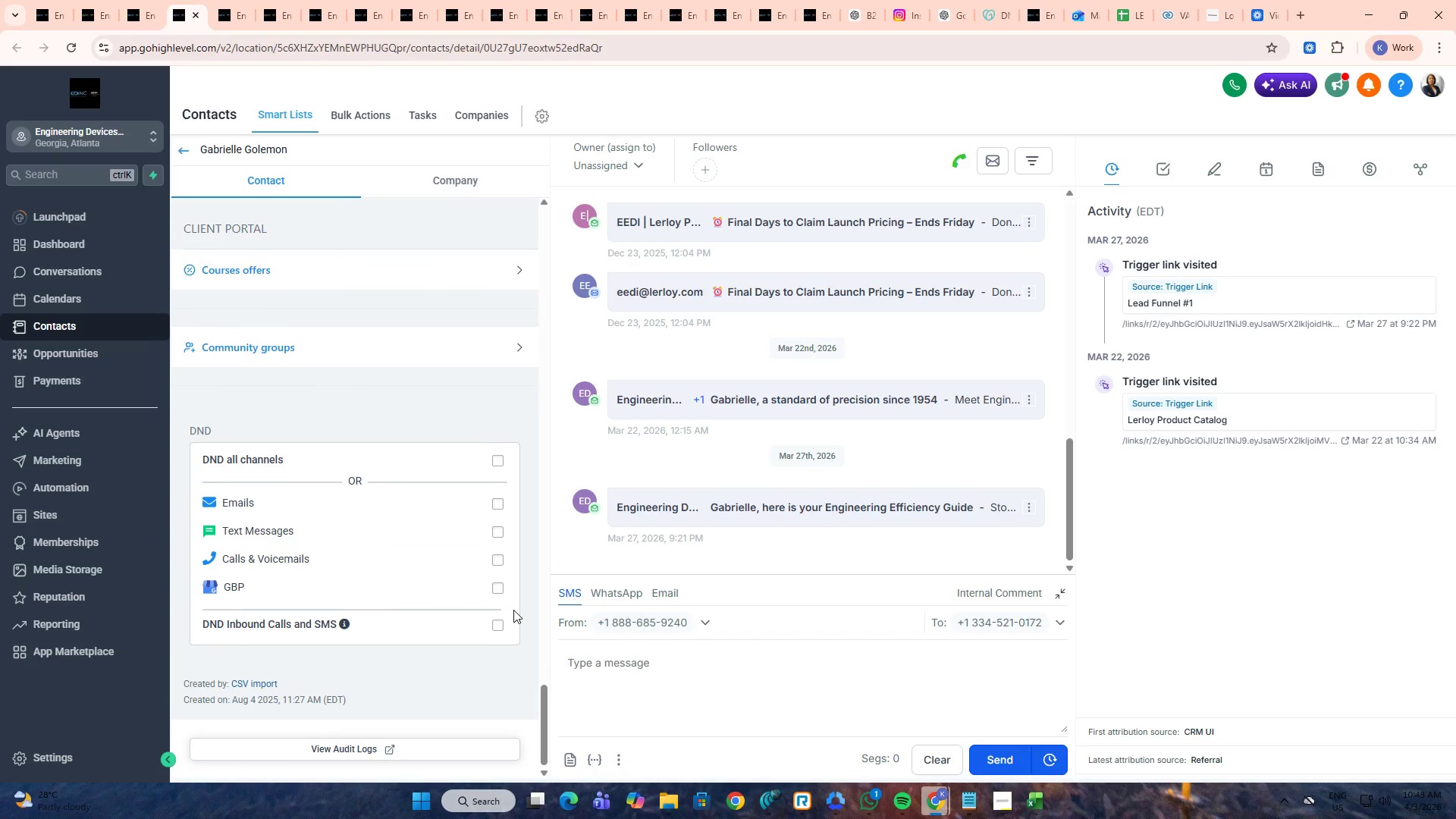 
key(Control+Tab)
 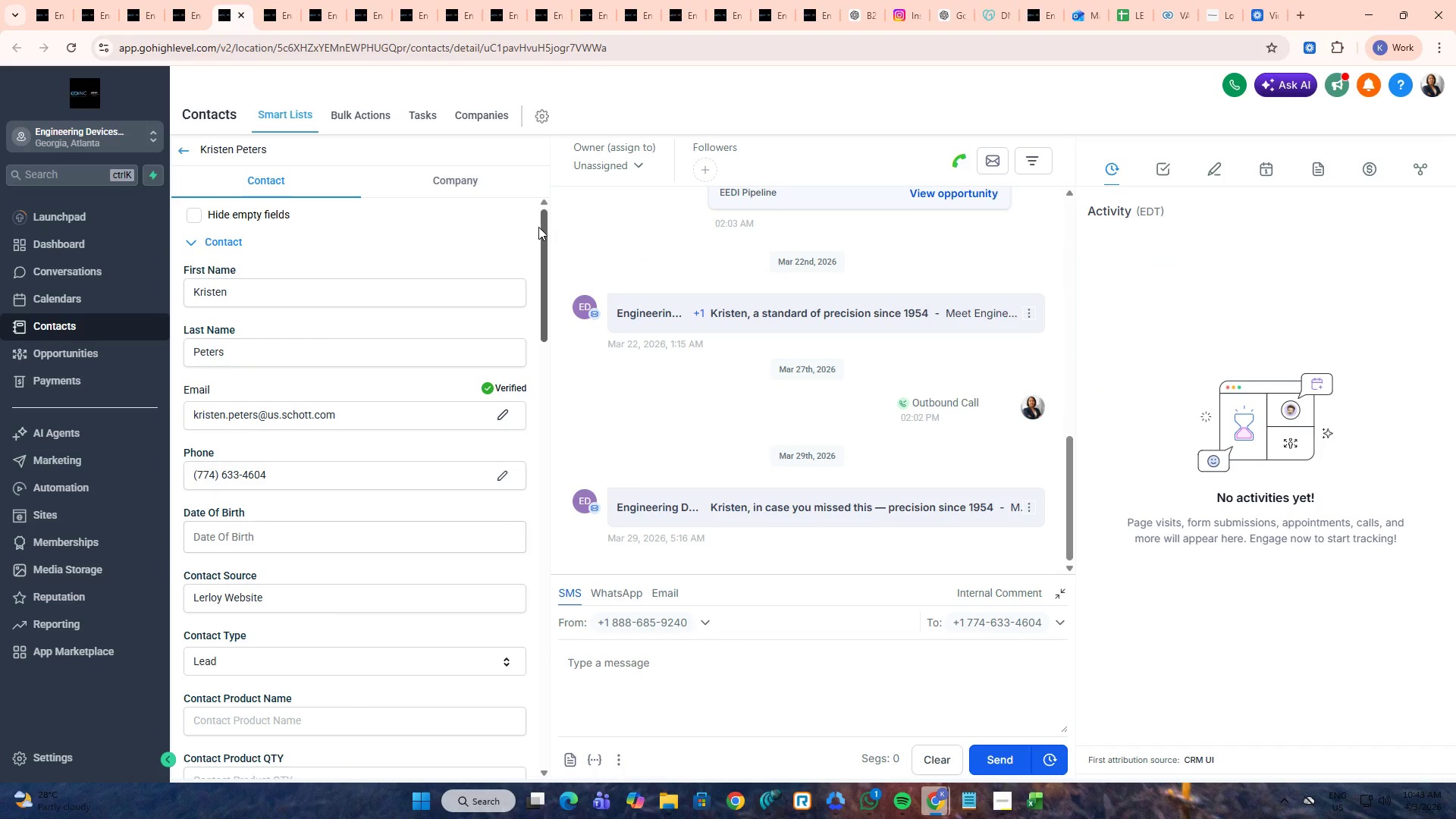 
left_click_drag(start_coordinate=[539, 221], to_coordinate=[551, 684])
 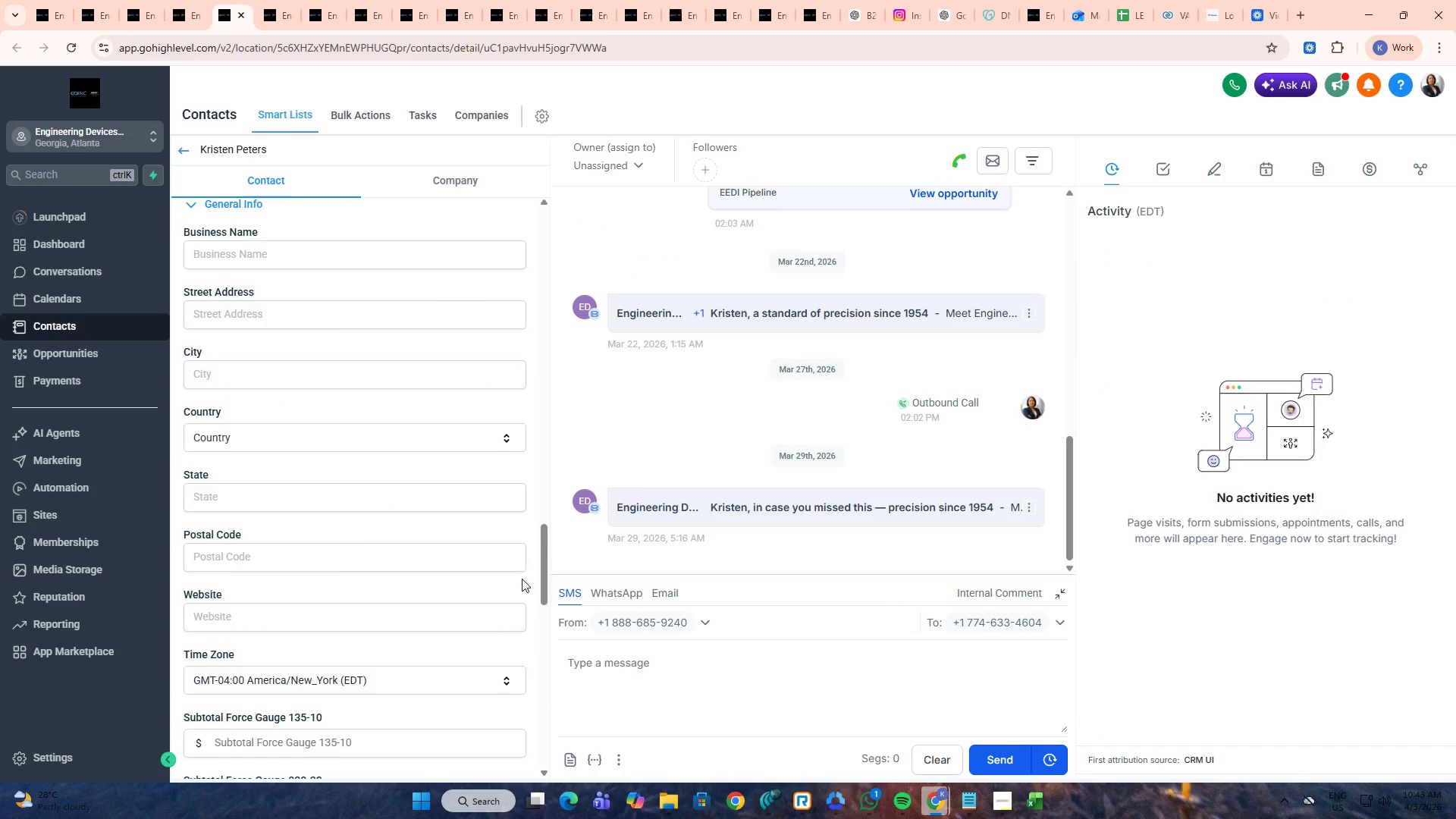 
key(Control+ControlLeft)
 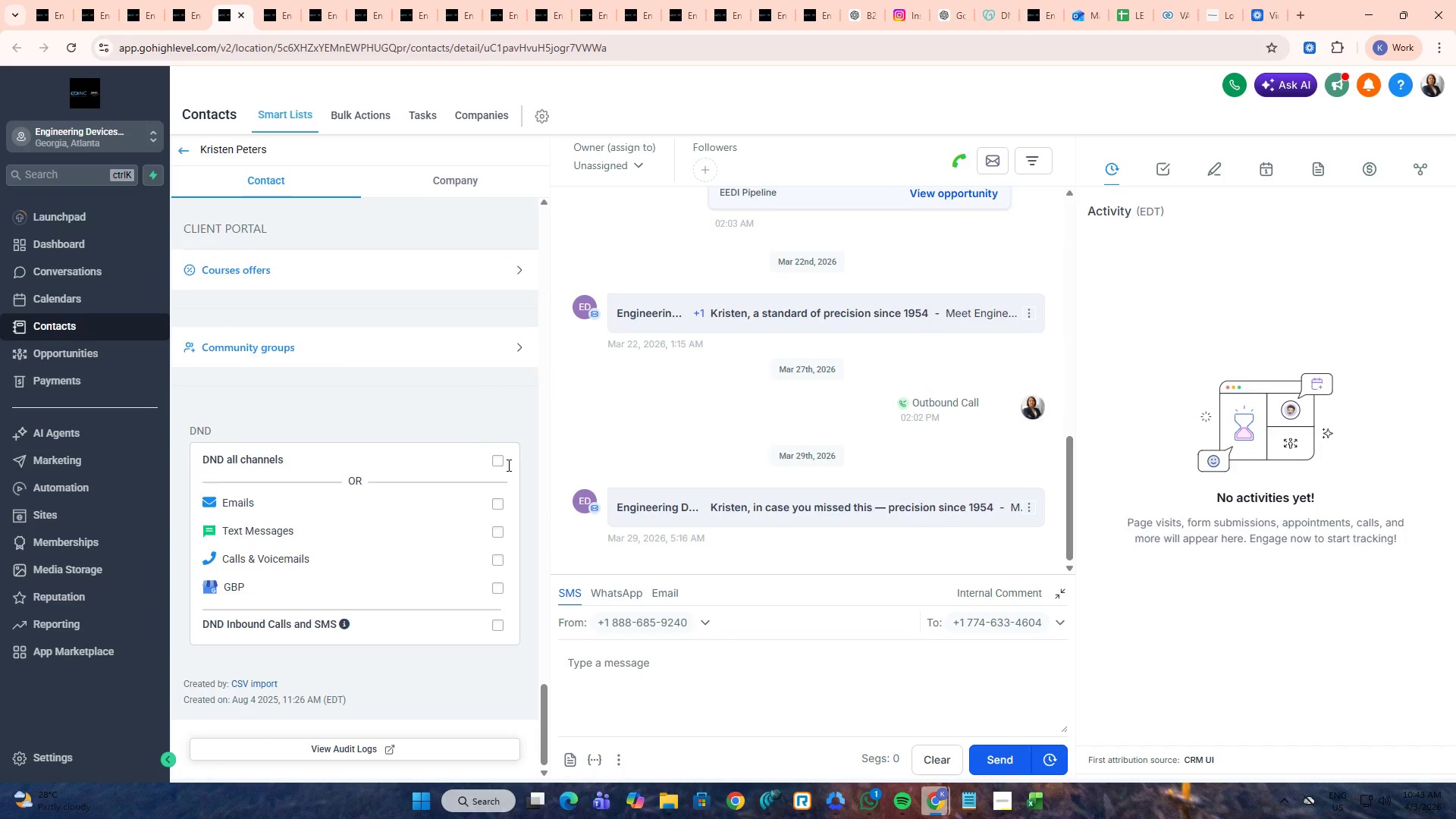 
scroll: coordinate [514, 560], scroll_direction: down, amount: 17.0
 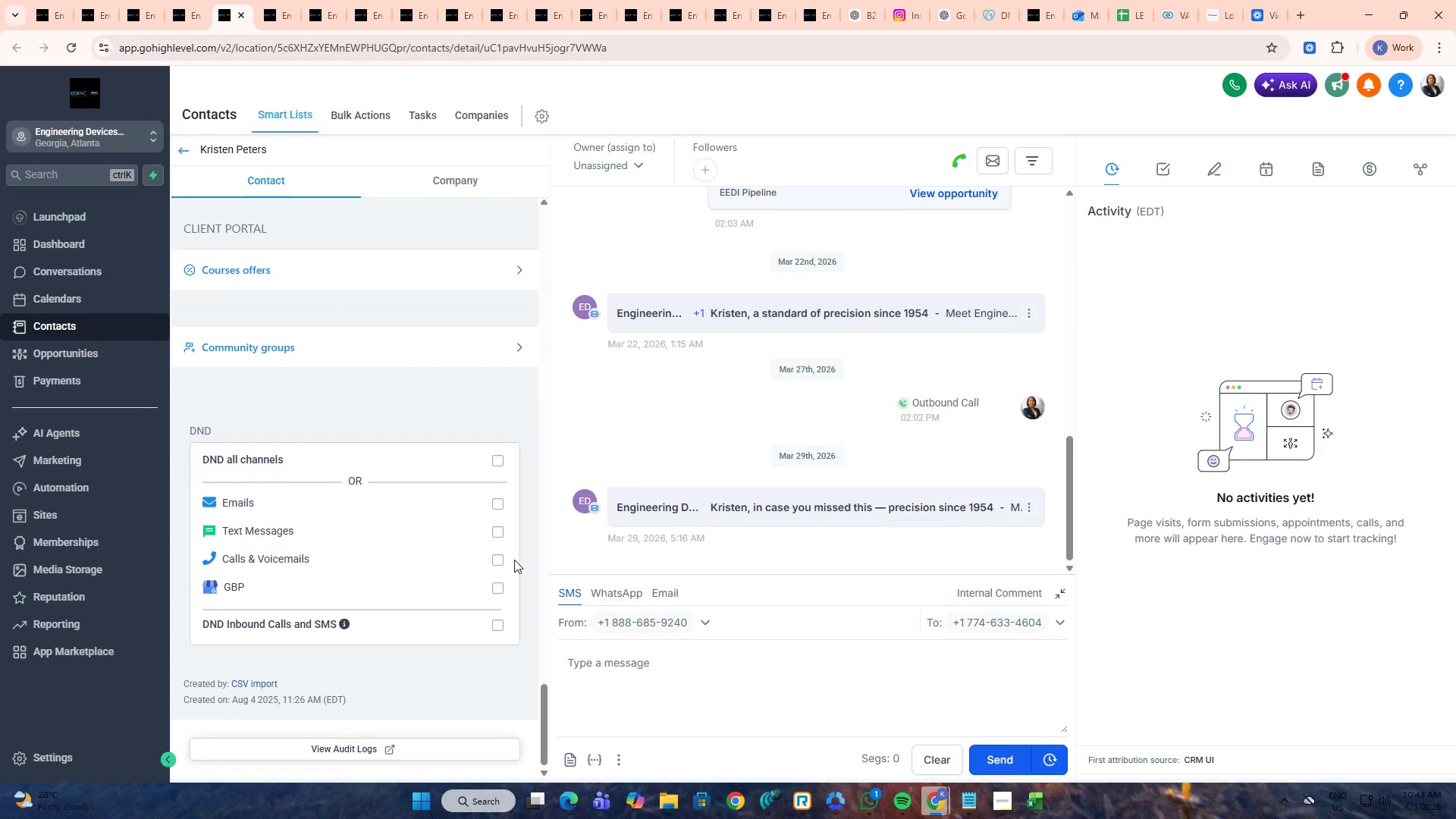 
key(Control+Tab)
 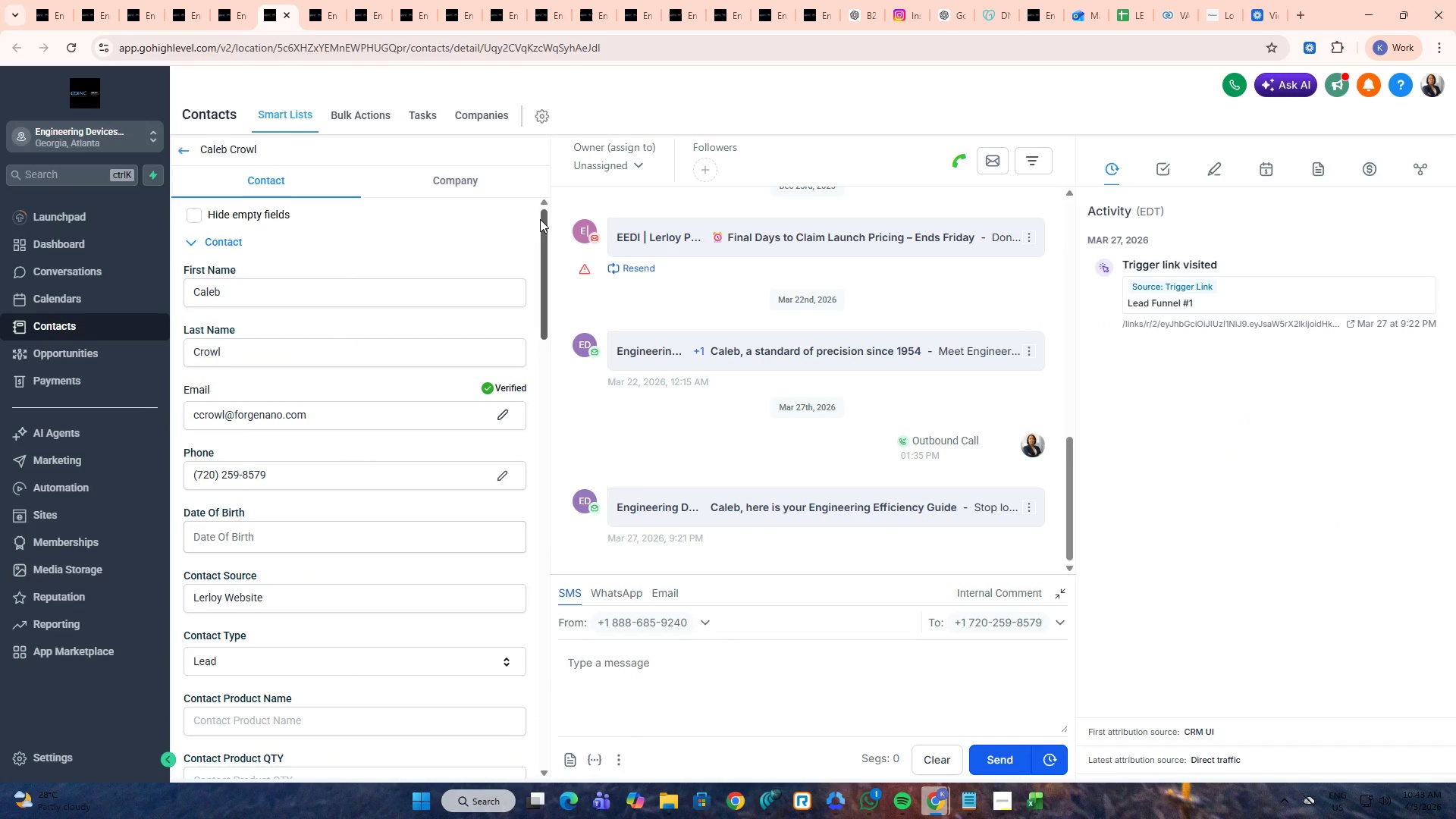 
left_click_drag(start_coordinate=[540, 219], to_coordinate=[536, 724])
 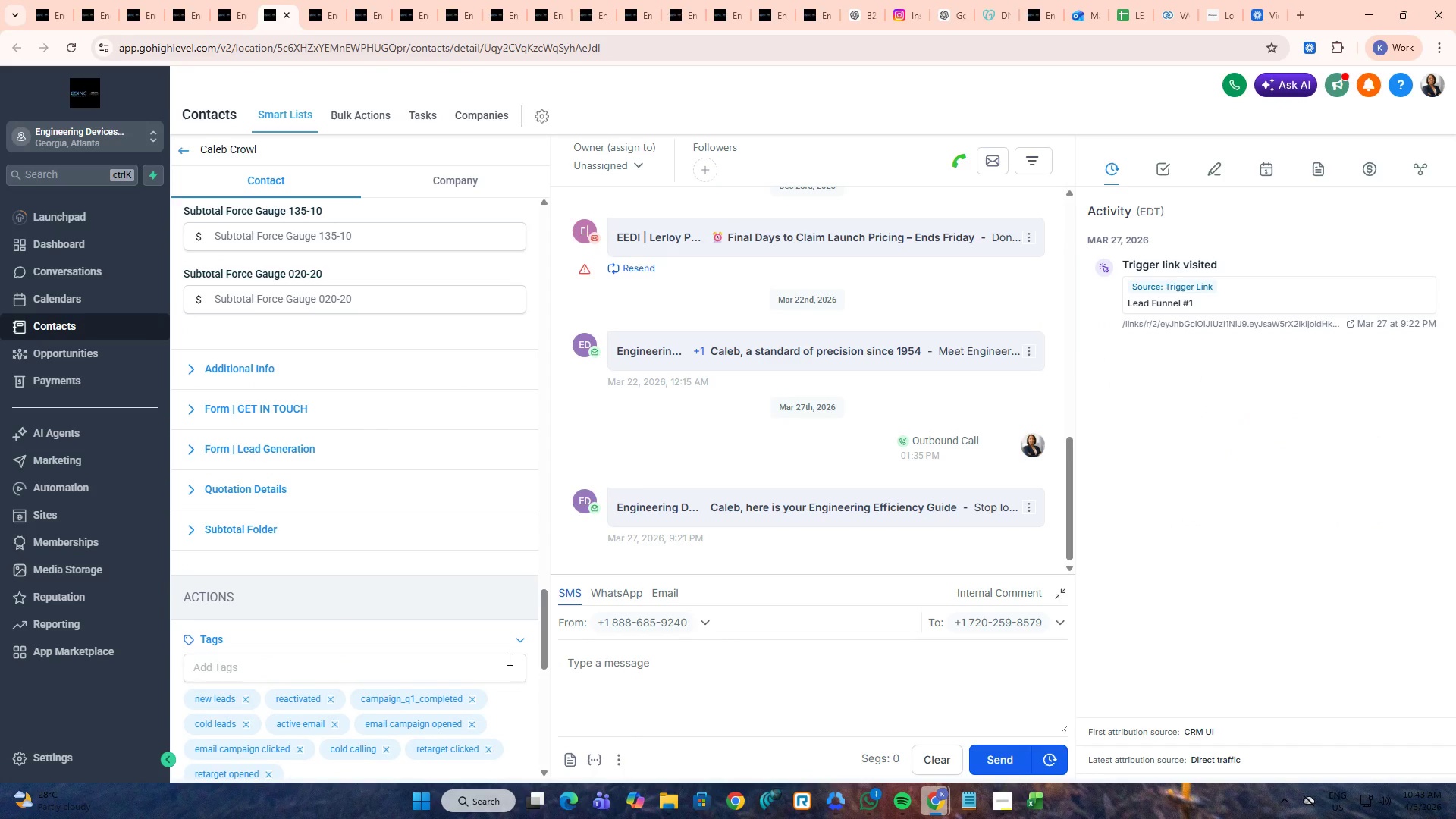 
key(Control+ControlLeft)
 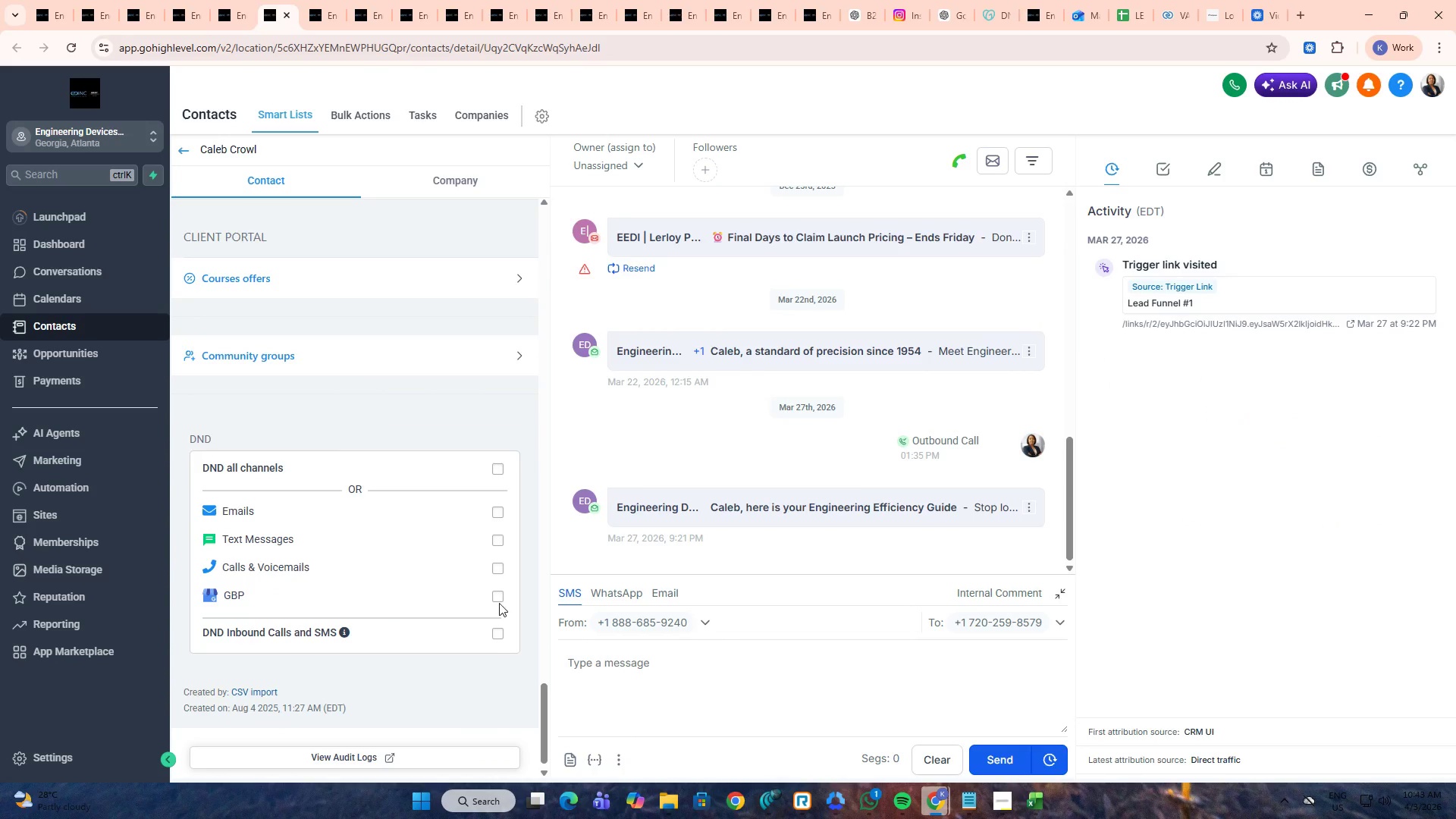 
scroll: coordinate [499, 644], scroll_direction: down, amount: 9.0
 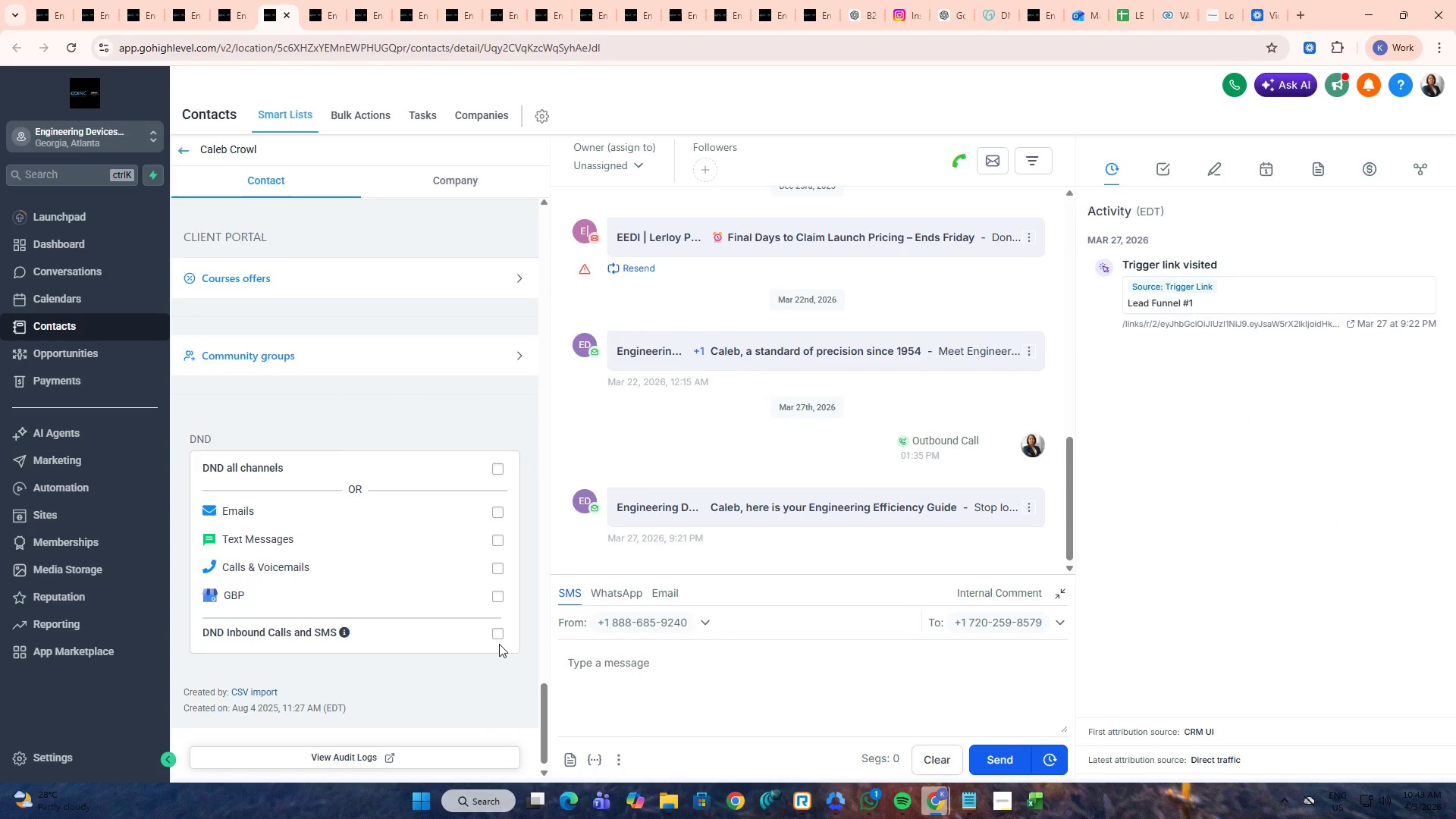 
key(Control+Tab)
 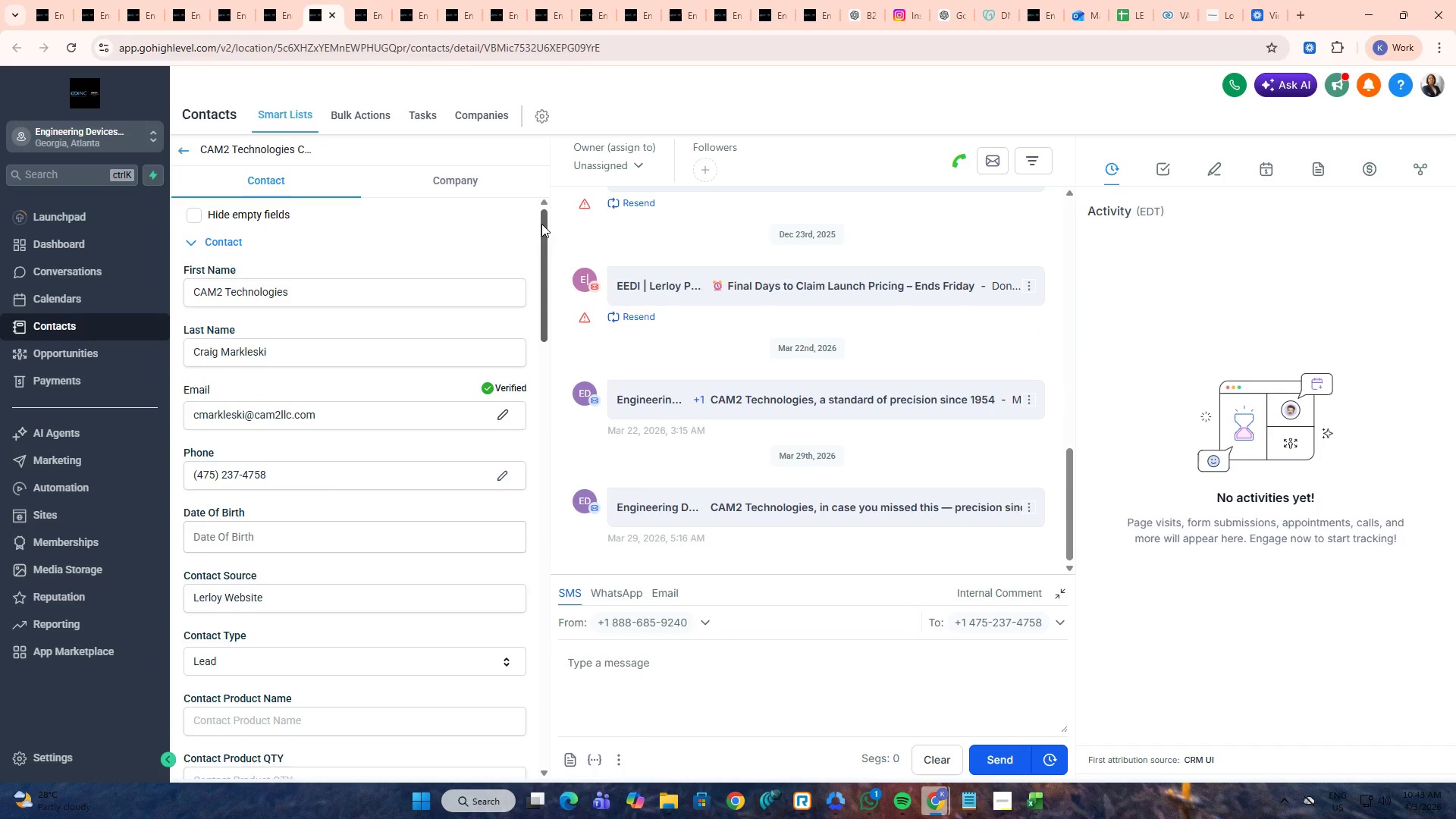 
left_click_drag(start_coordinate=[541, 224], to_coordinate=[531, 730])
 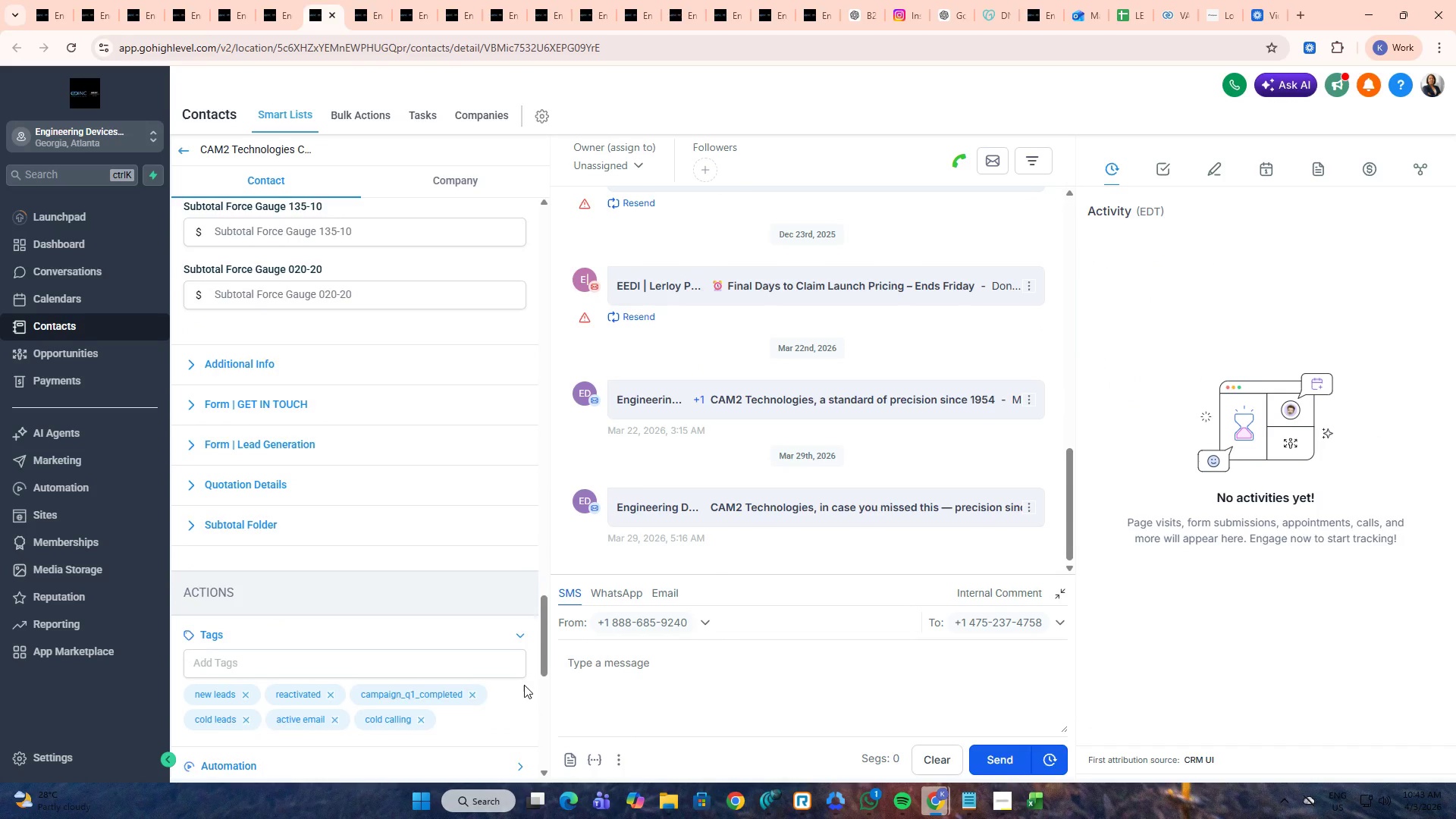 
key(Control+ControlLeft)
 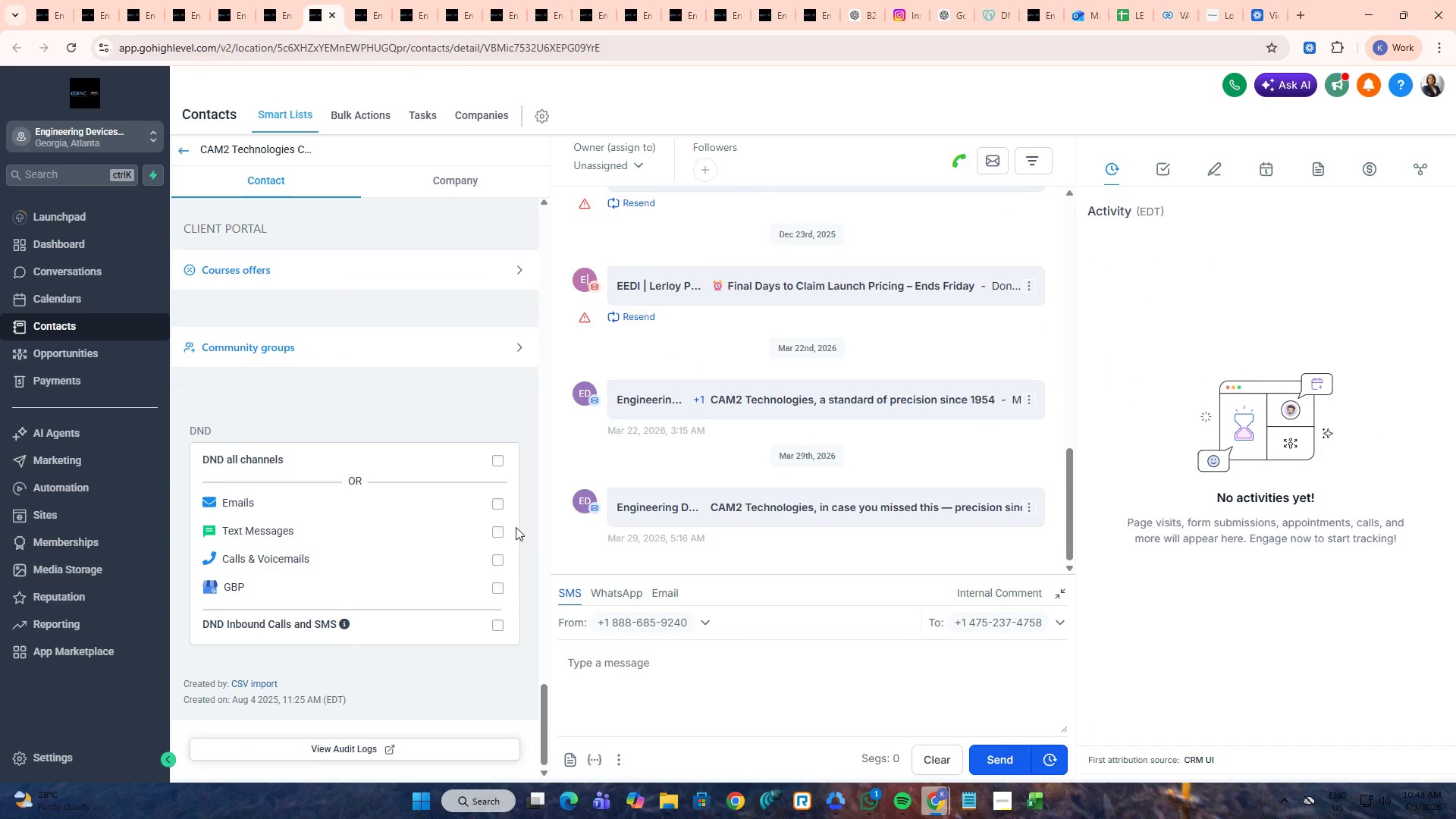 
key(Control+Tab)
 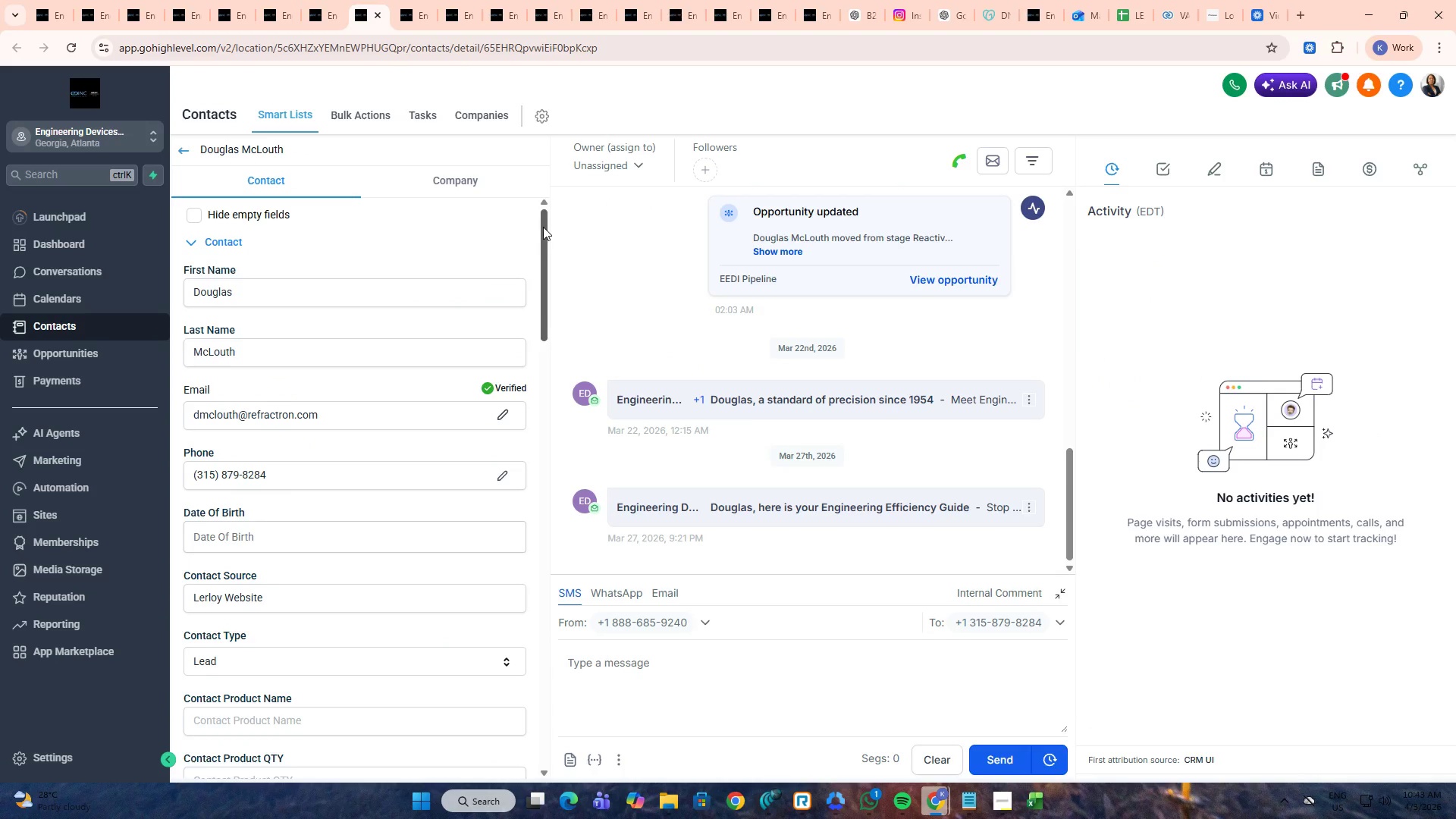 
scroll: coordinate [517, 674], scroll_direction: down, amount: 10.0
 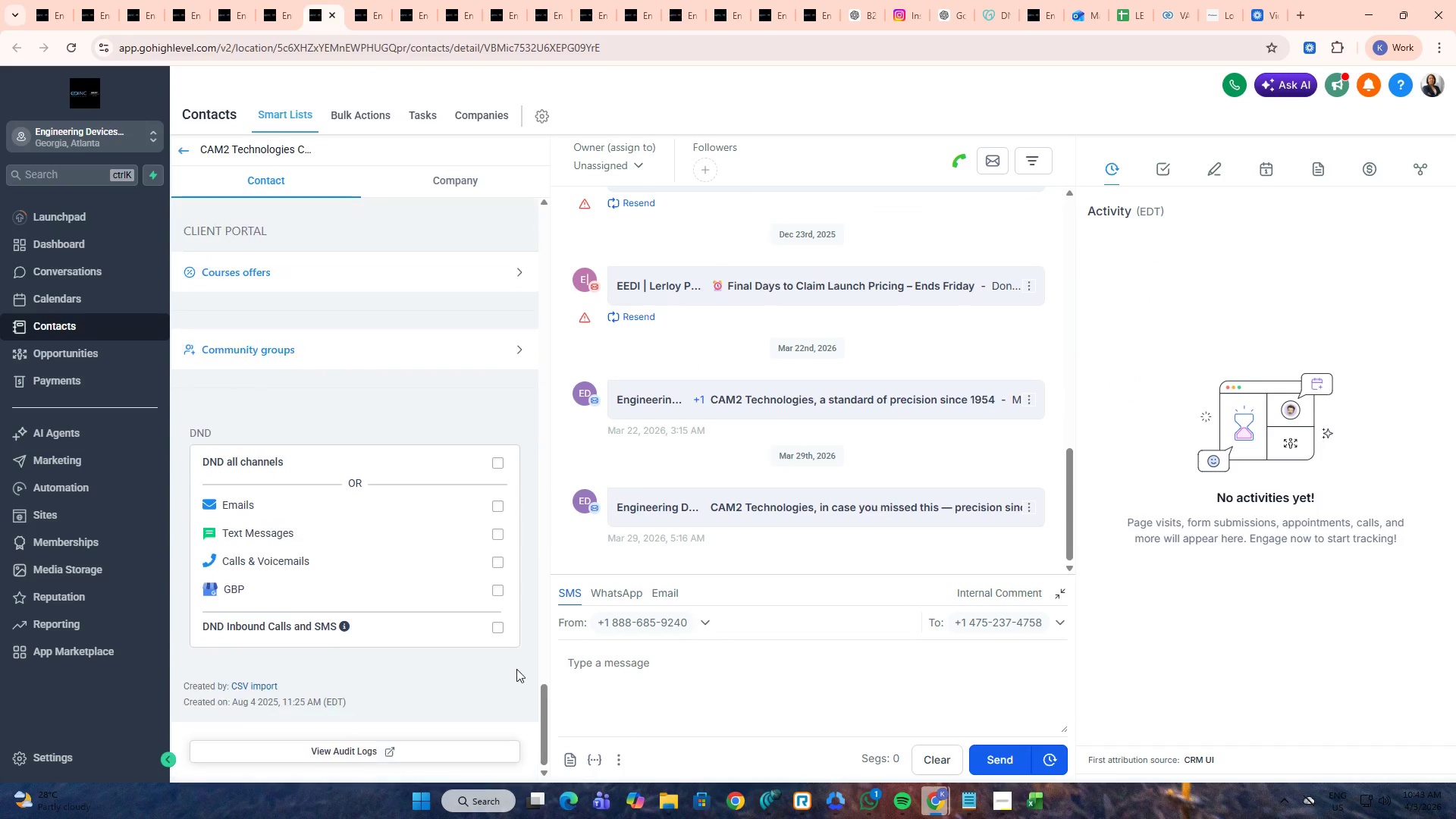 
left_click_drag(start_coordinate=[543, 224], to_coordinate=[553, 766])
 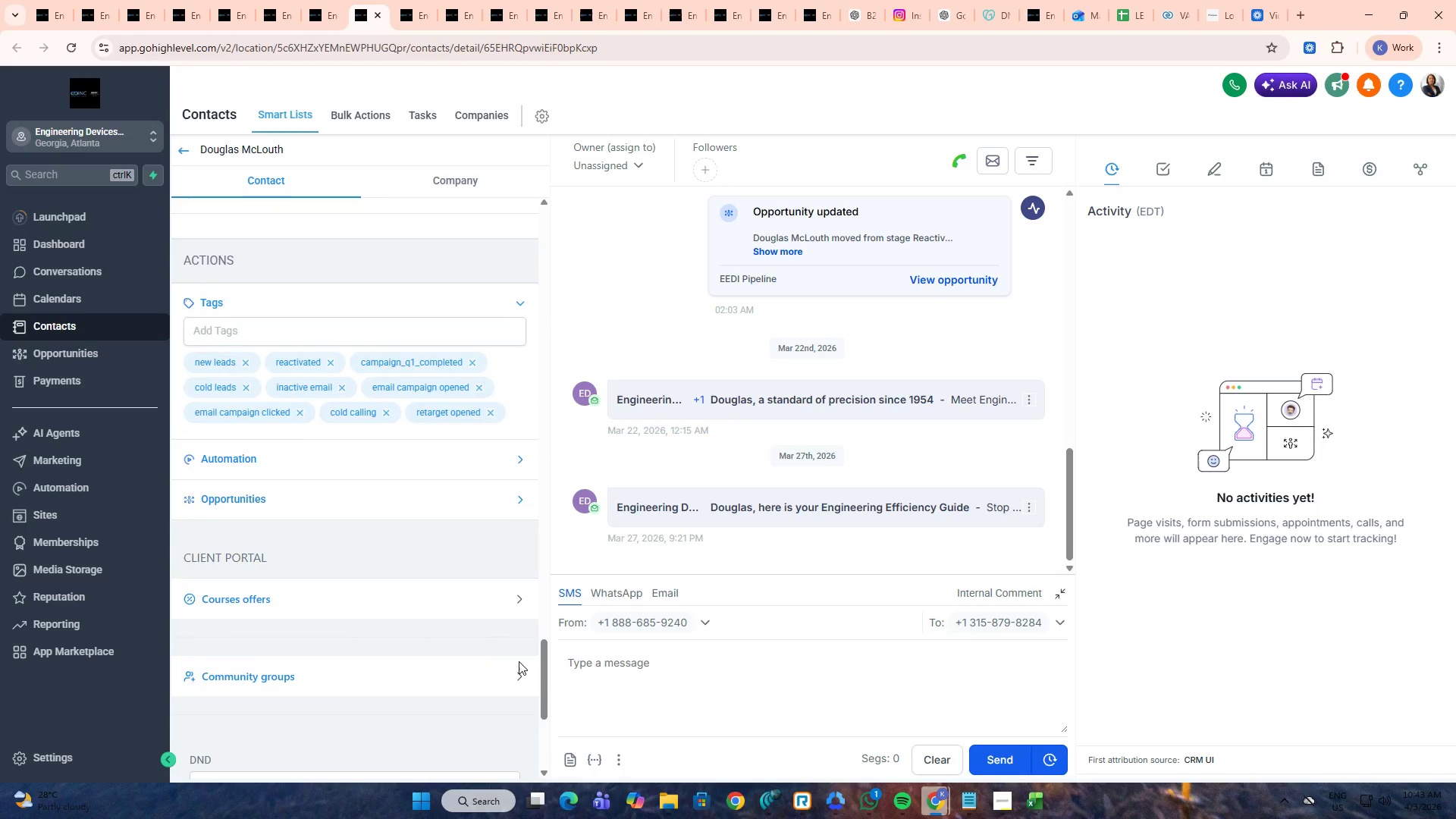 
key(Control+ControlLeft)
 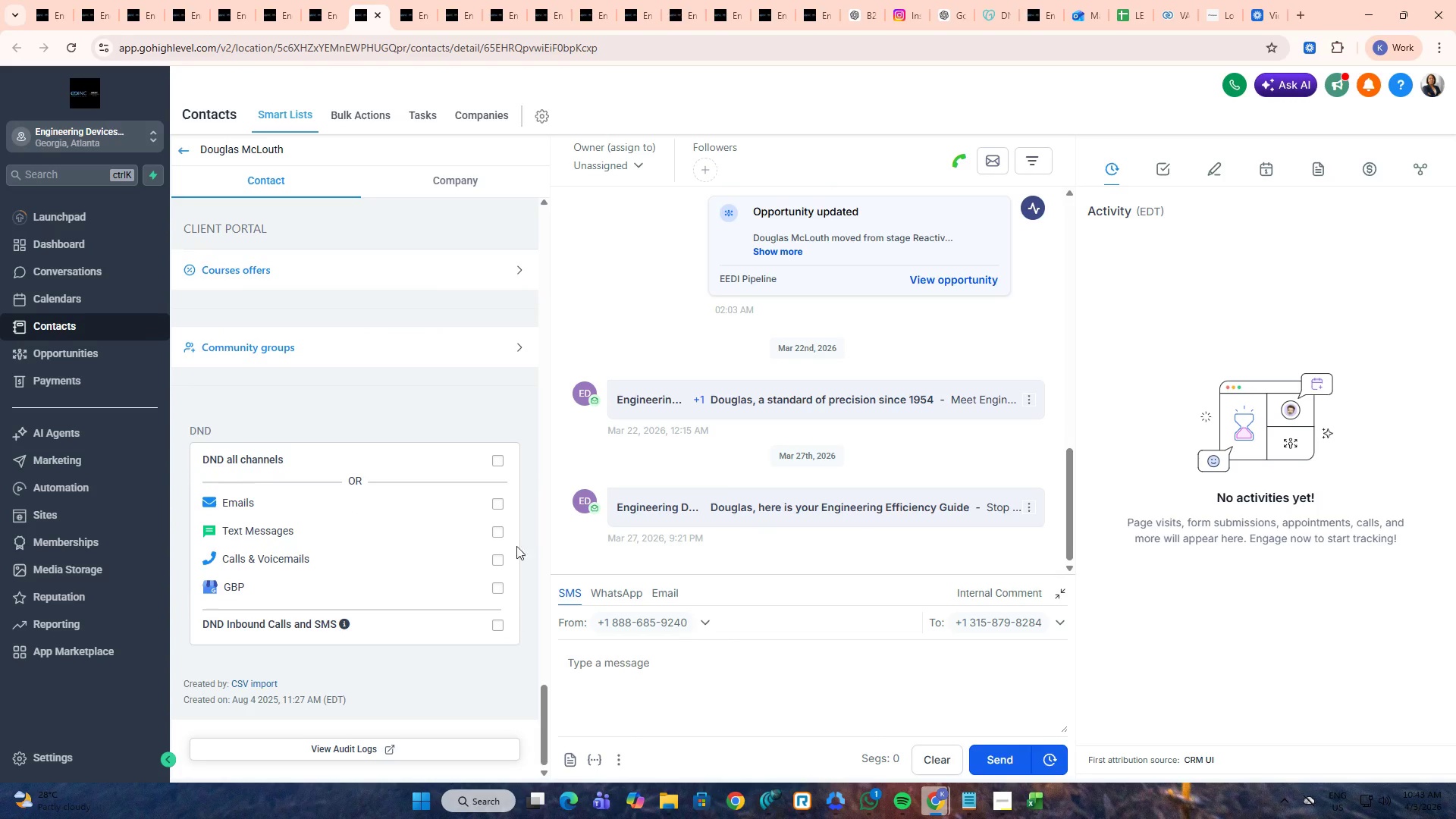 
key(Control+Tab)
 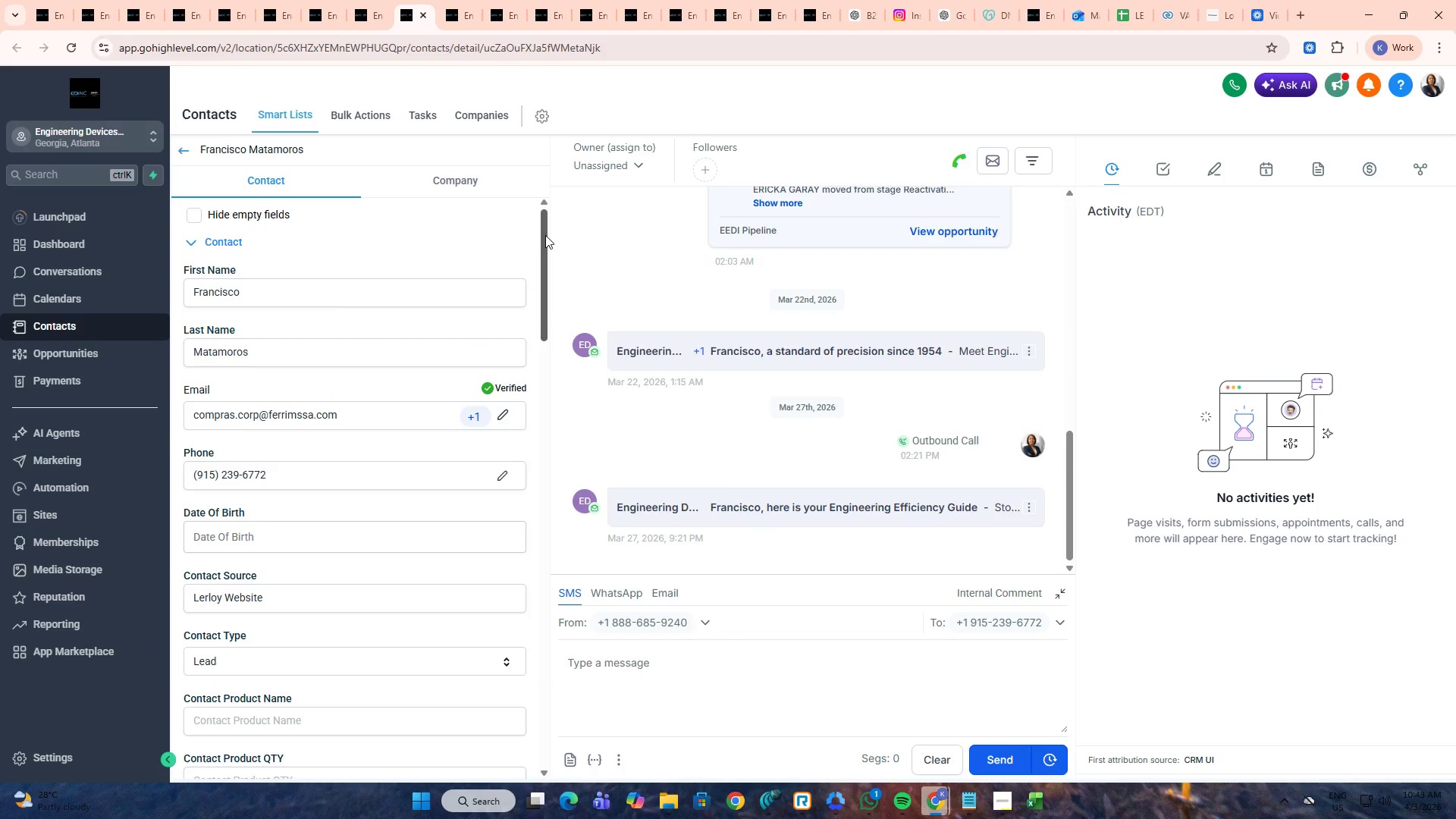 
scroll: coordinate [516, 655], scroll_direction: down, amount: 8.0
 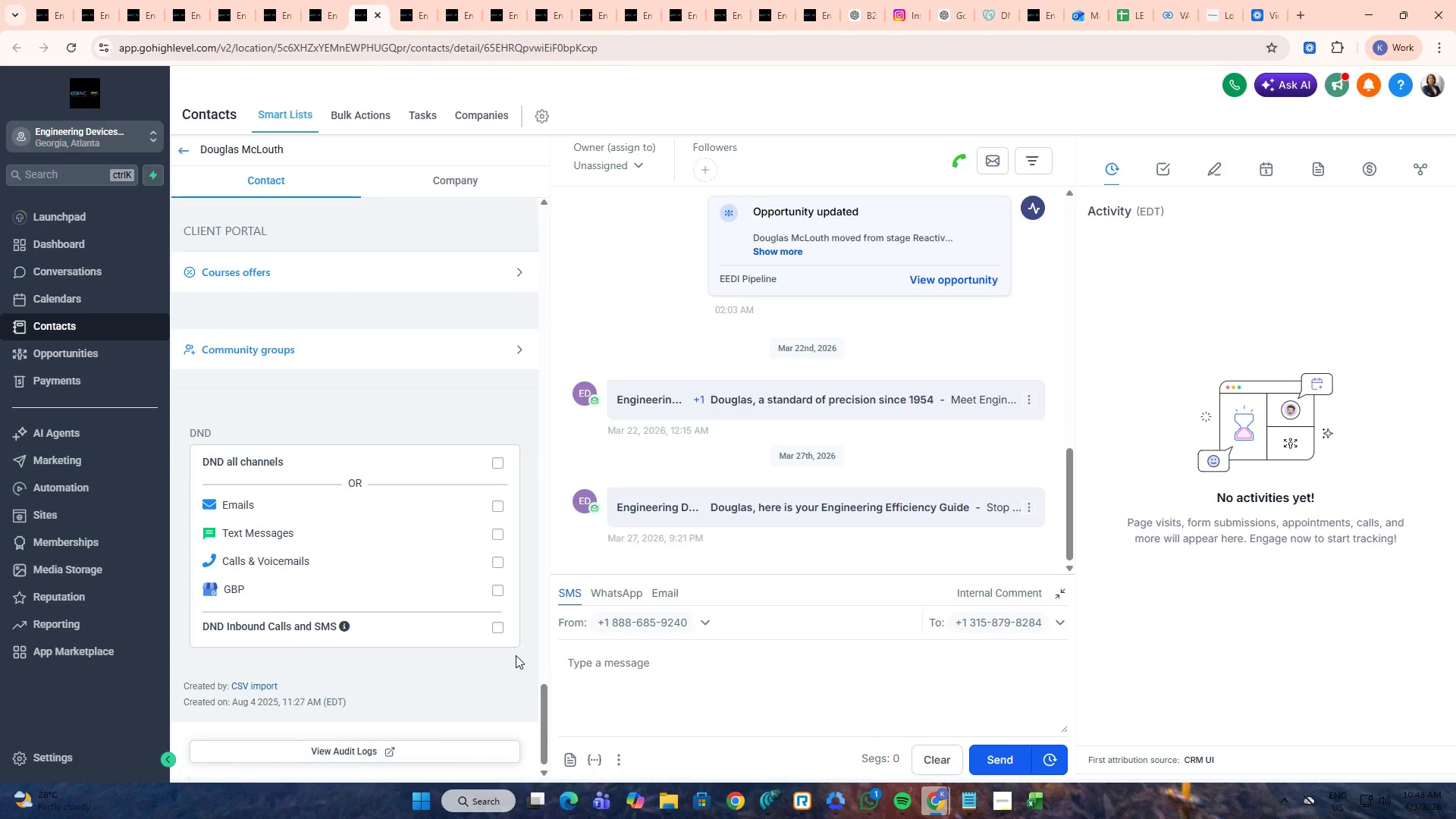 
left_click_drag(start_coordinate=[545, 235], to_coordinate=[551, 774])
 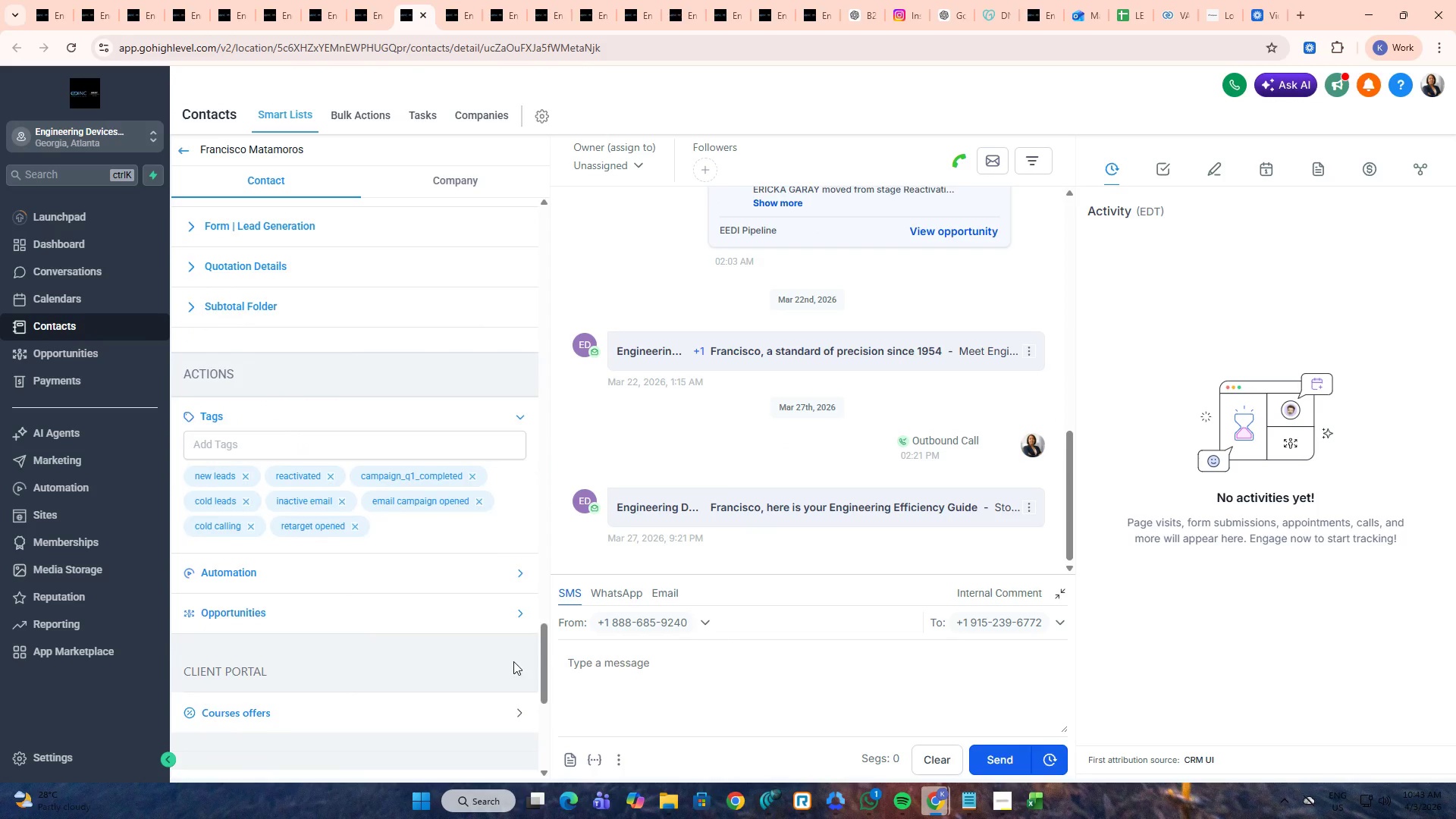 
key(Control+ControlLeft)
 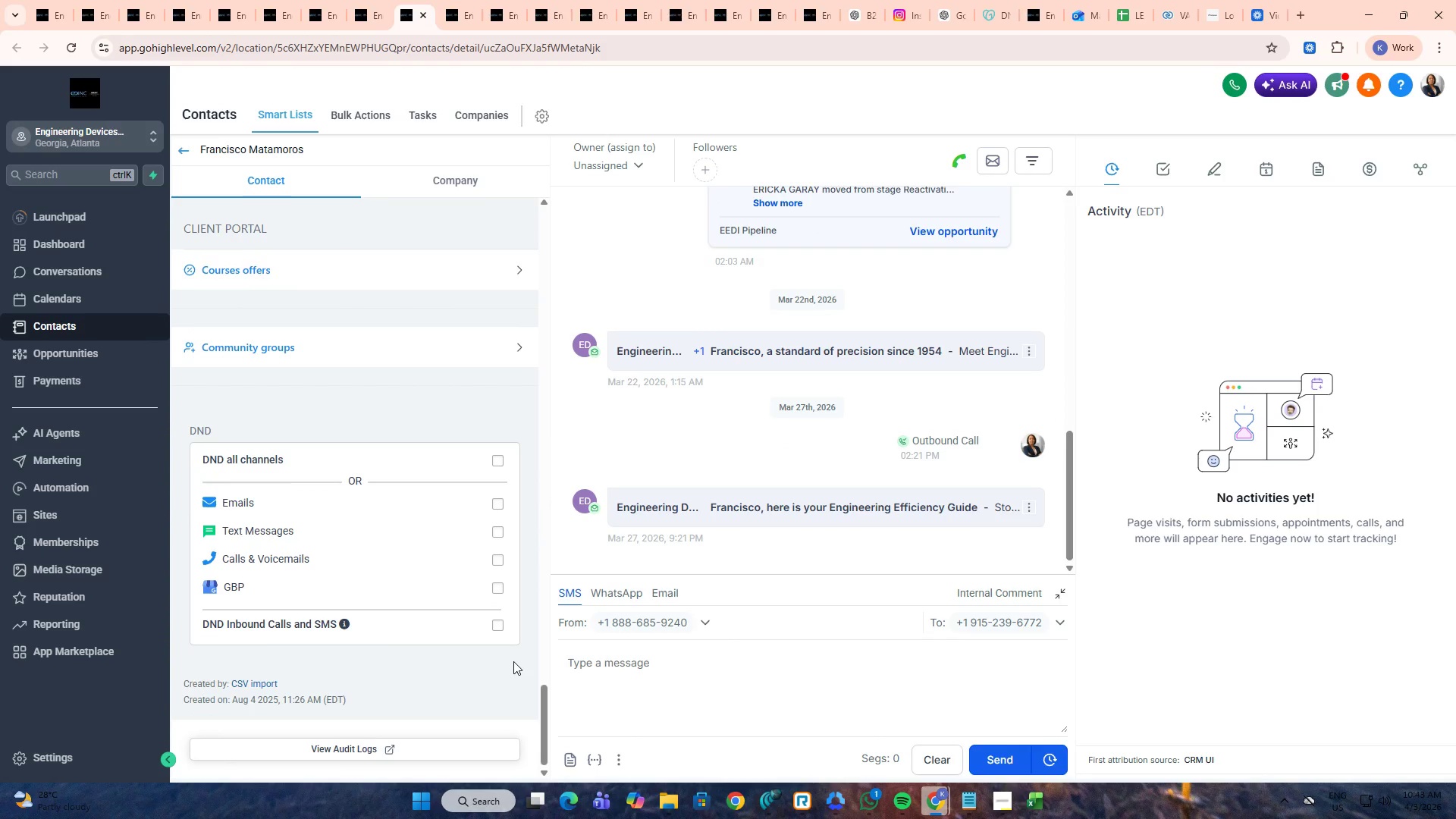 
key(Control+Tab)
 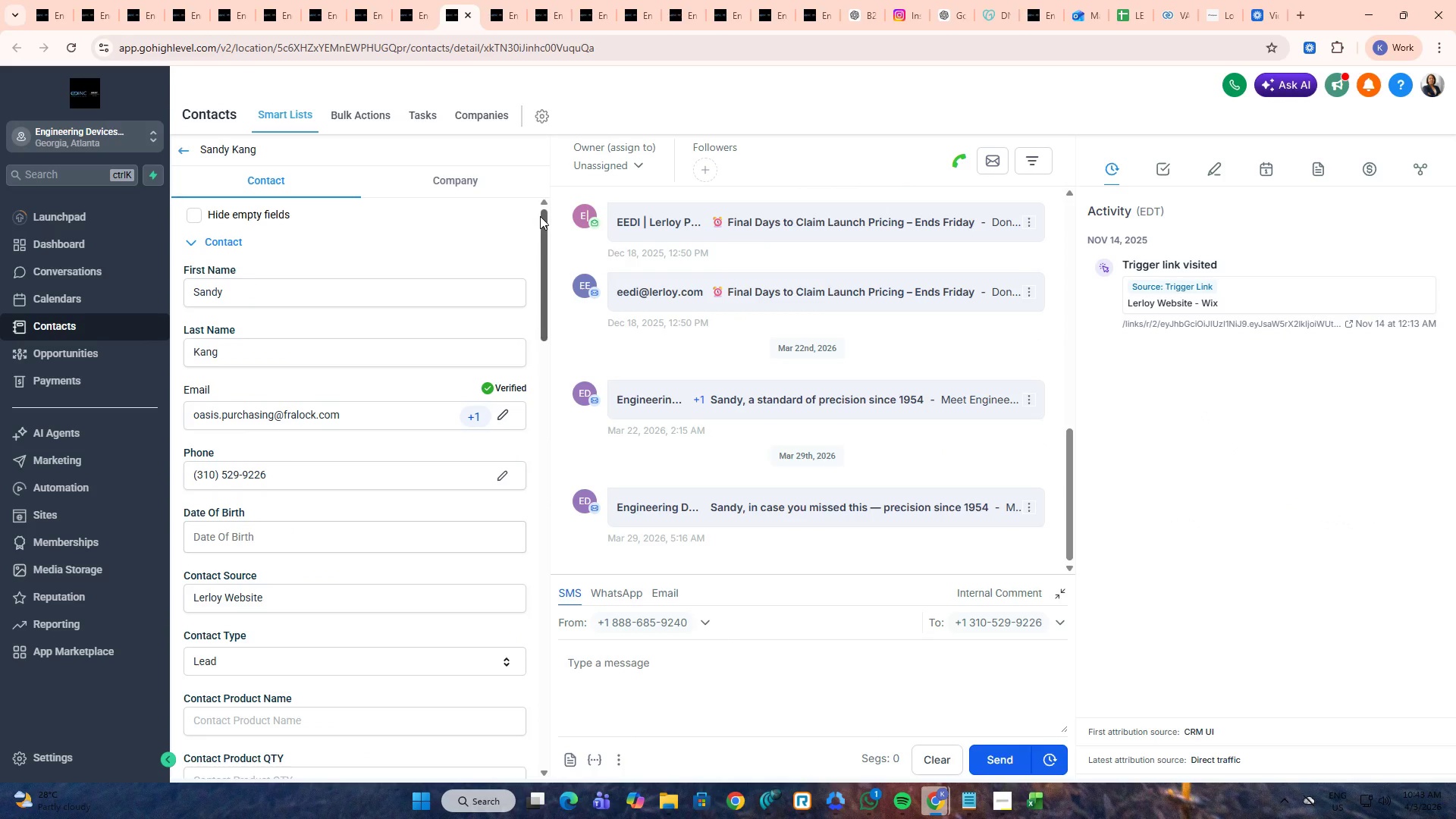 
scroll: coordinate [513, 661], scroll_direction: down, amount: 9.0
 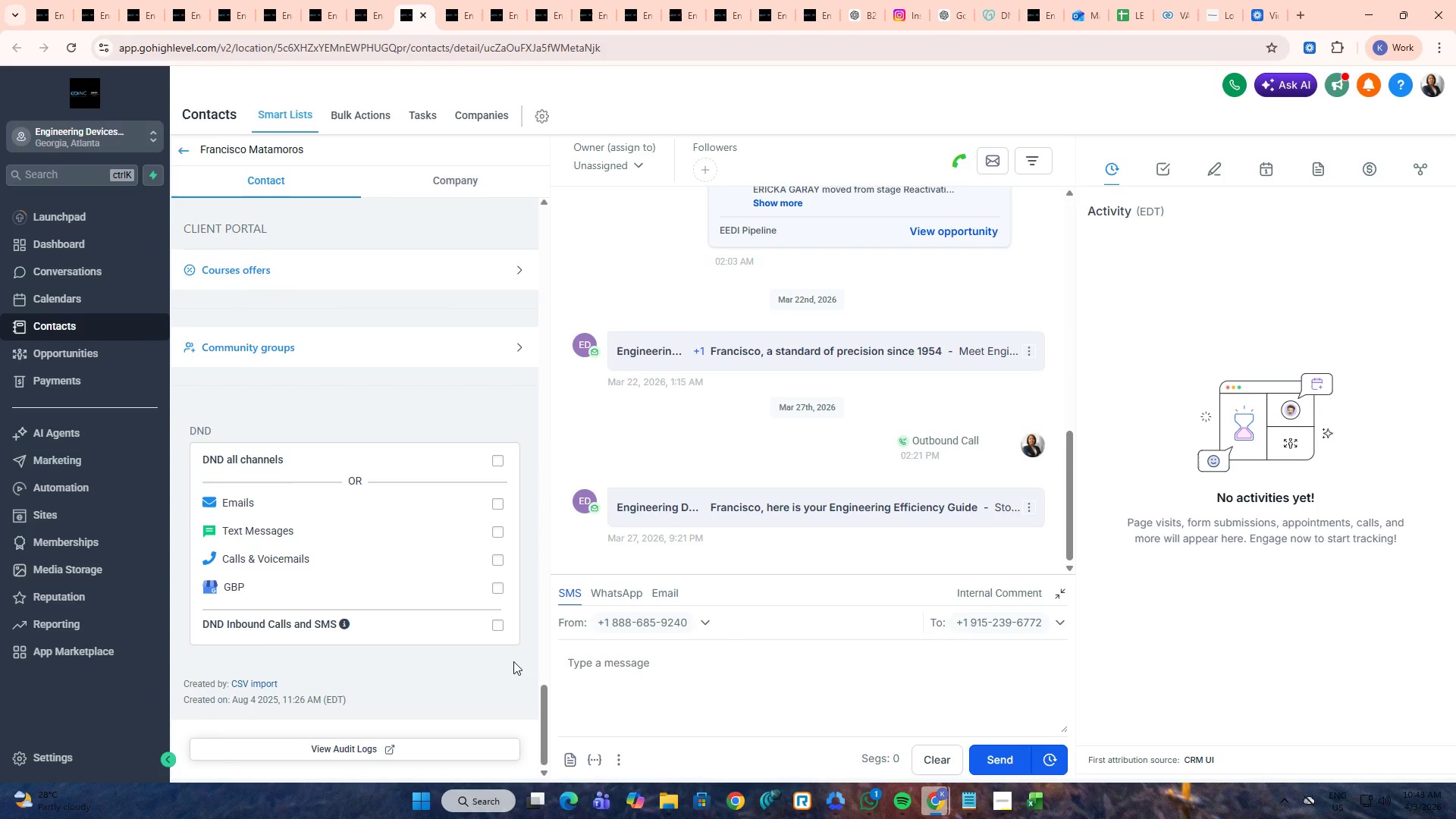 
left_click_drag(start_coordinate=[541, 217], to_coordinate=[539, 775])
 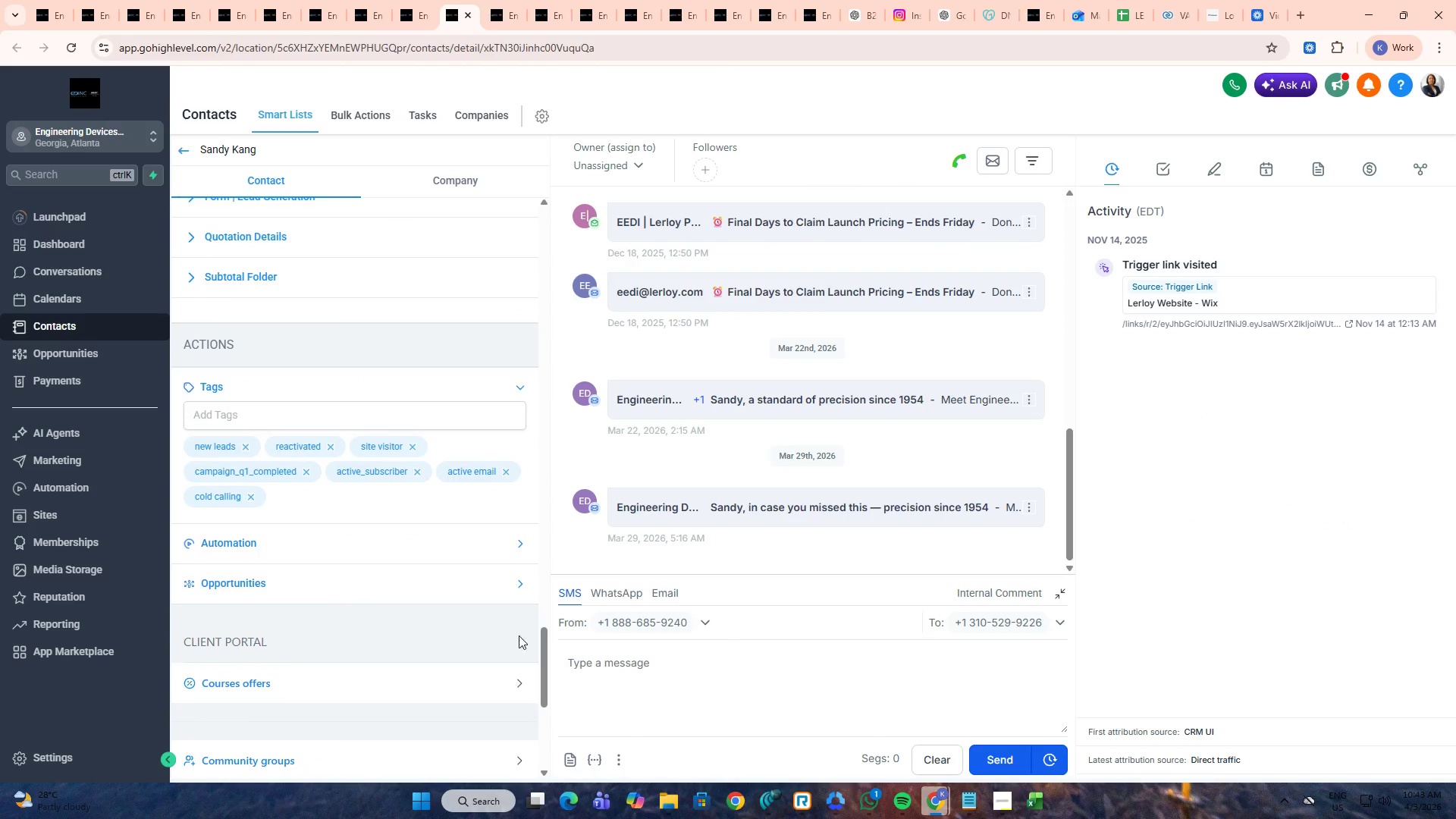 
key(Control+ControlLeft)
 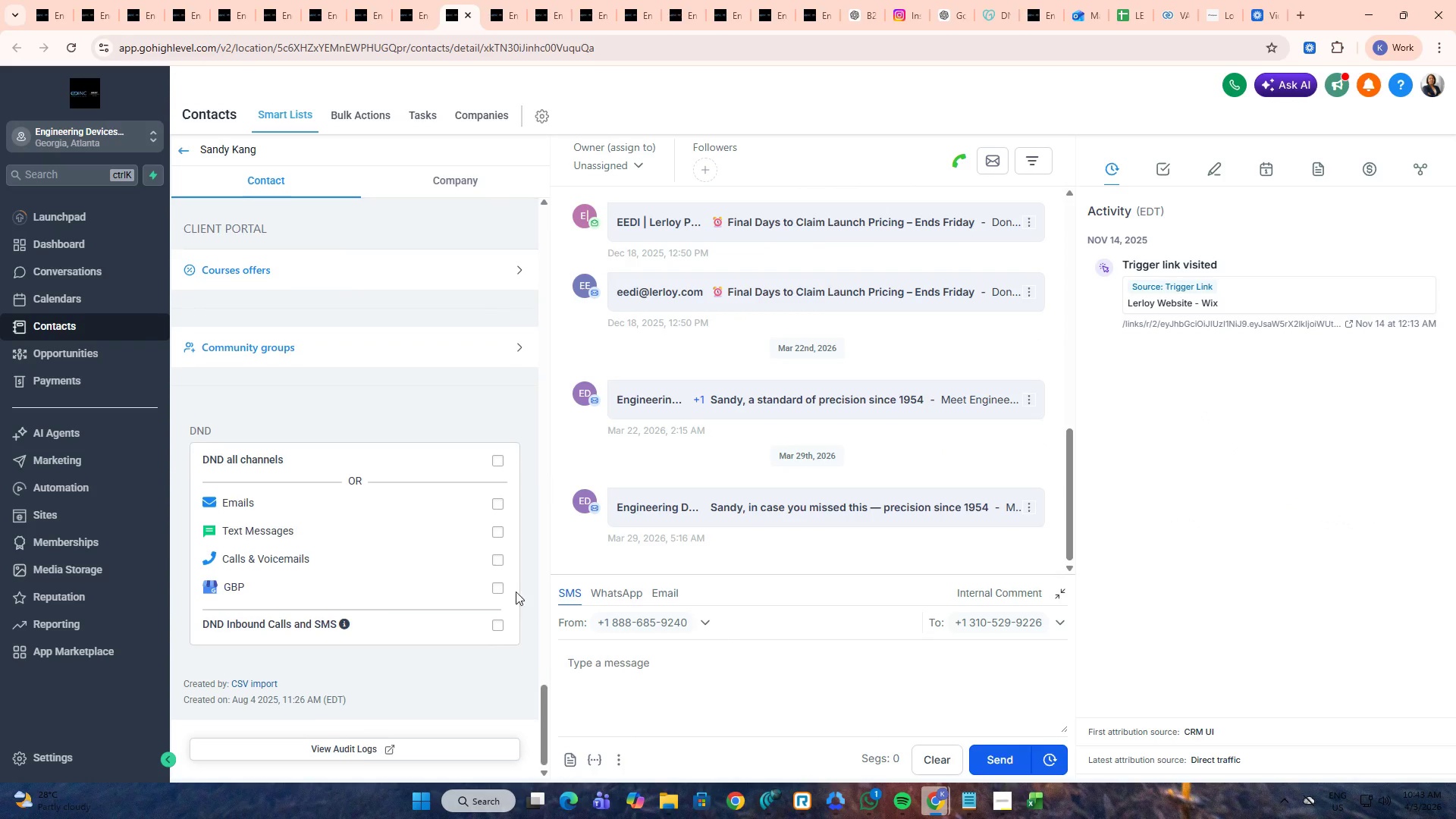 
key(Control+Tab)
 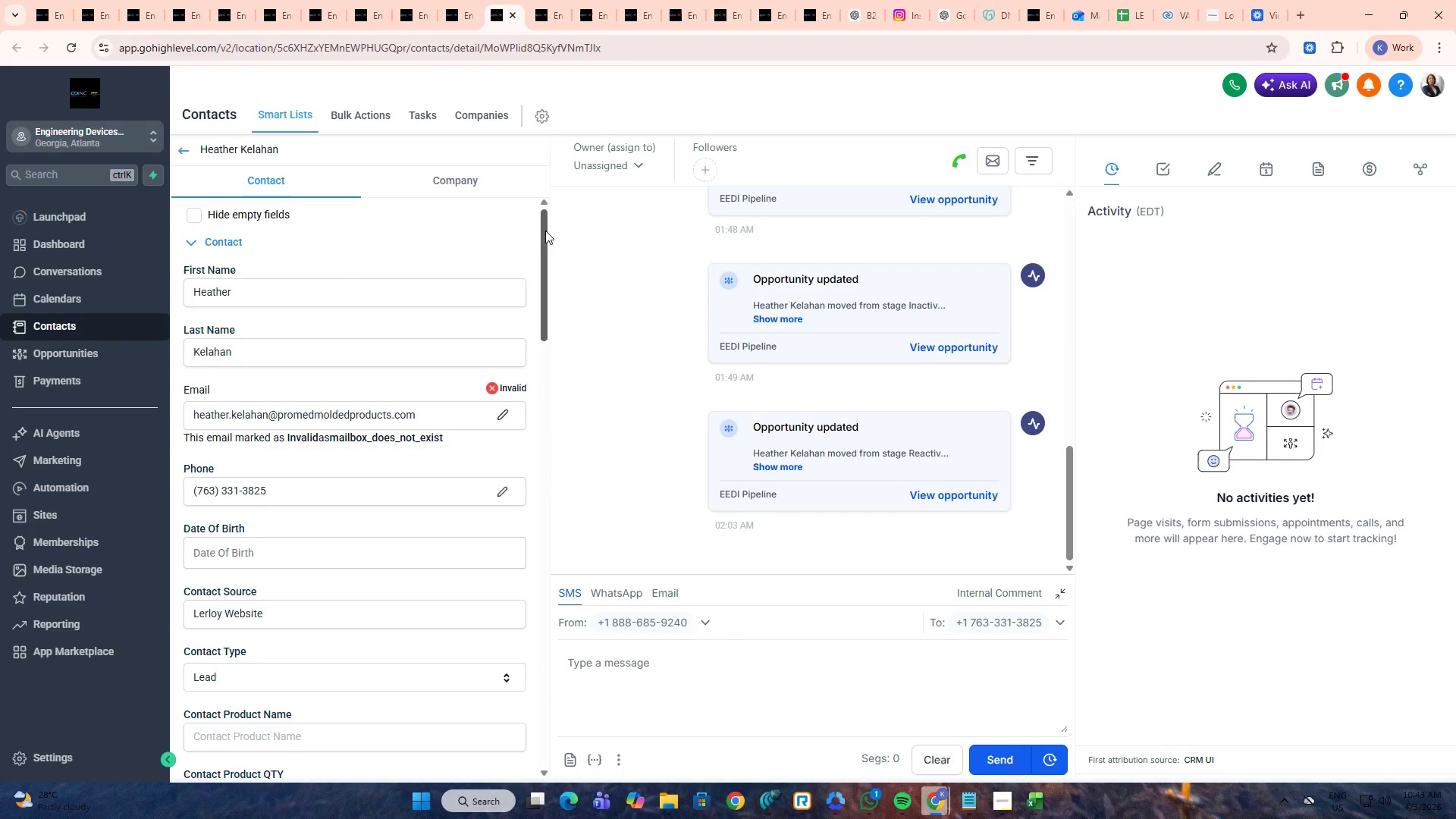 
scroll: coordinate [516, 613], scroll_direction: down, amount: 9.0
 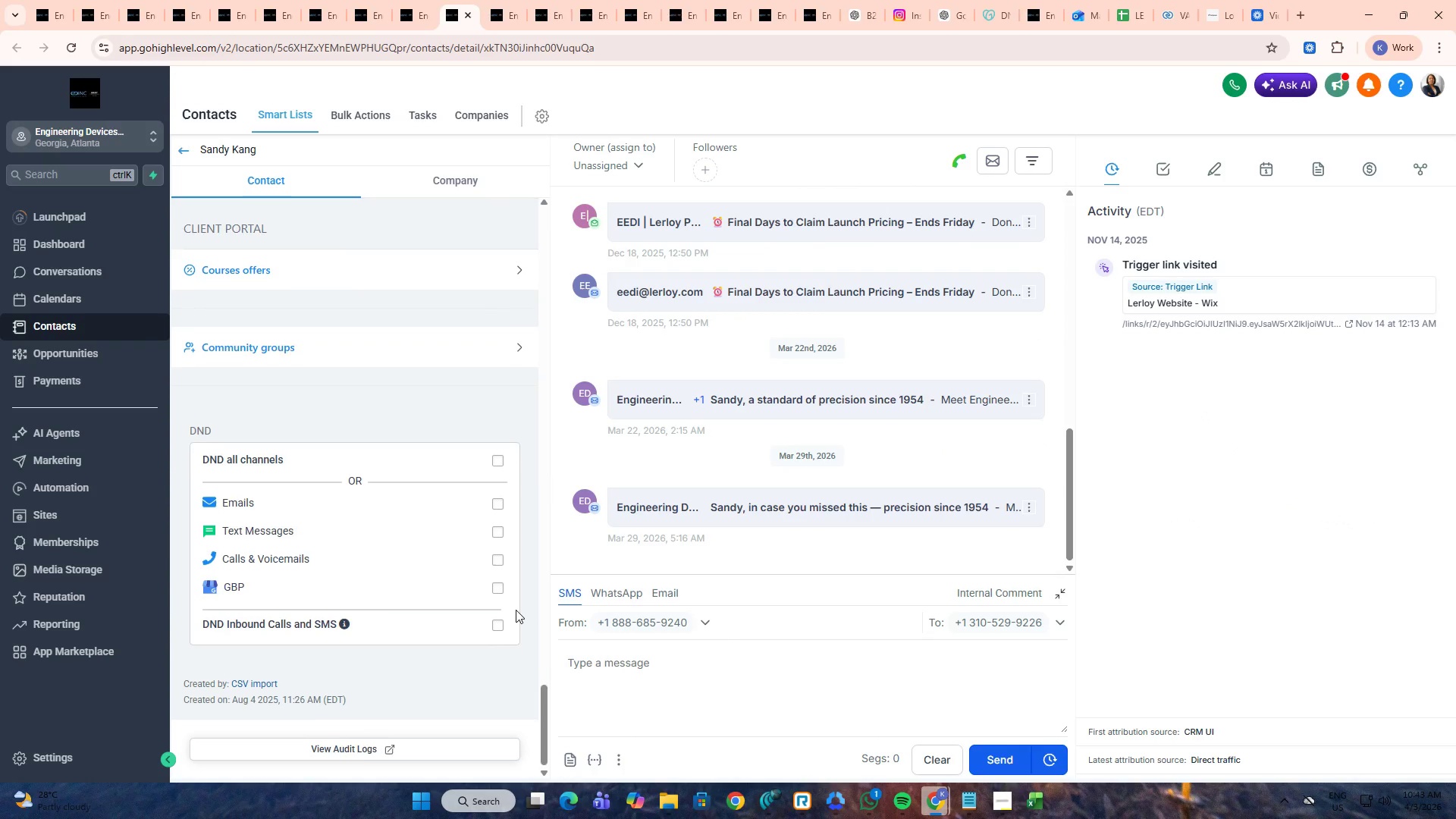 
left_click_drag(start_coordinate=[545, 231], to_coordinate=[521, 786])
 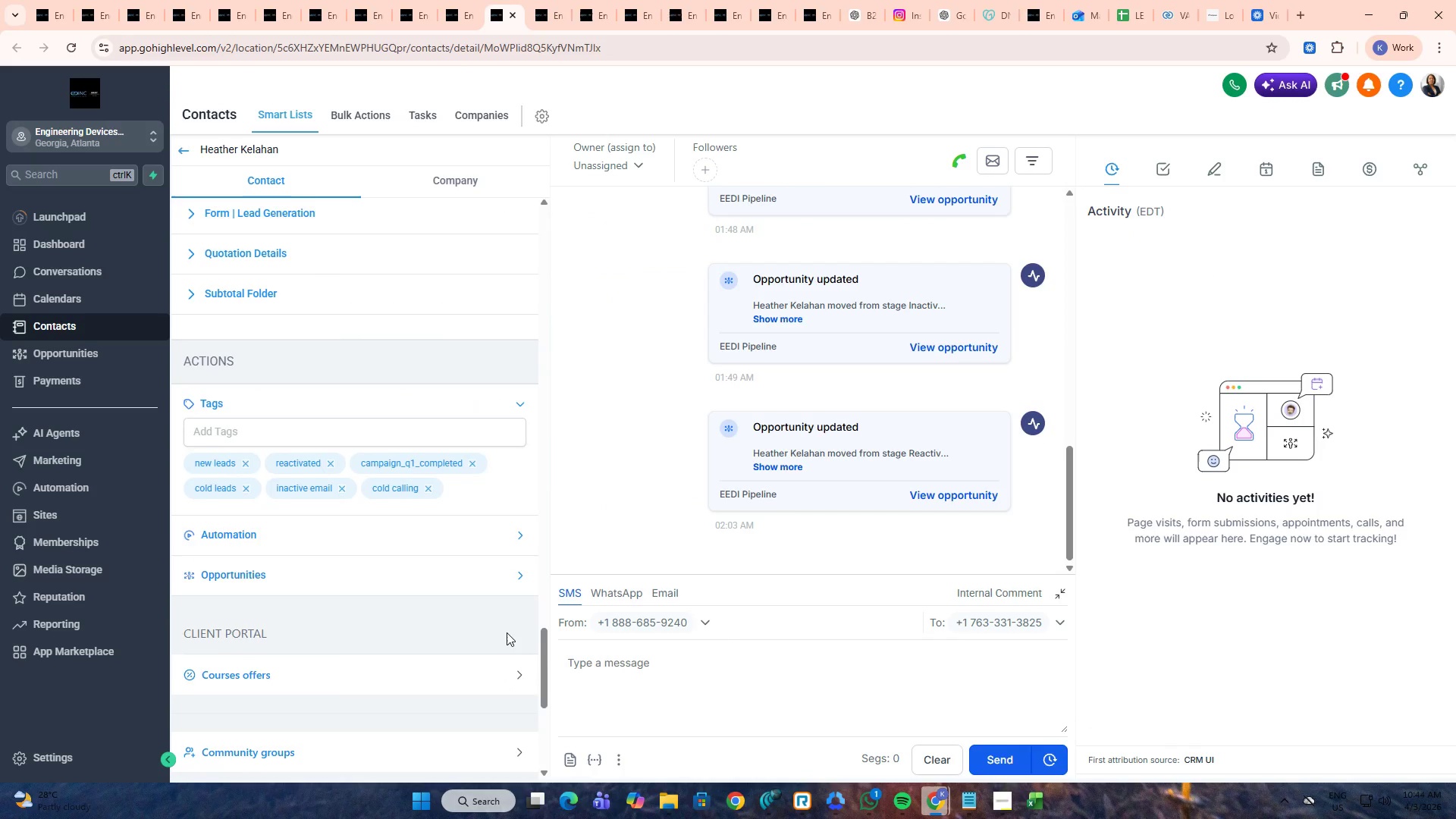 
key(Control+ControlLeft)
 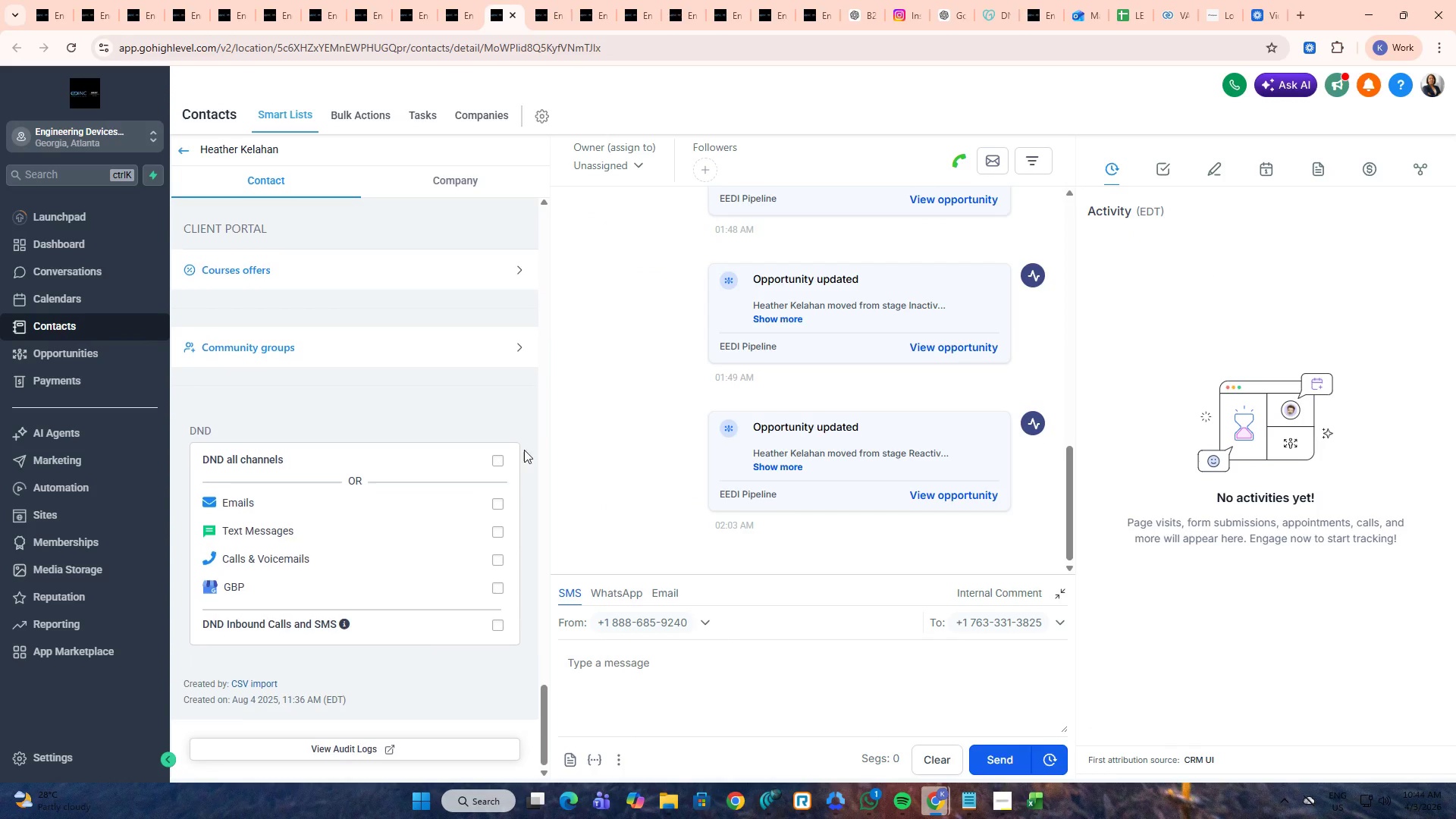 
key(Control+Tab)
 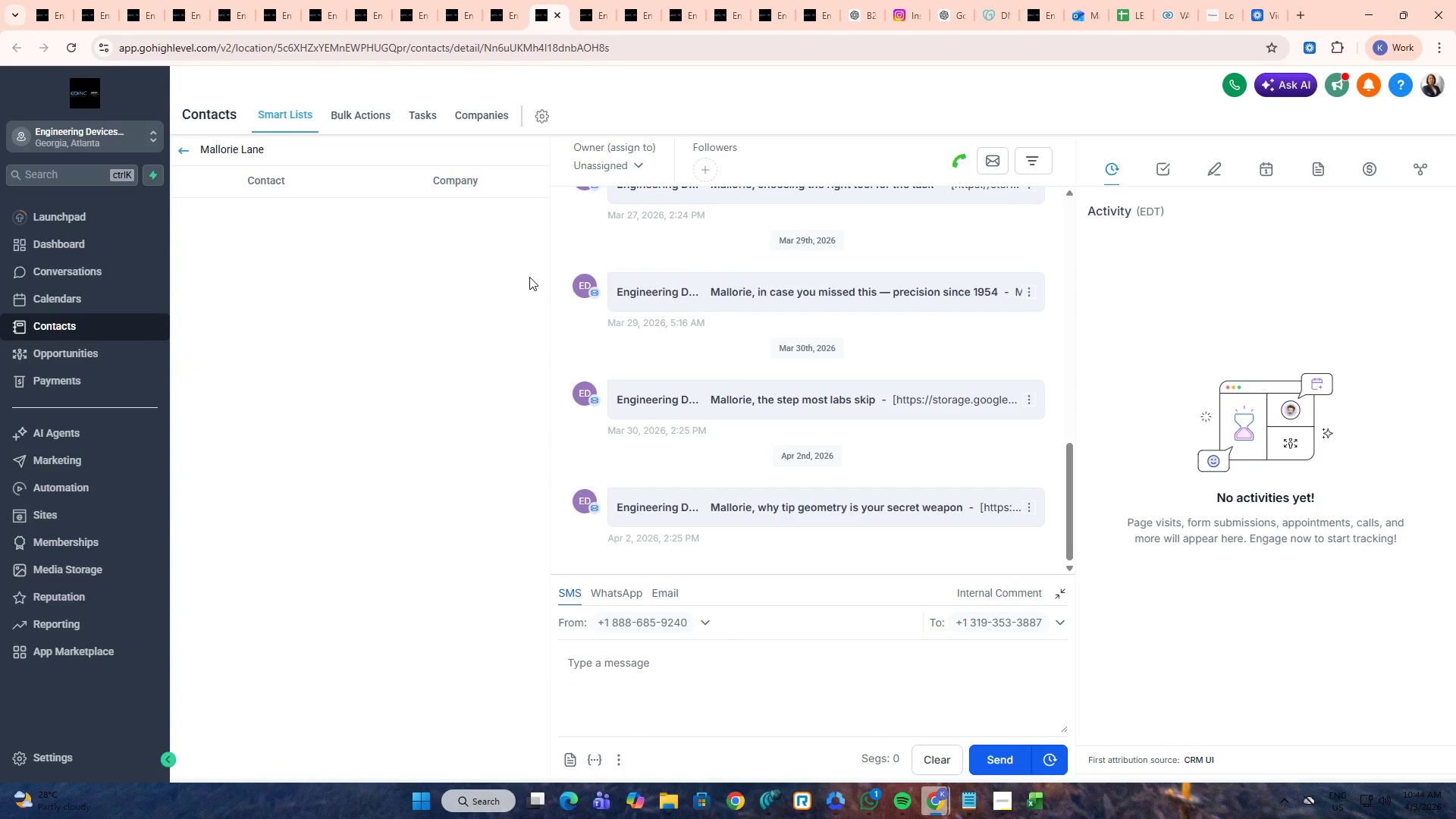 
scroll: coordinate [507, 631], scroll_direction: down, amount: 9.0
 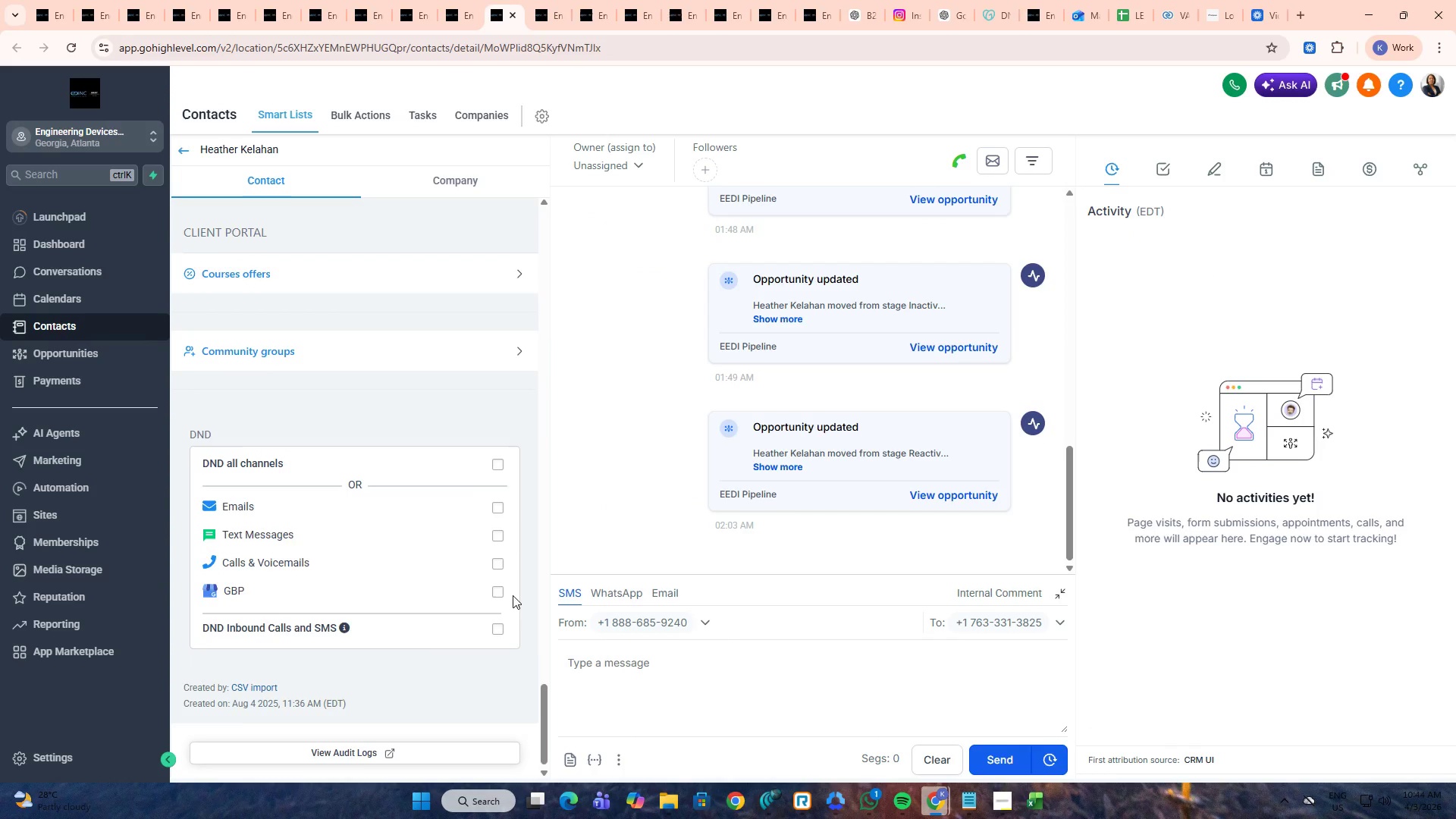 
scroll: coordinate [486, 334], scroll_direction: up, amount: 4.0
 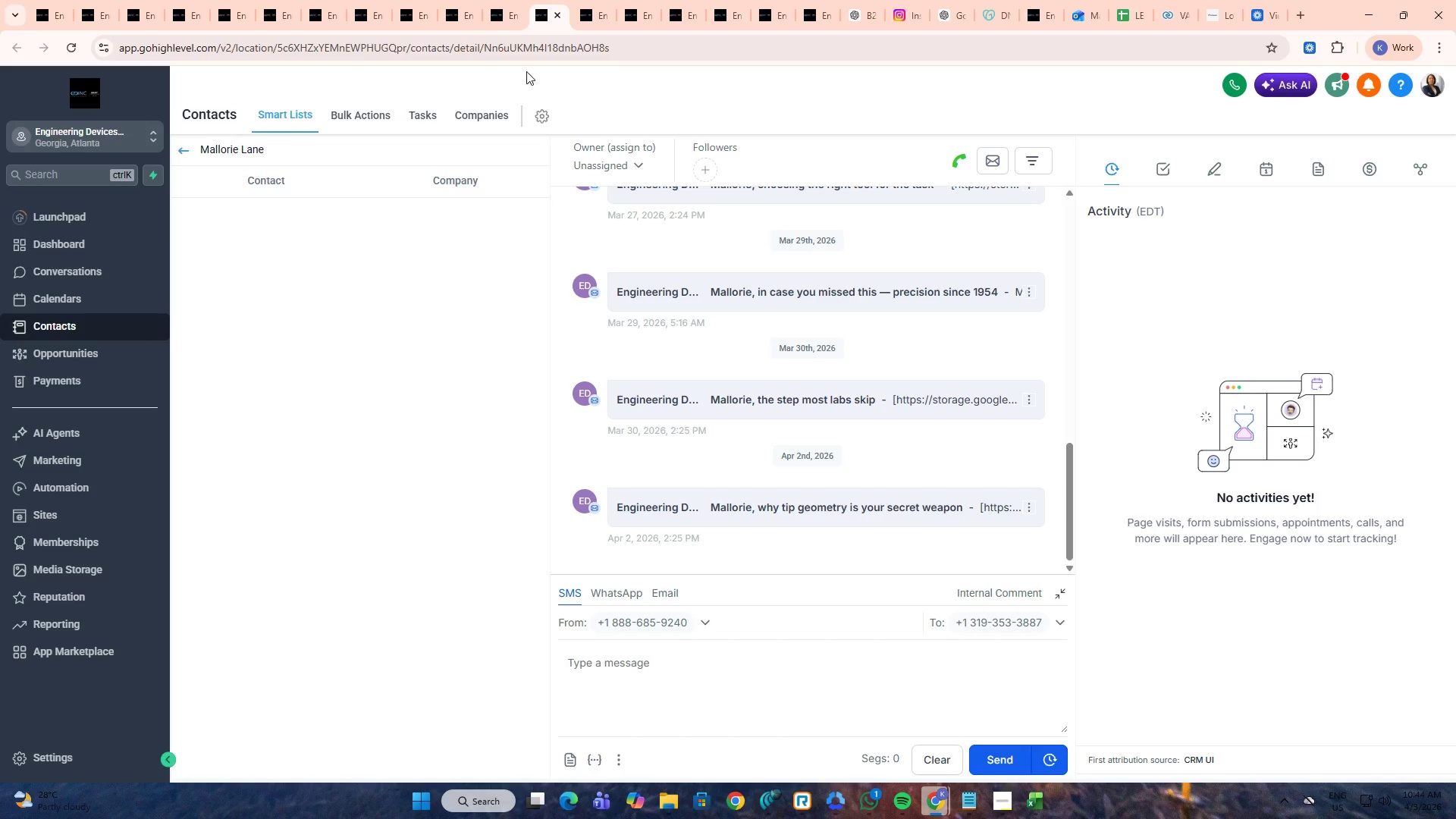 
key(F5)
 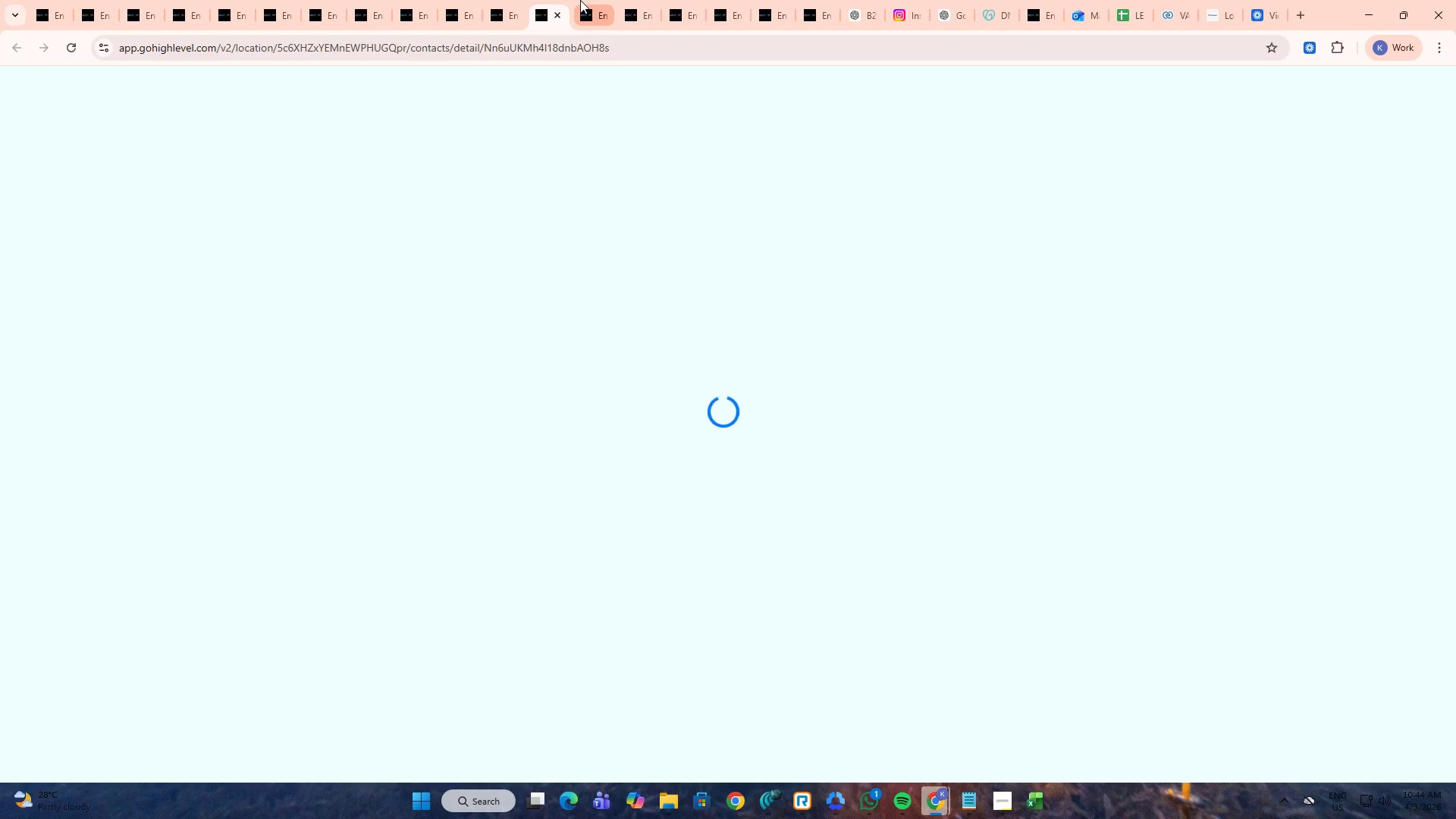 
left_click([580, 0])
 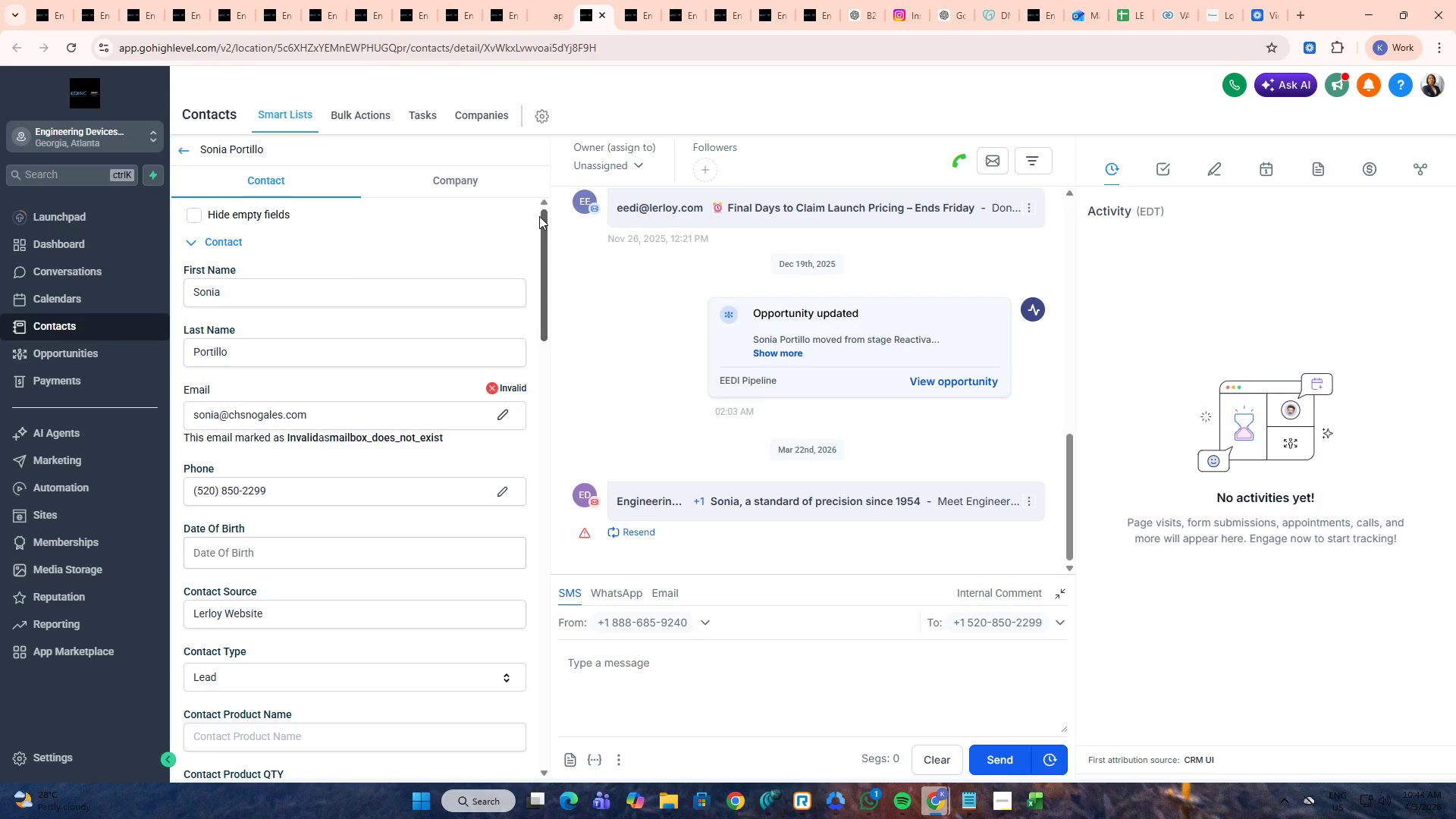 
left_click_drag(start_coordinate=[539, 221], to_coordinate=[519, 781])
 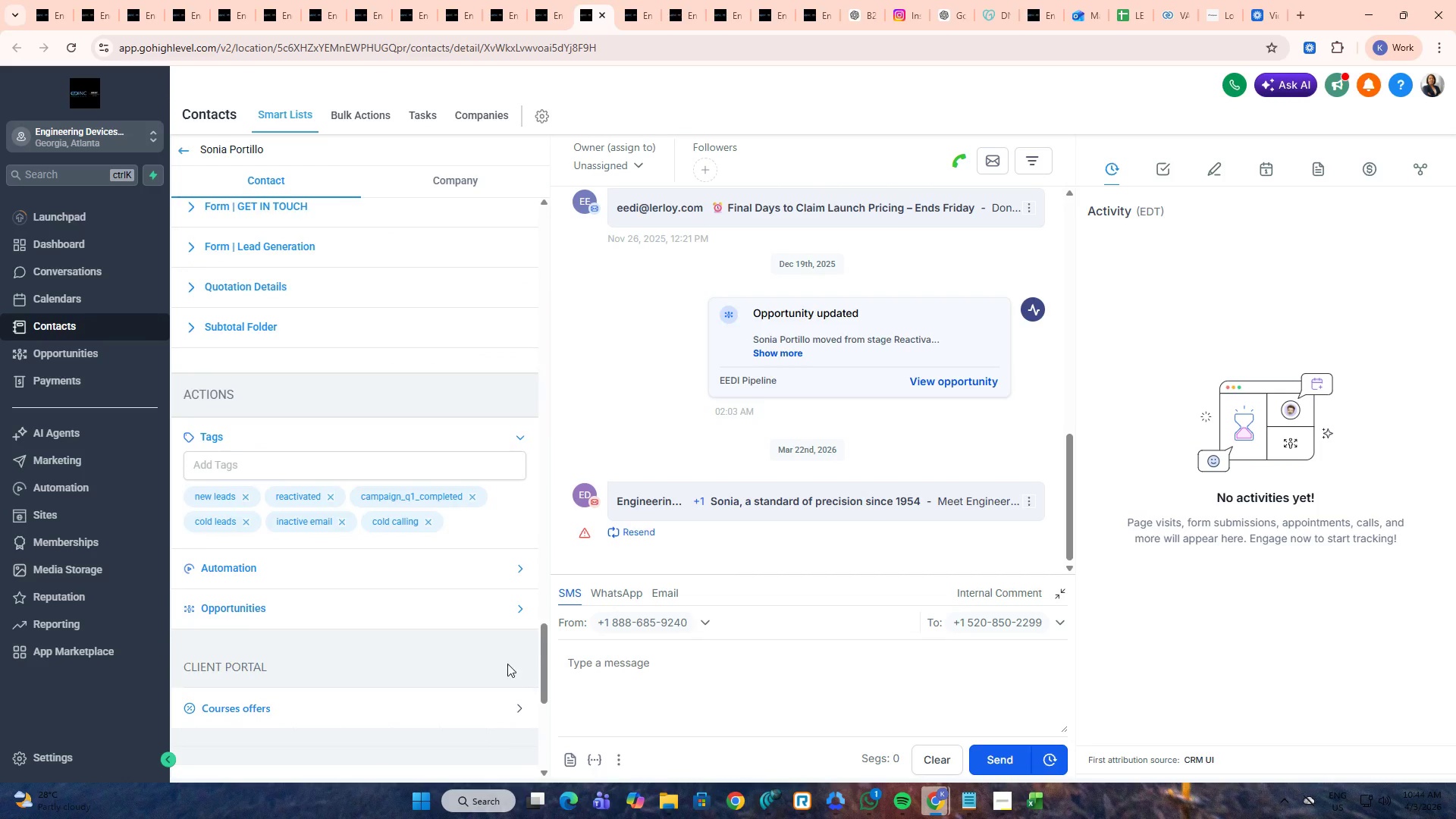 
key(Control+ControlLeft)
 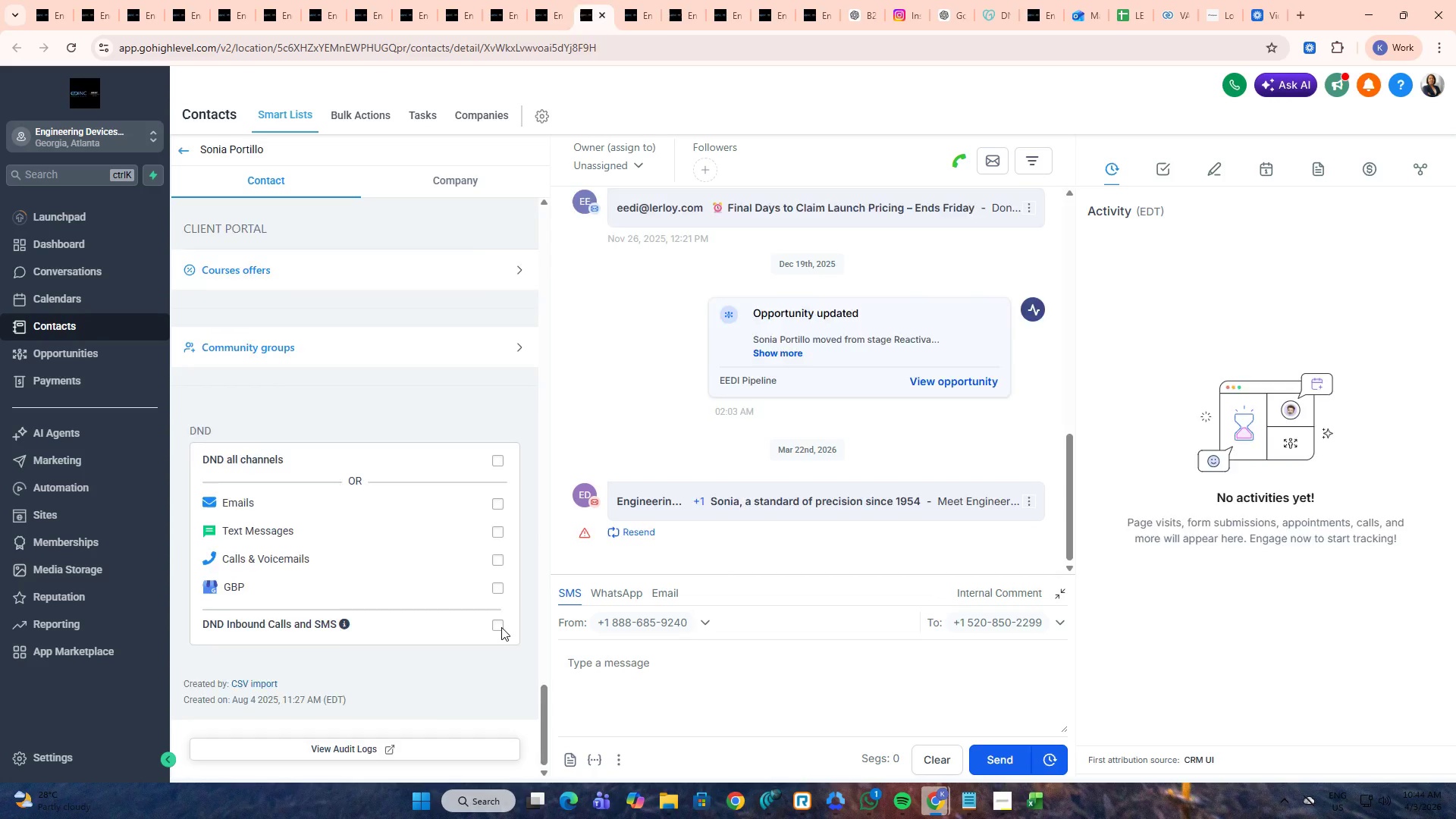 
key(Control+Tab)
 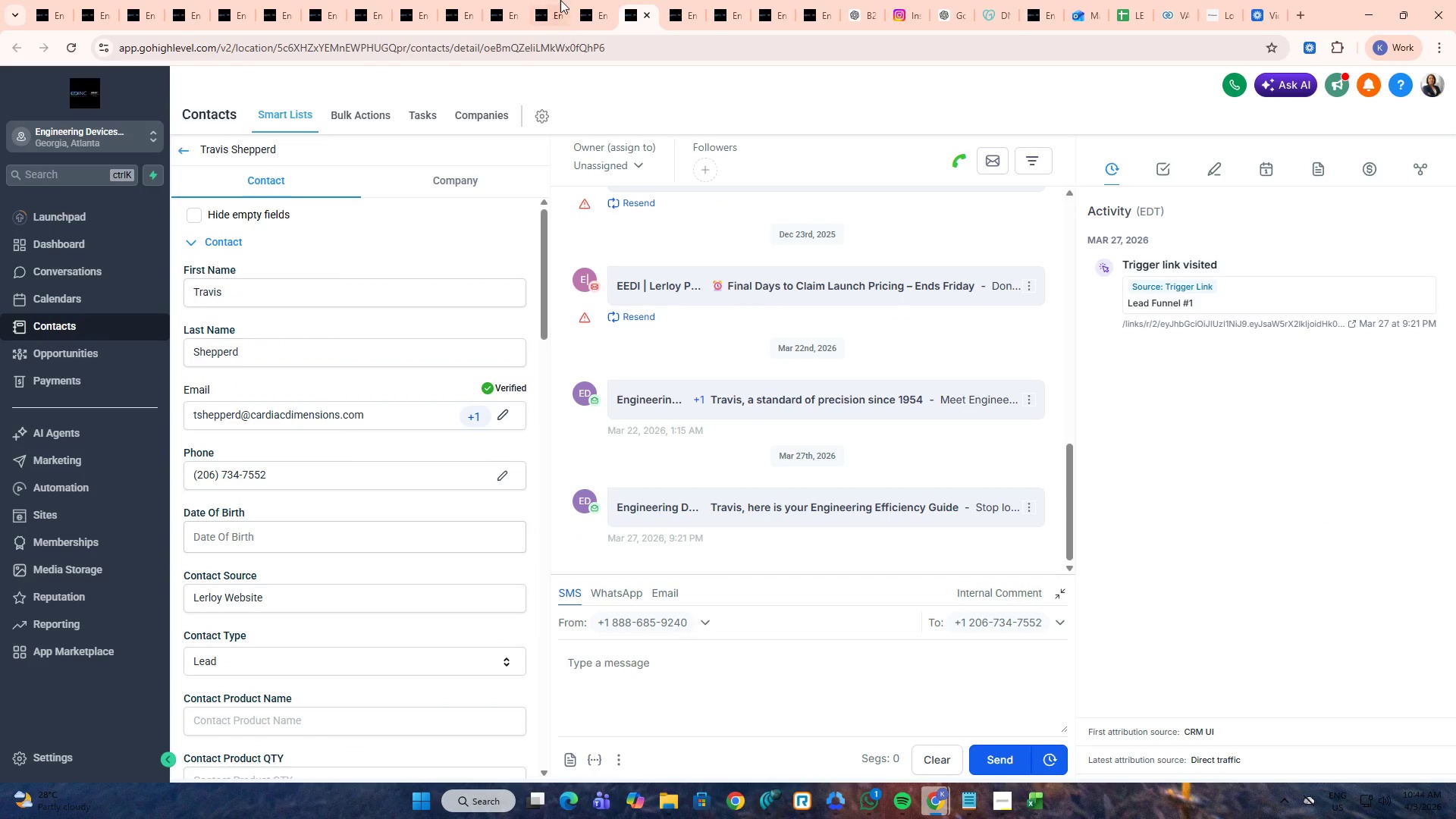 
scroll: coordinate [501, 633], scroll_direction: down, amount: 8.0
 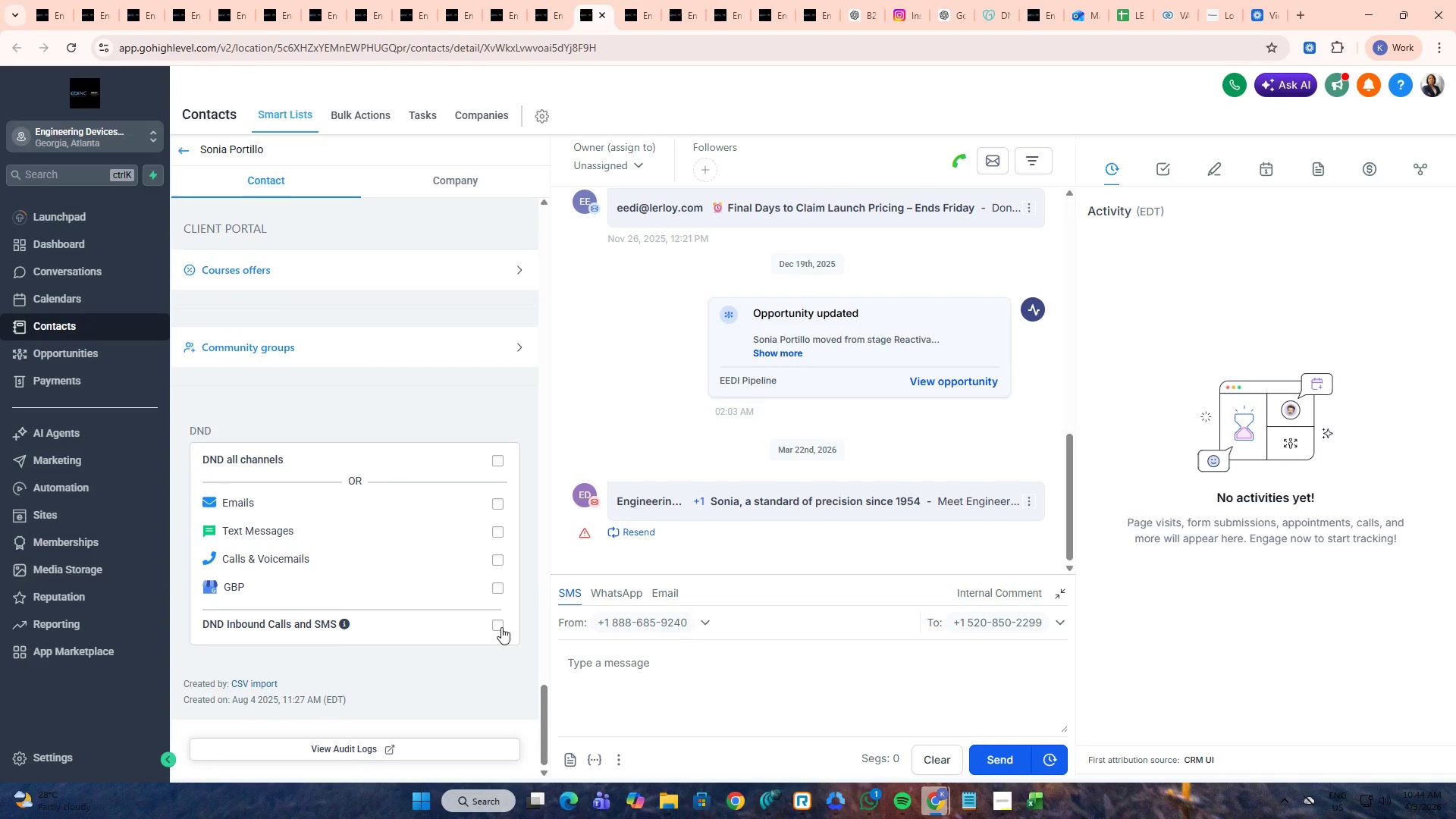 
left_click([558, 0])
 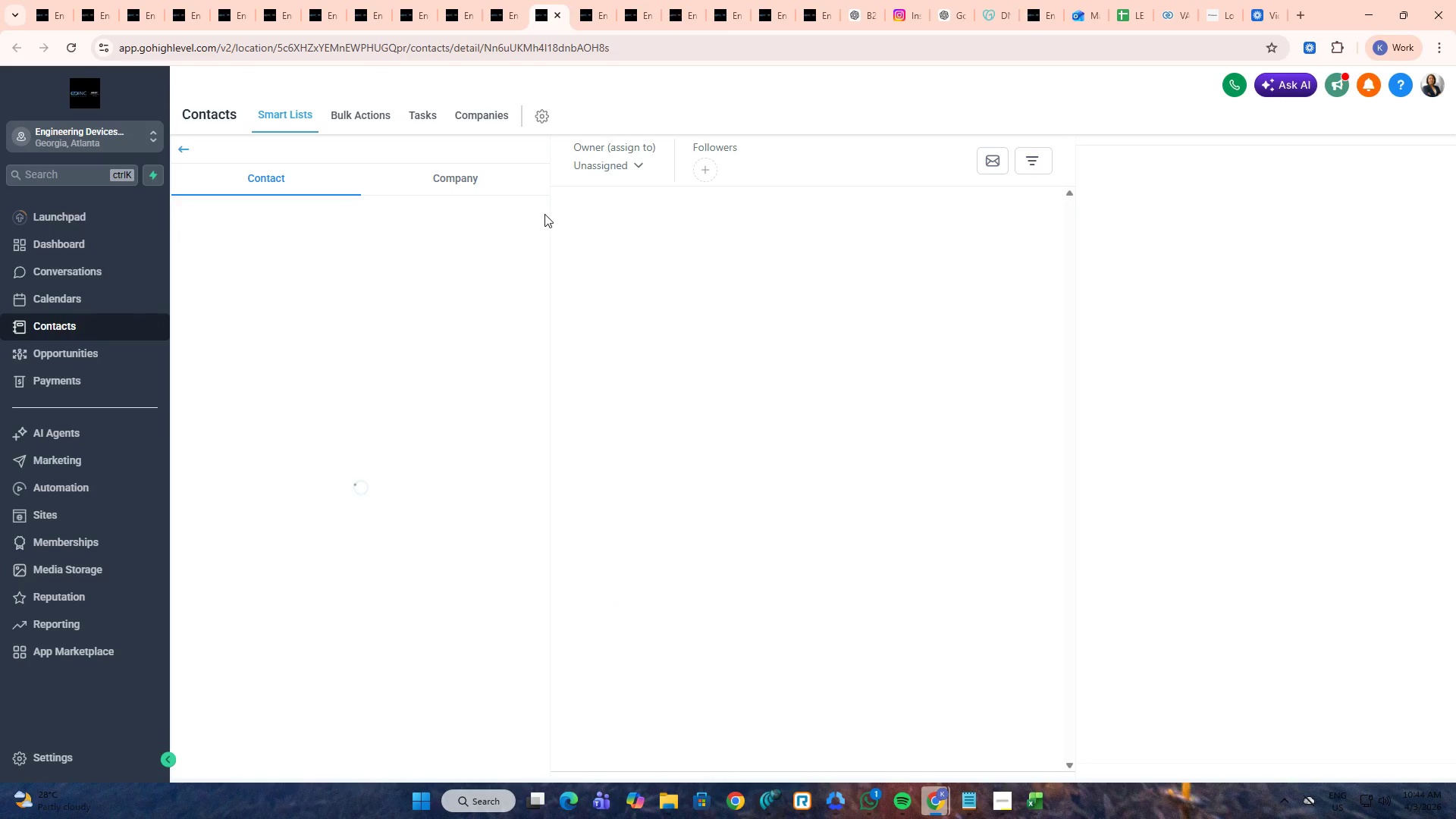 
left_click_drag(start_coordinate=[542, 218], to_coordinate=[541, 665])
 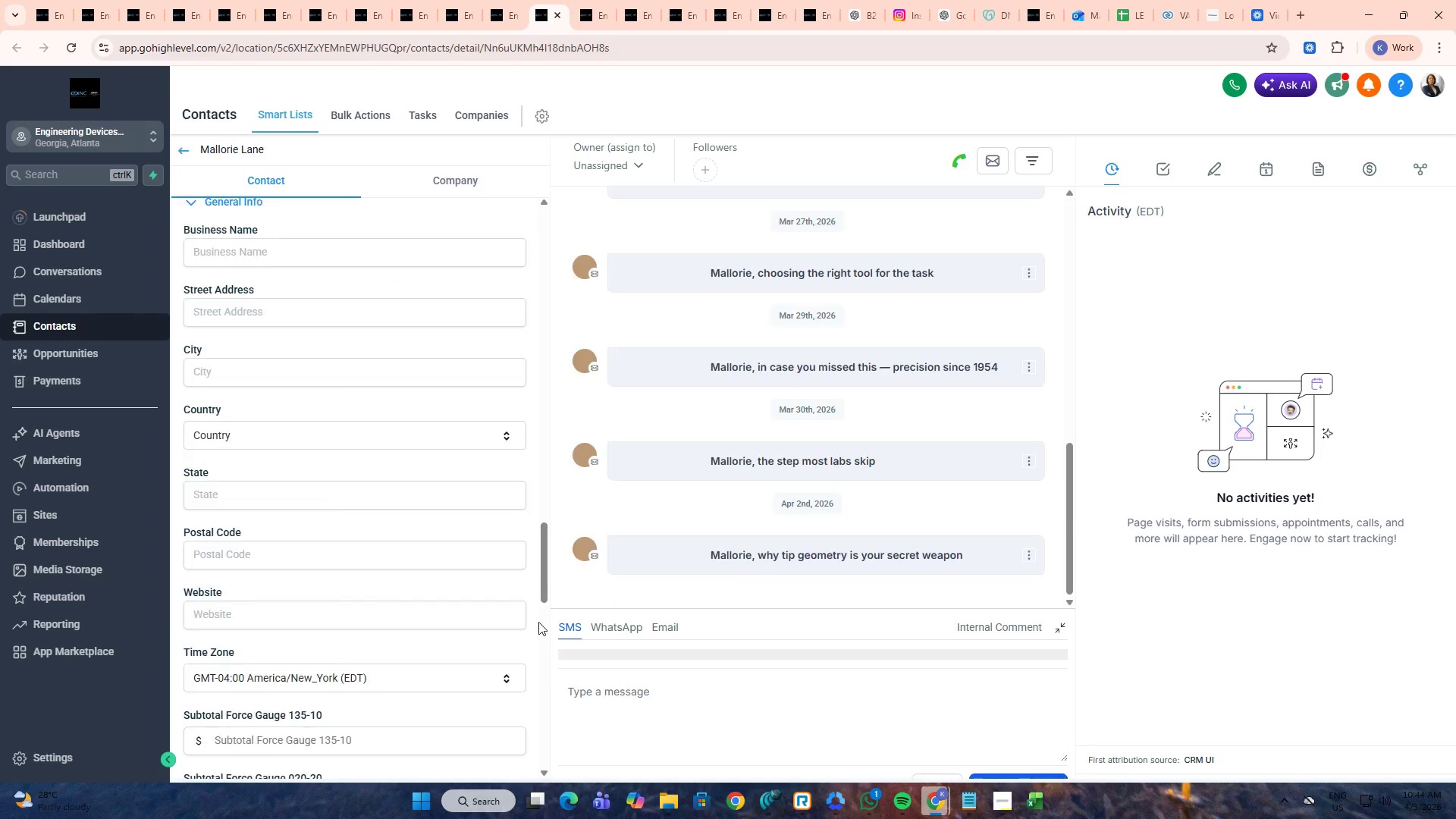 
scroll: coordinate [506, 548], scroll_direction: down, amount: 16.0
 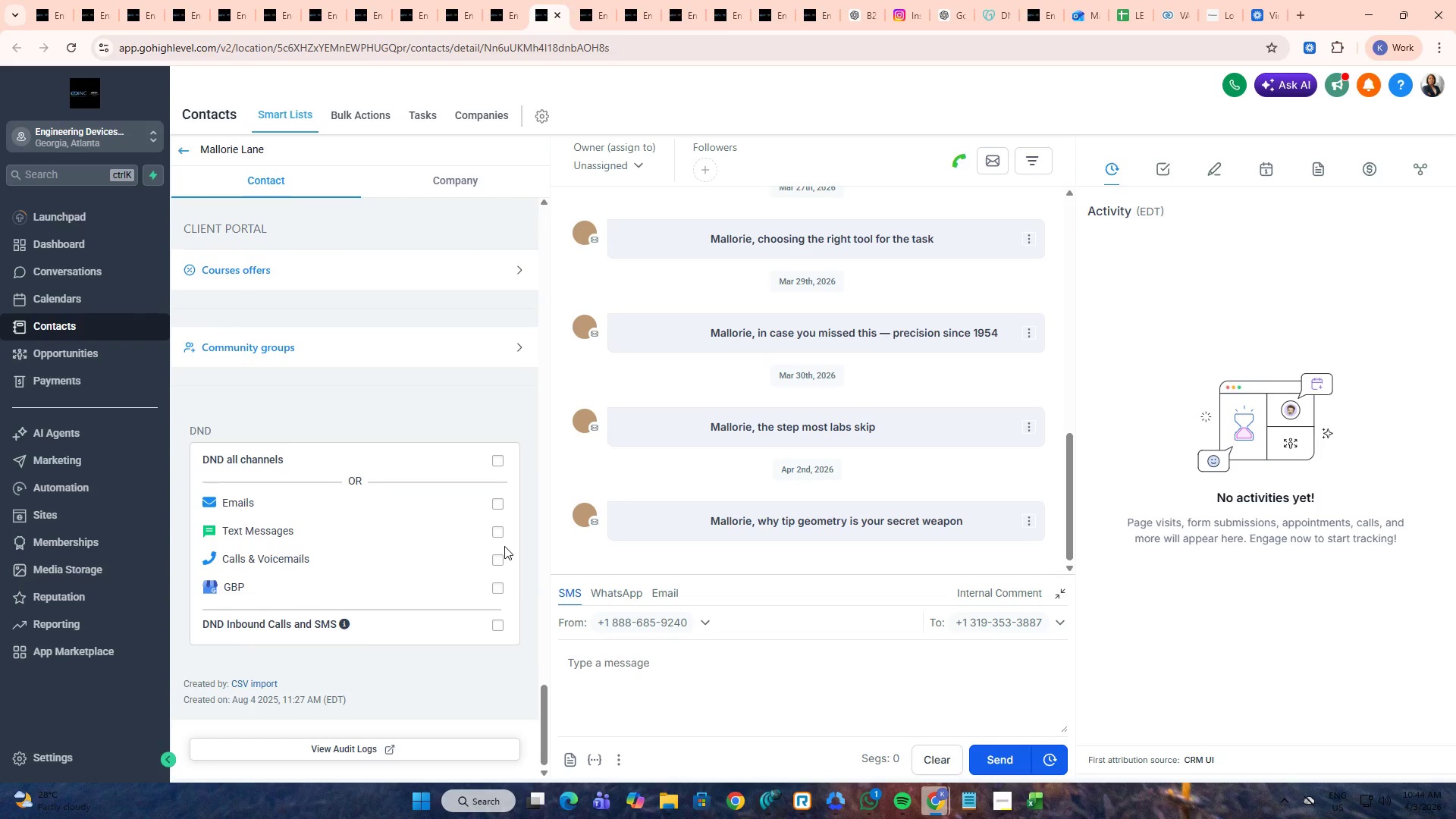 
key(Control+Tab)
 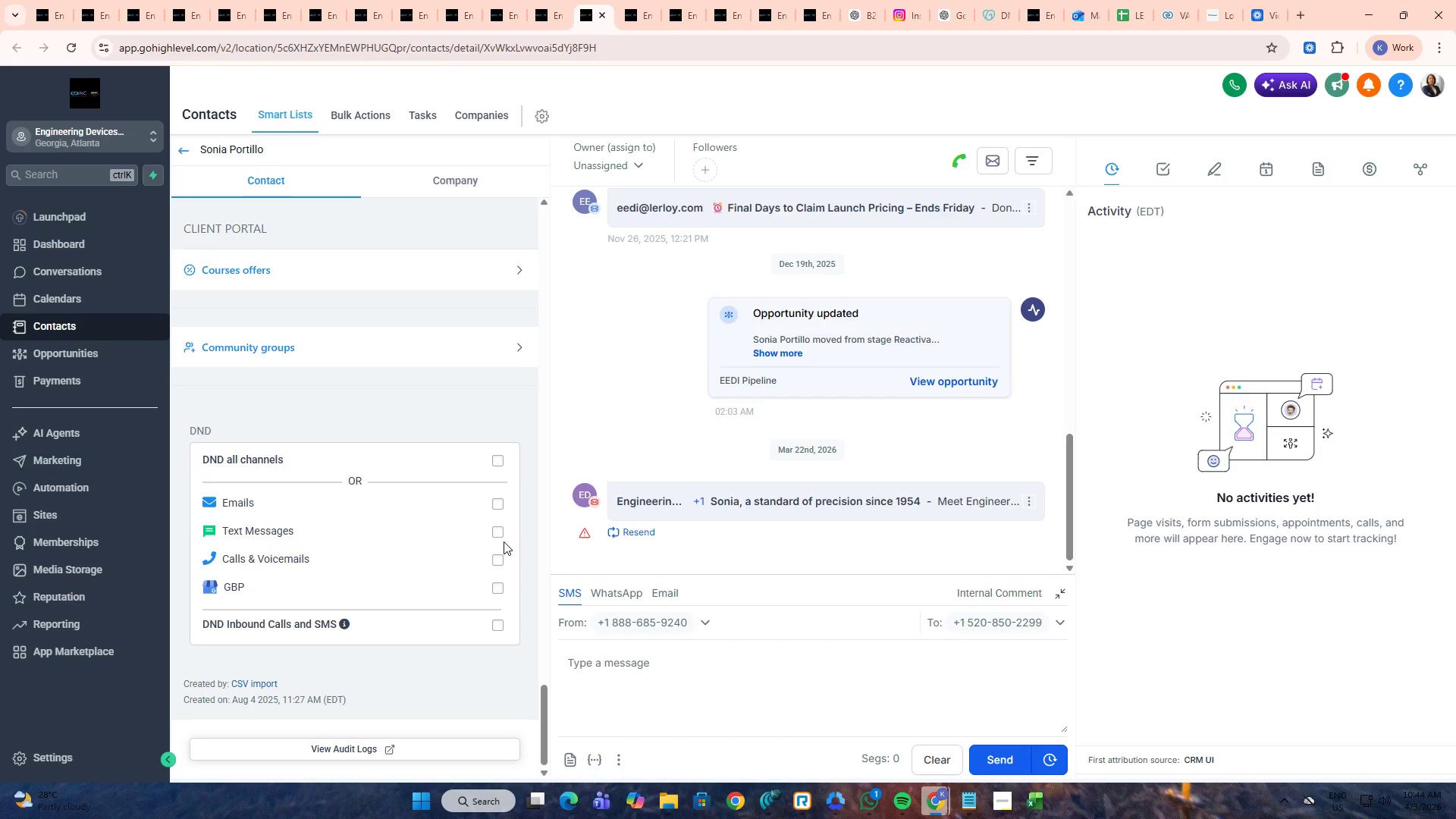 
key(Control+Tab)
 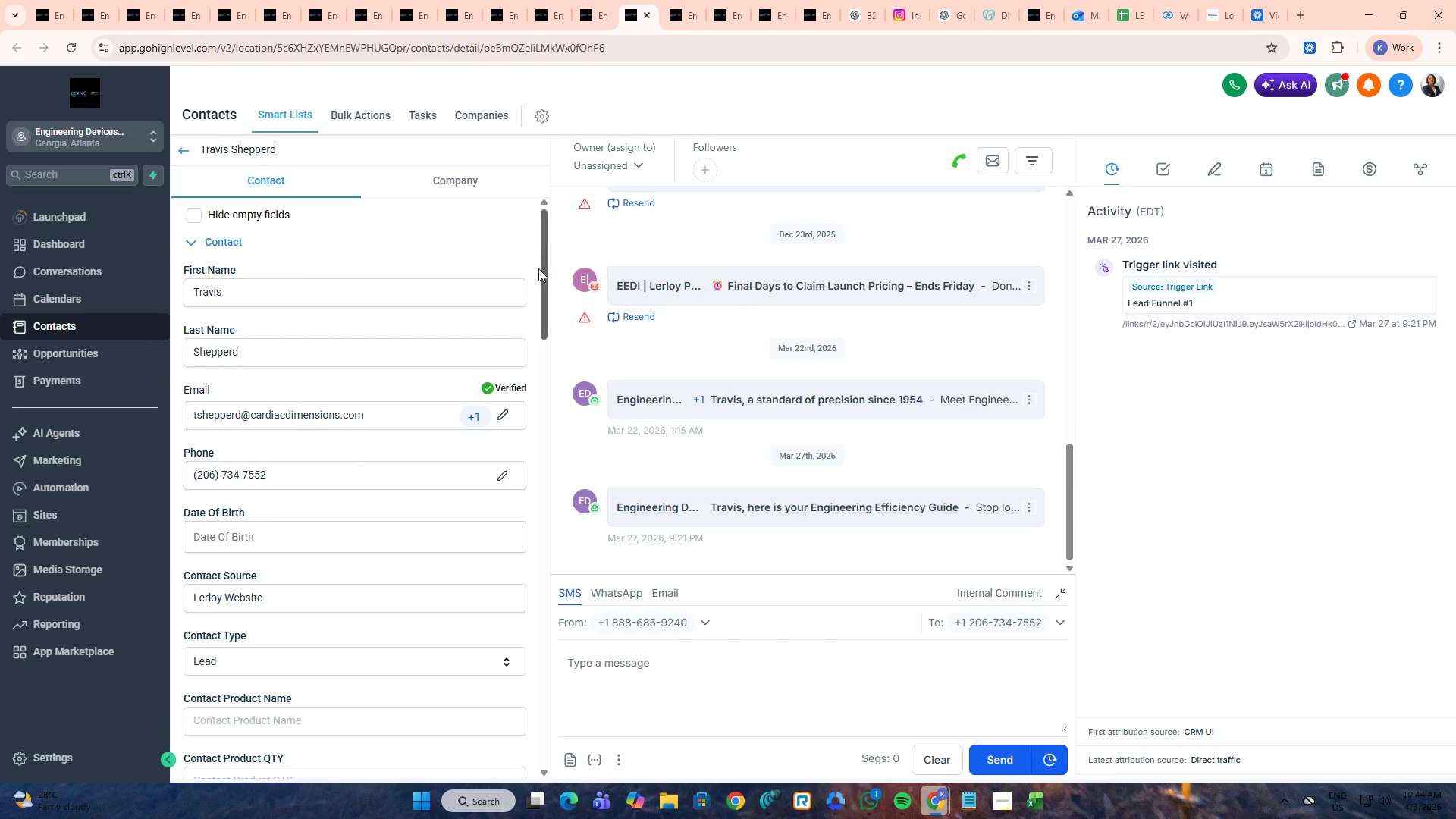 
left_click_drag(start_coordinate=[539, 258], to_coordinate=[517, 759])
 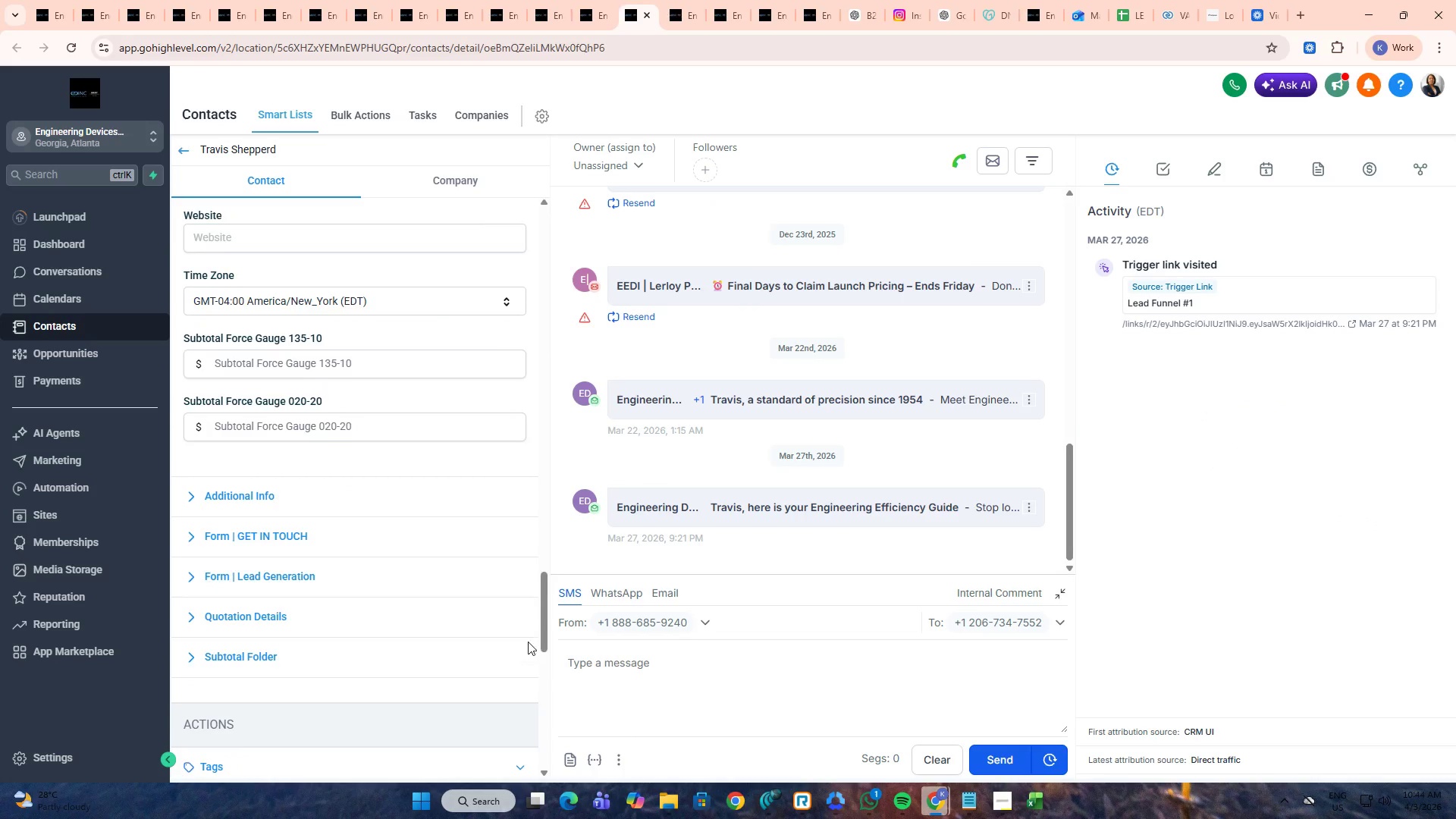 
key(Control+ControlLeft)
 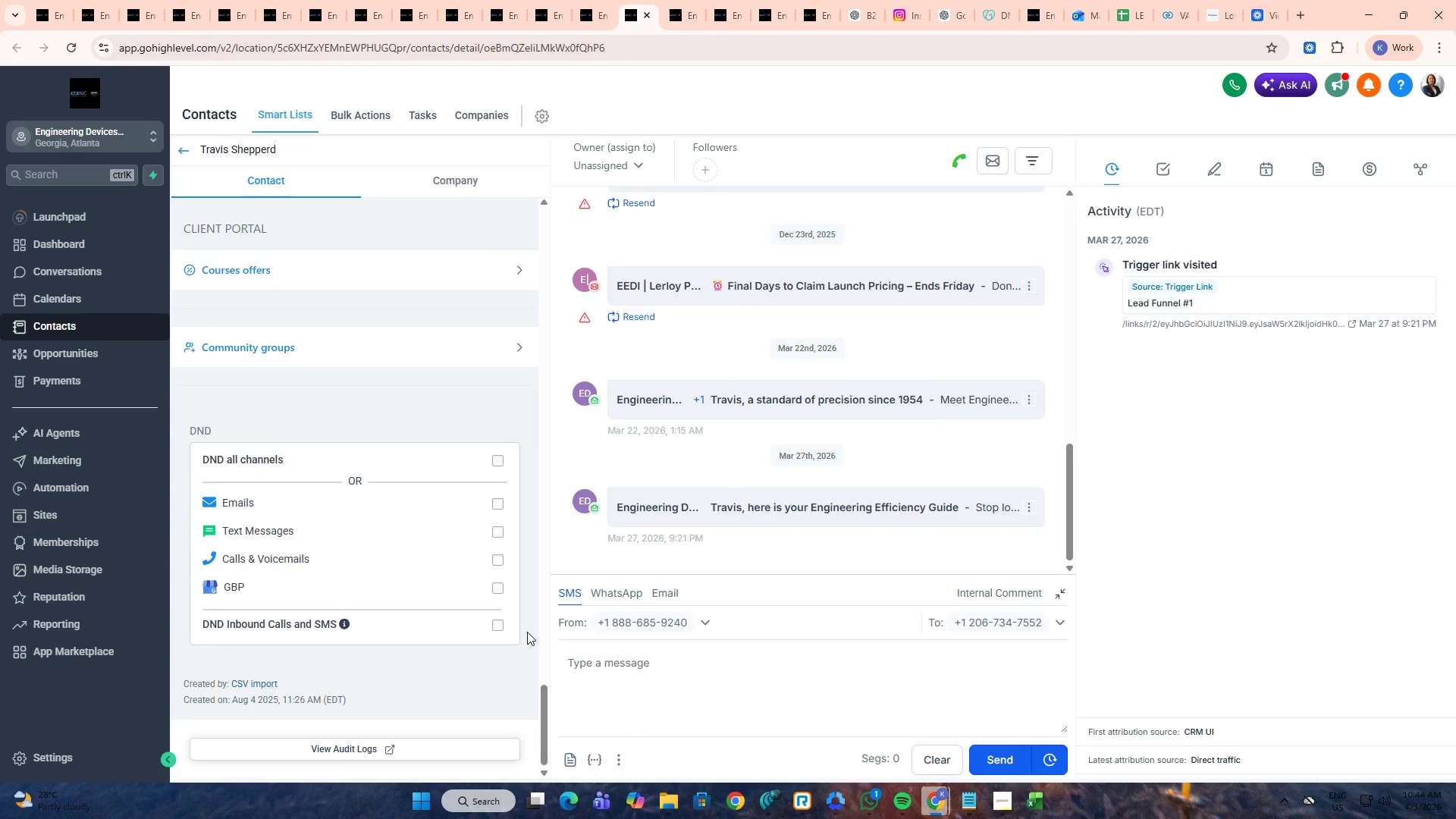 
key(Control+Tab)
 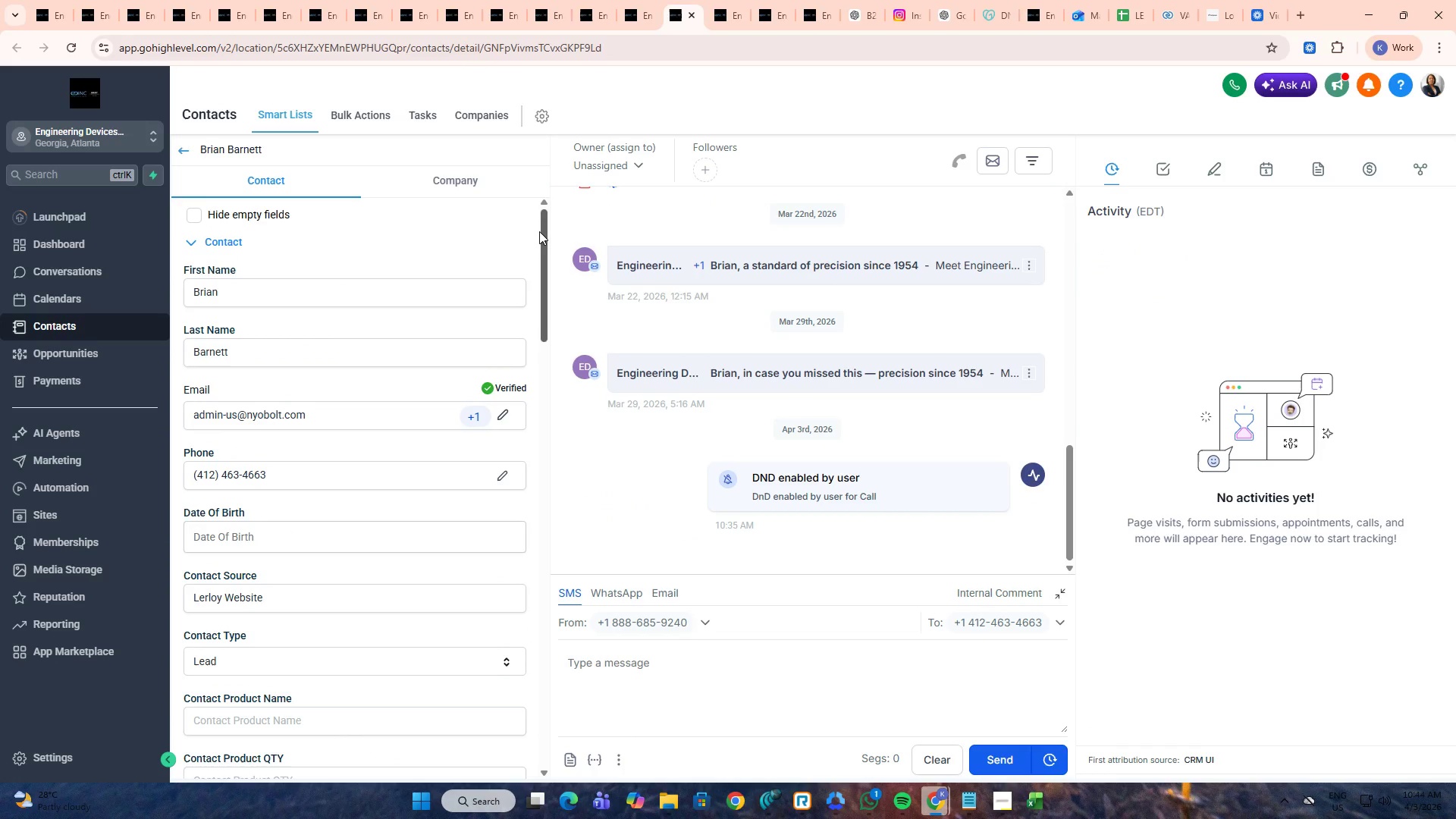 
scroll: coordinate [527, 632], scroll_direction: down, amount: 14.0
 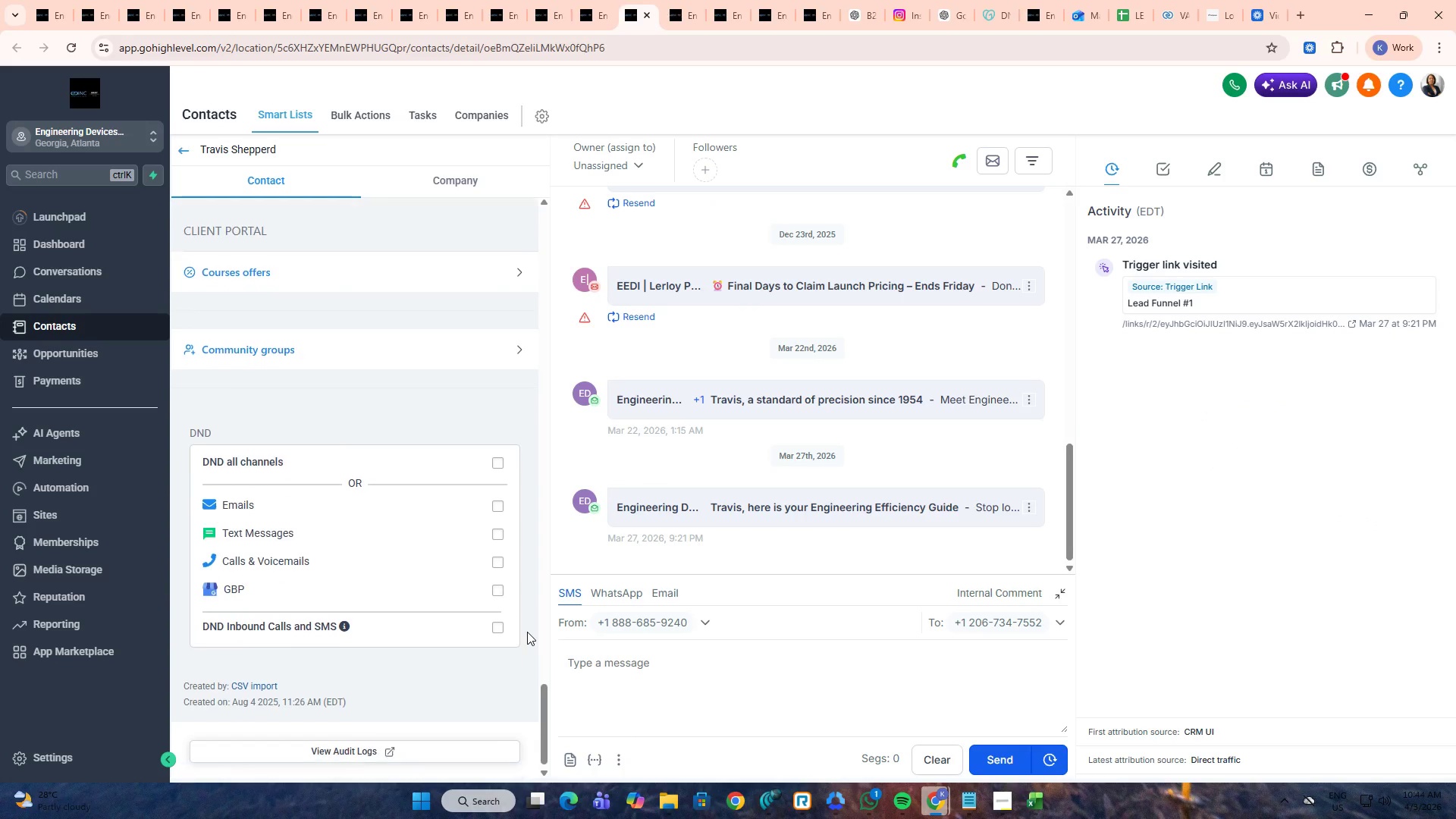 
left_click_drag(start_coordinate=[539, 229], to_coordinate=[537, 716])
 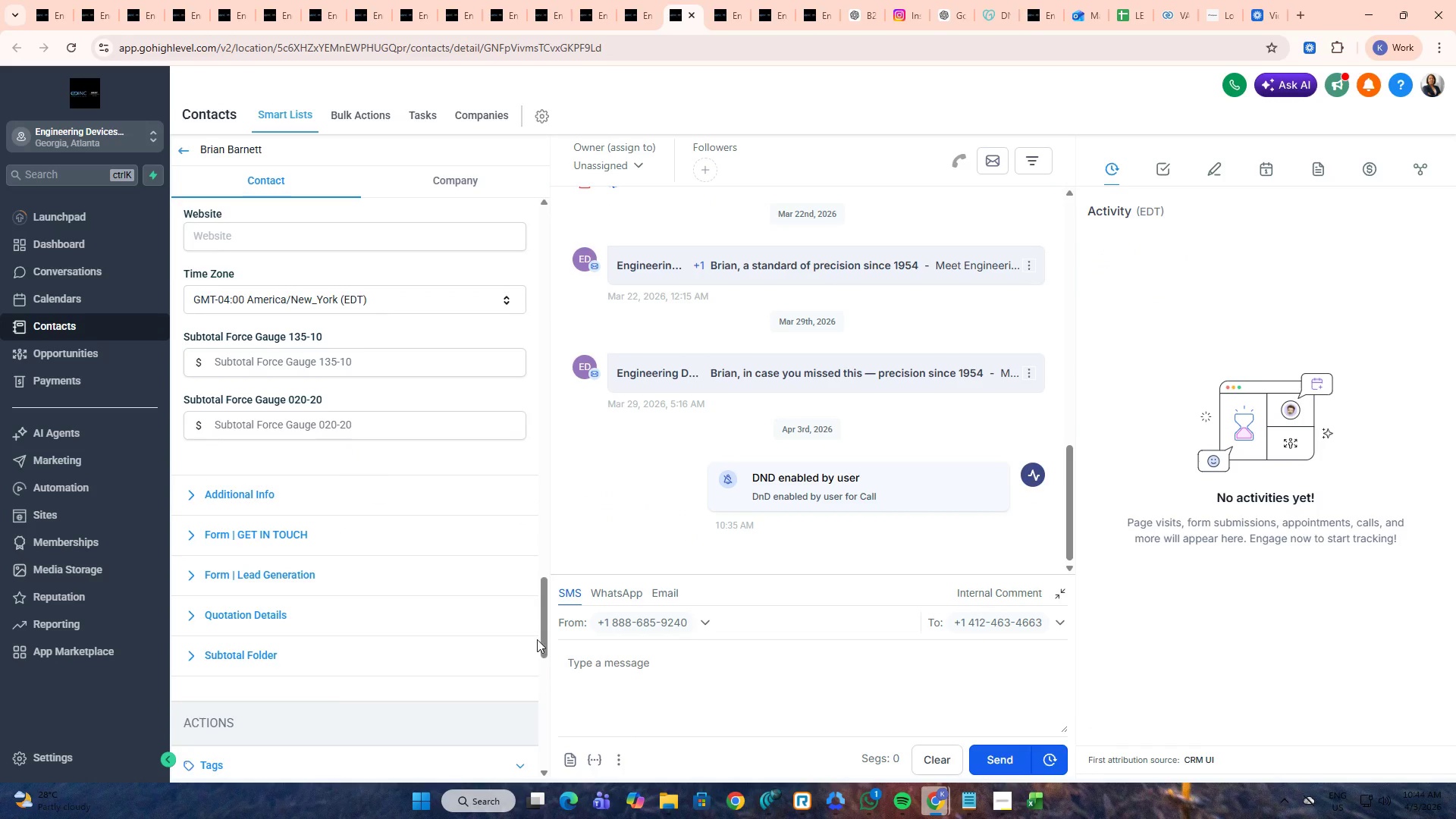 
key(Control+ControlLeft)
 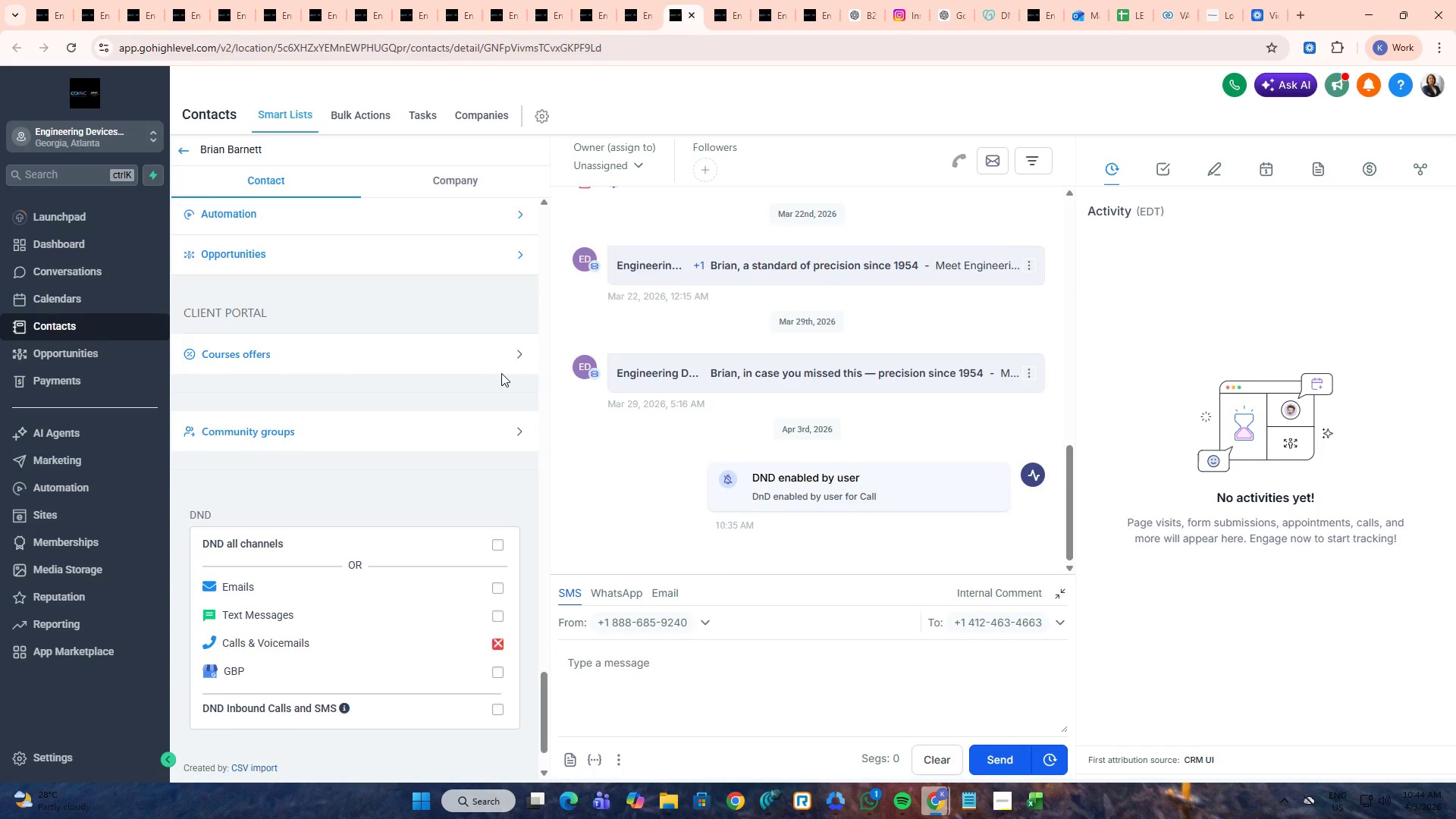 
scroll: coordinate [528, 597], scroll_direction: down, amount: 9.0
 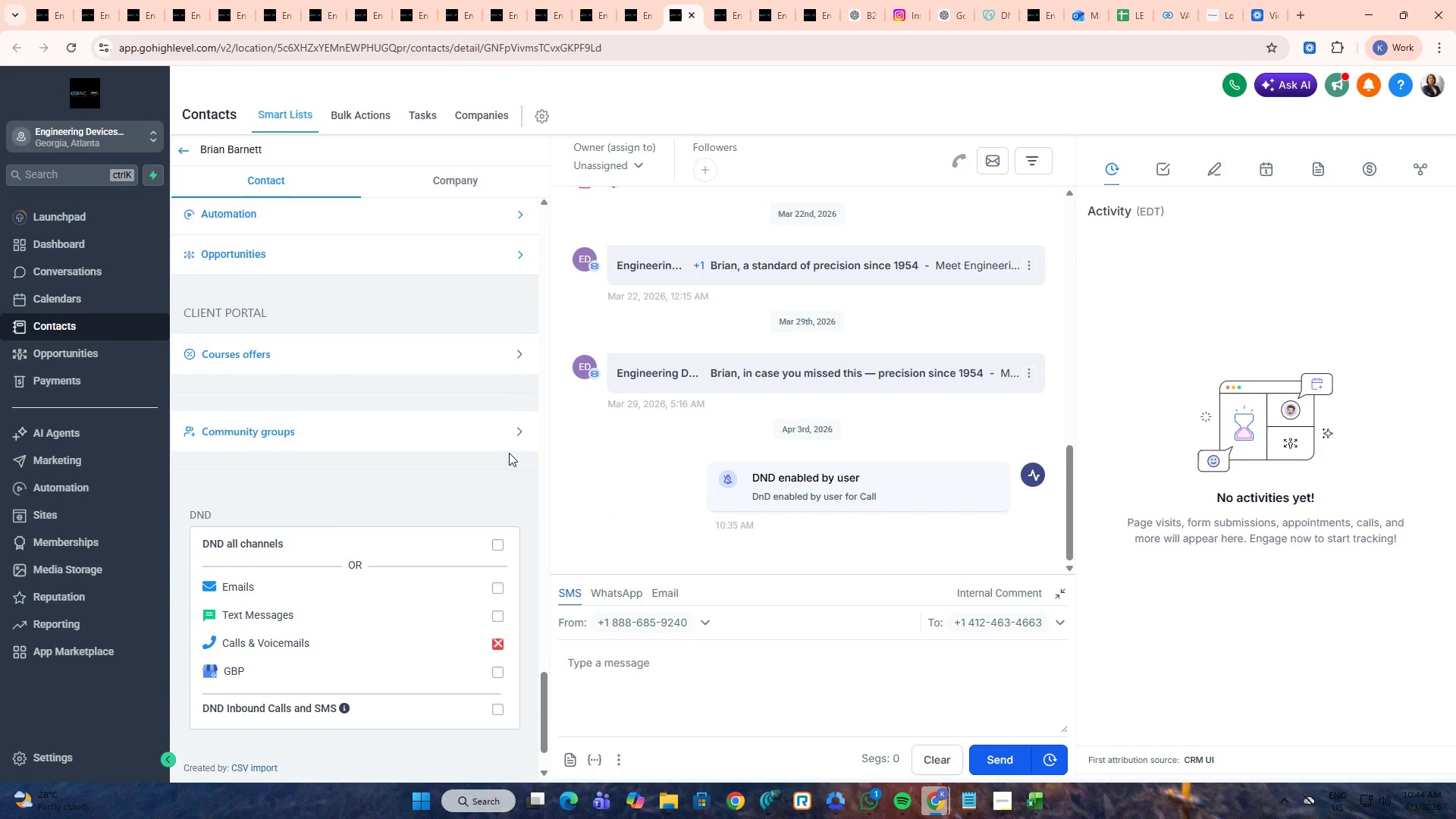 
key(Control+Tab)
 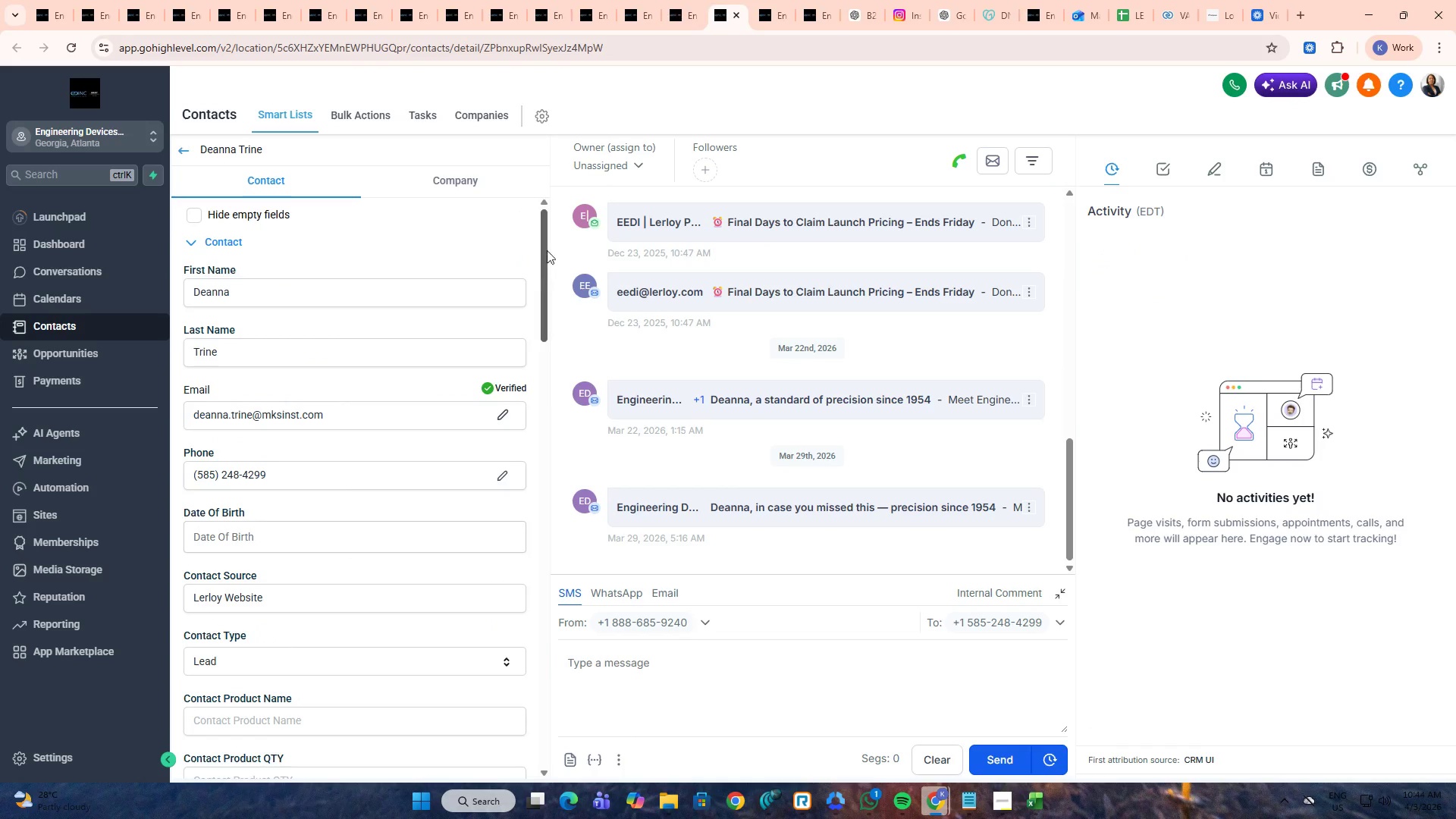 
left_click_drag(start_coordinate=[549, 246], to_coordinate=[529, 725])
 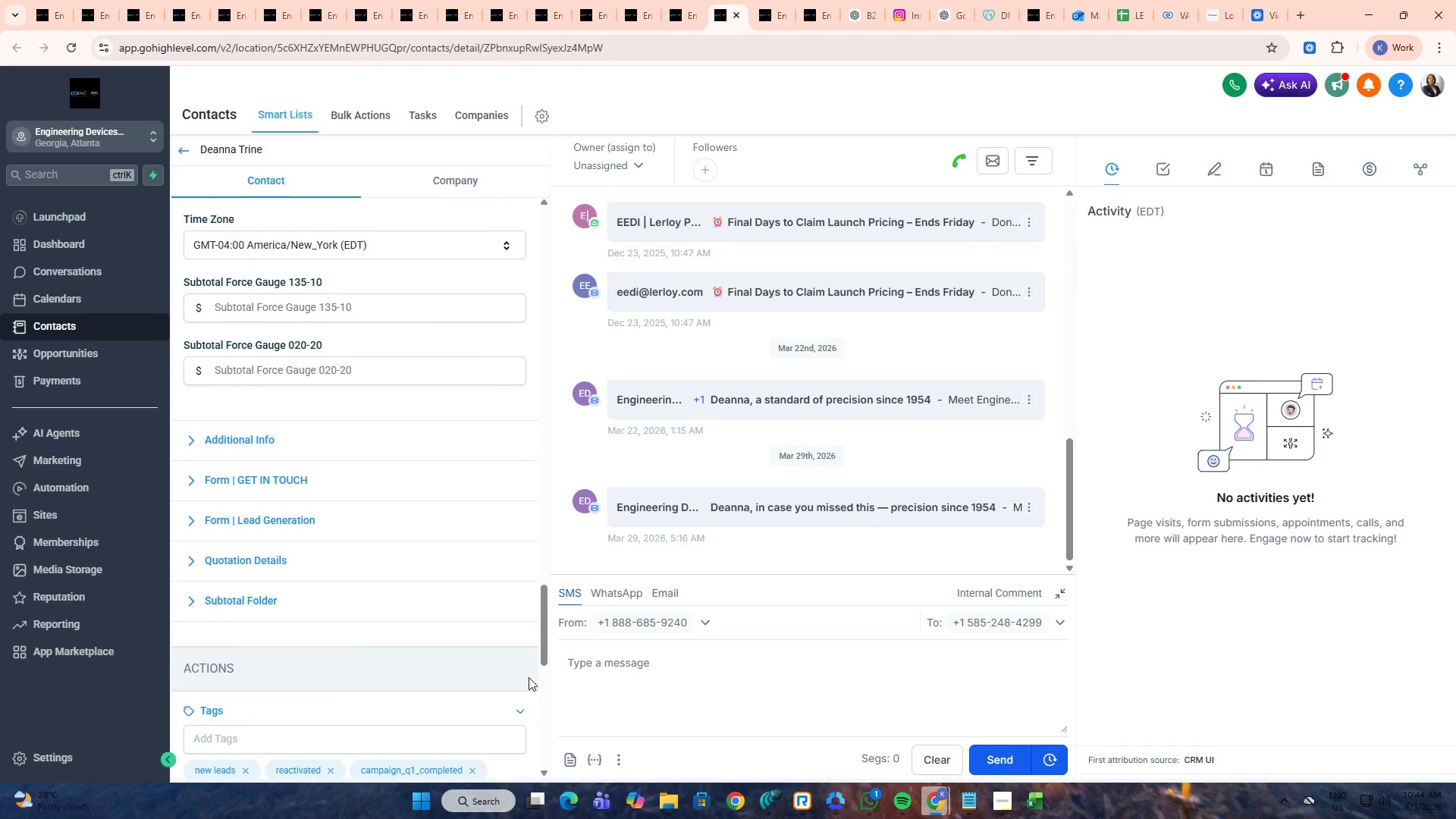 
key(Control+ControlLeft)
 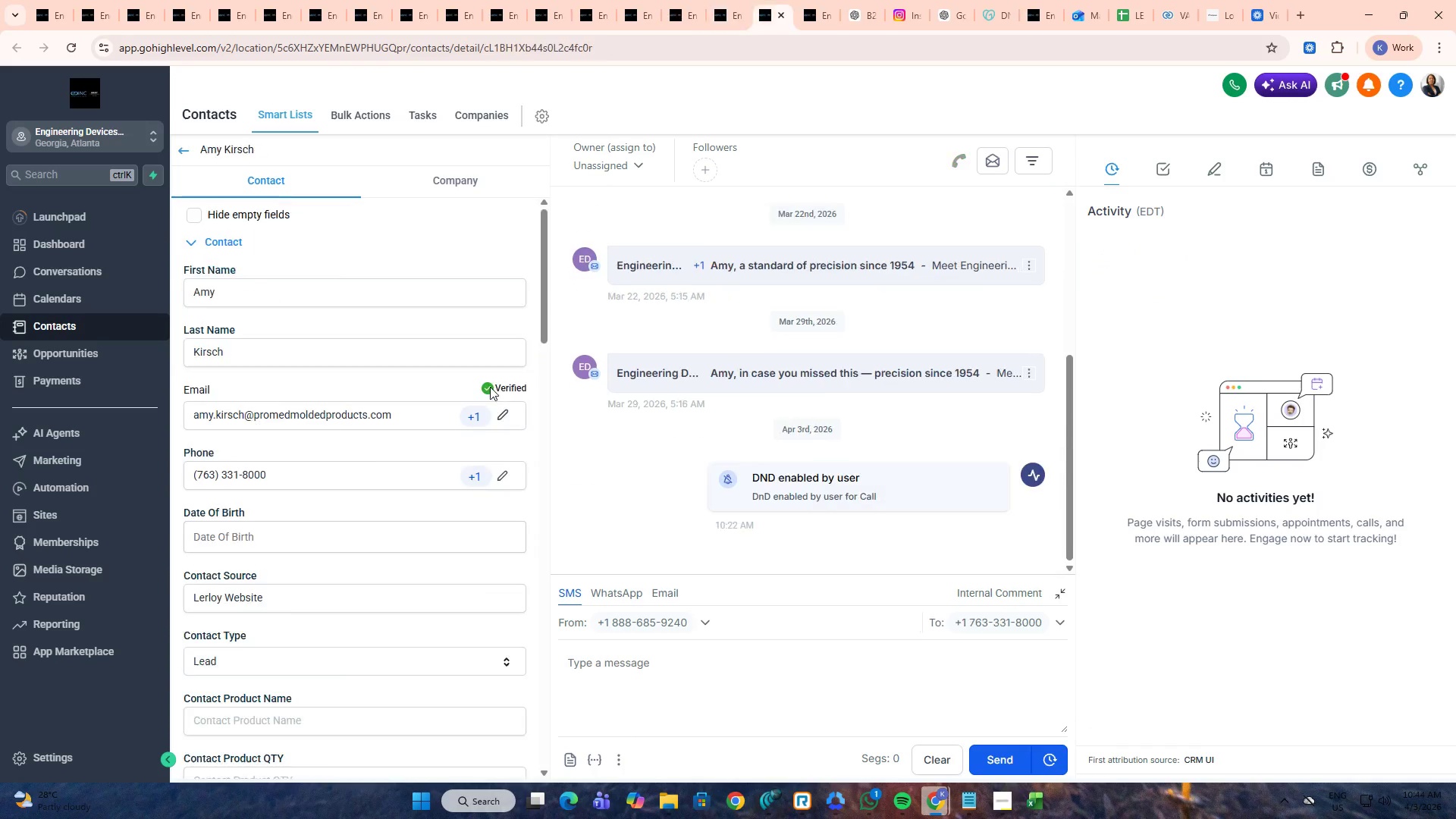 
scroll: coordinate [522, 664], scroll_direction: down, amount: 9.0
 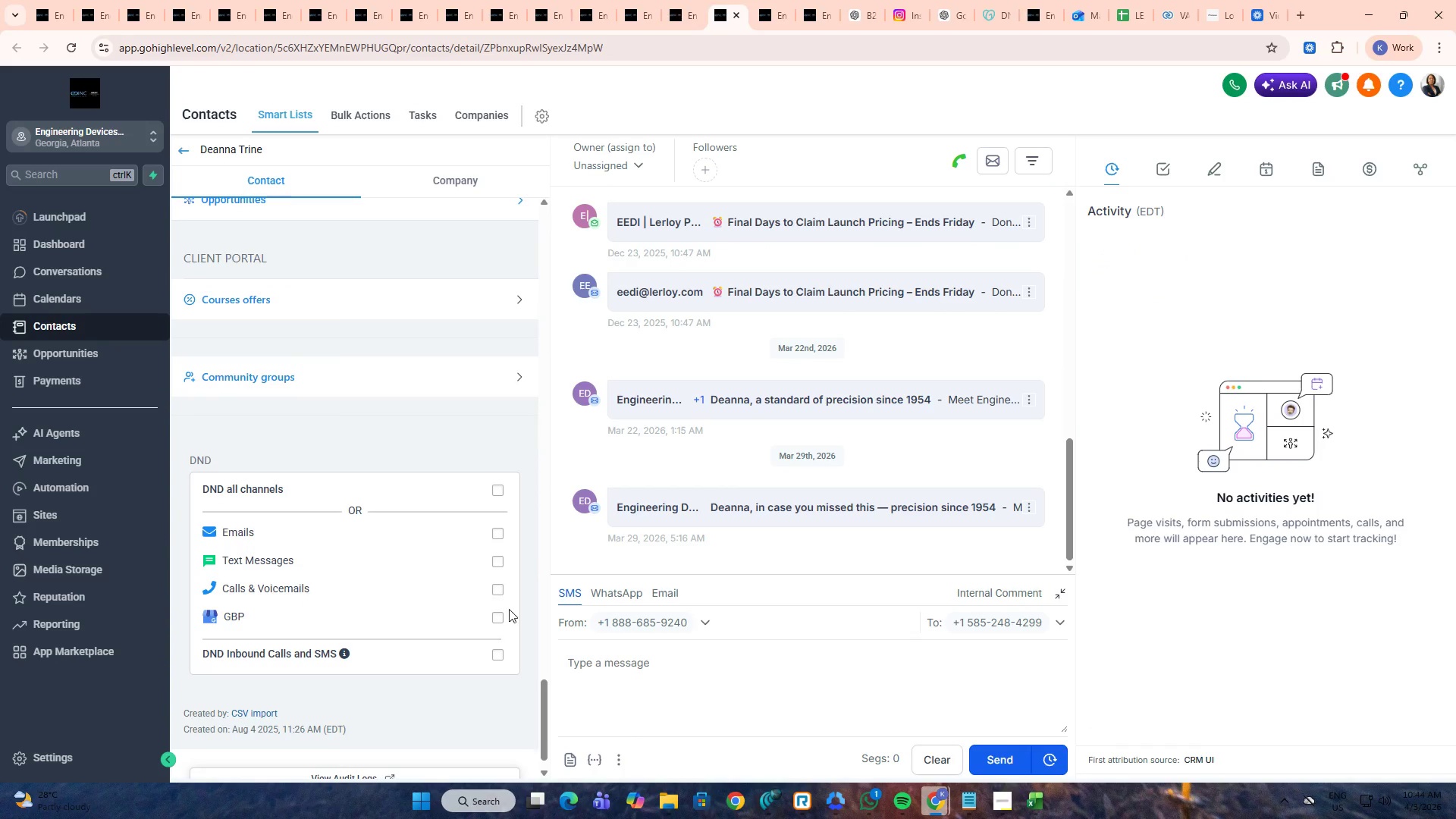 
key(Control+Tab)
 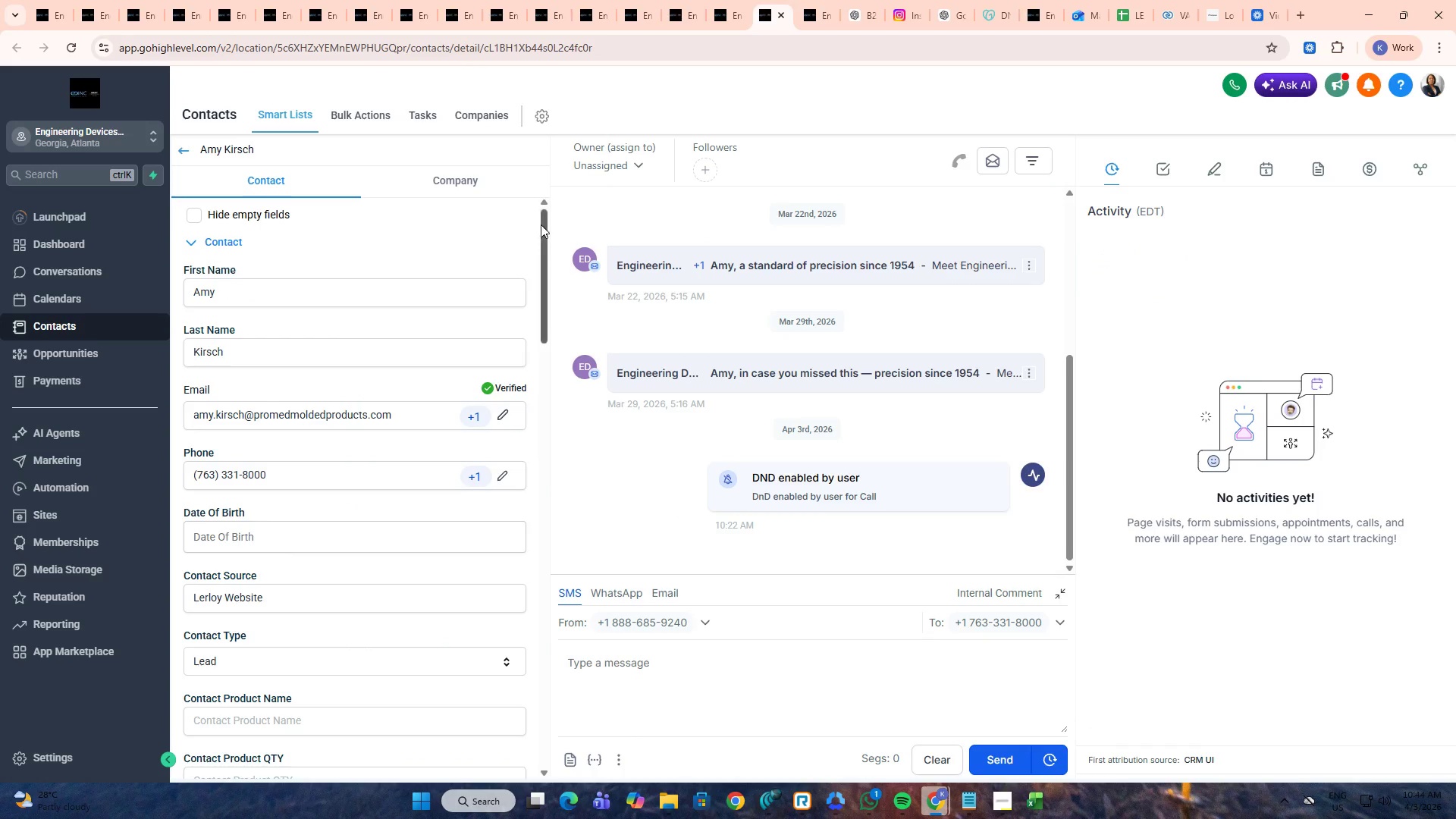 
left_click_drag(start_coordinate=[542, 222], to_coordinate=[494, 653])
 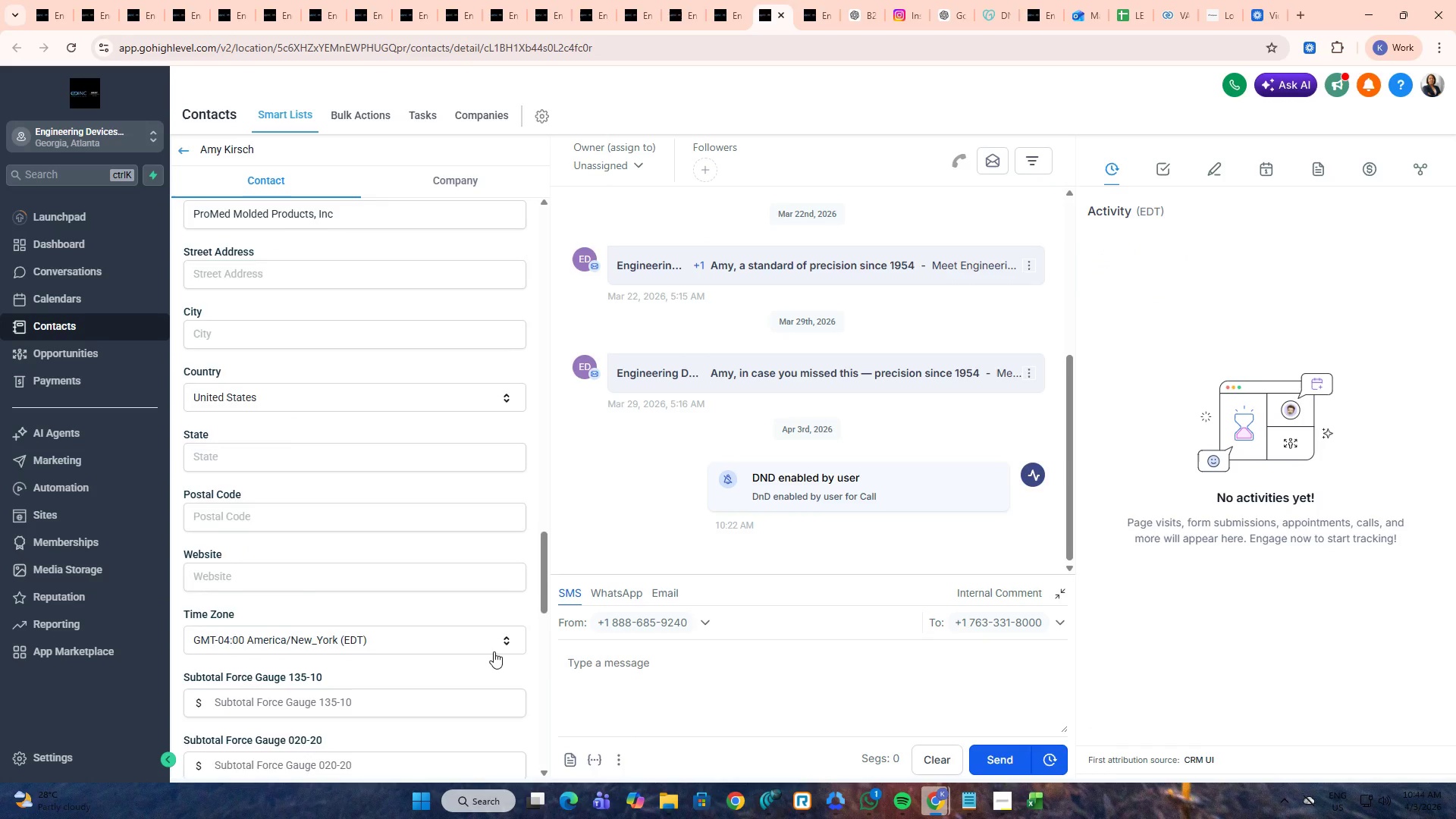 
key(Control+ControlLeft)
 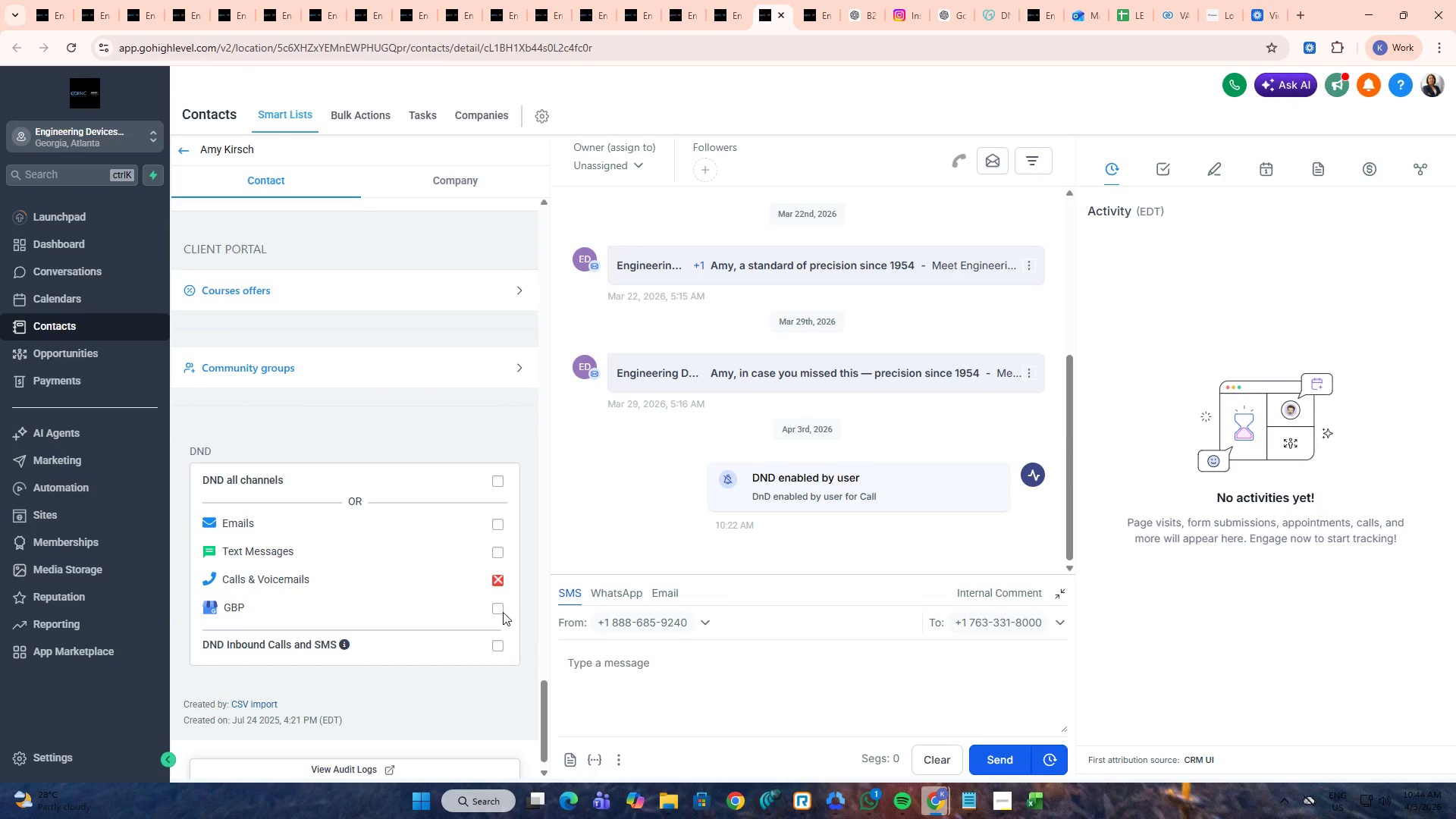 
key(Control+Tab)
 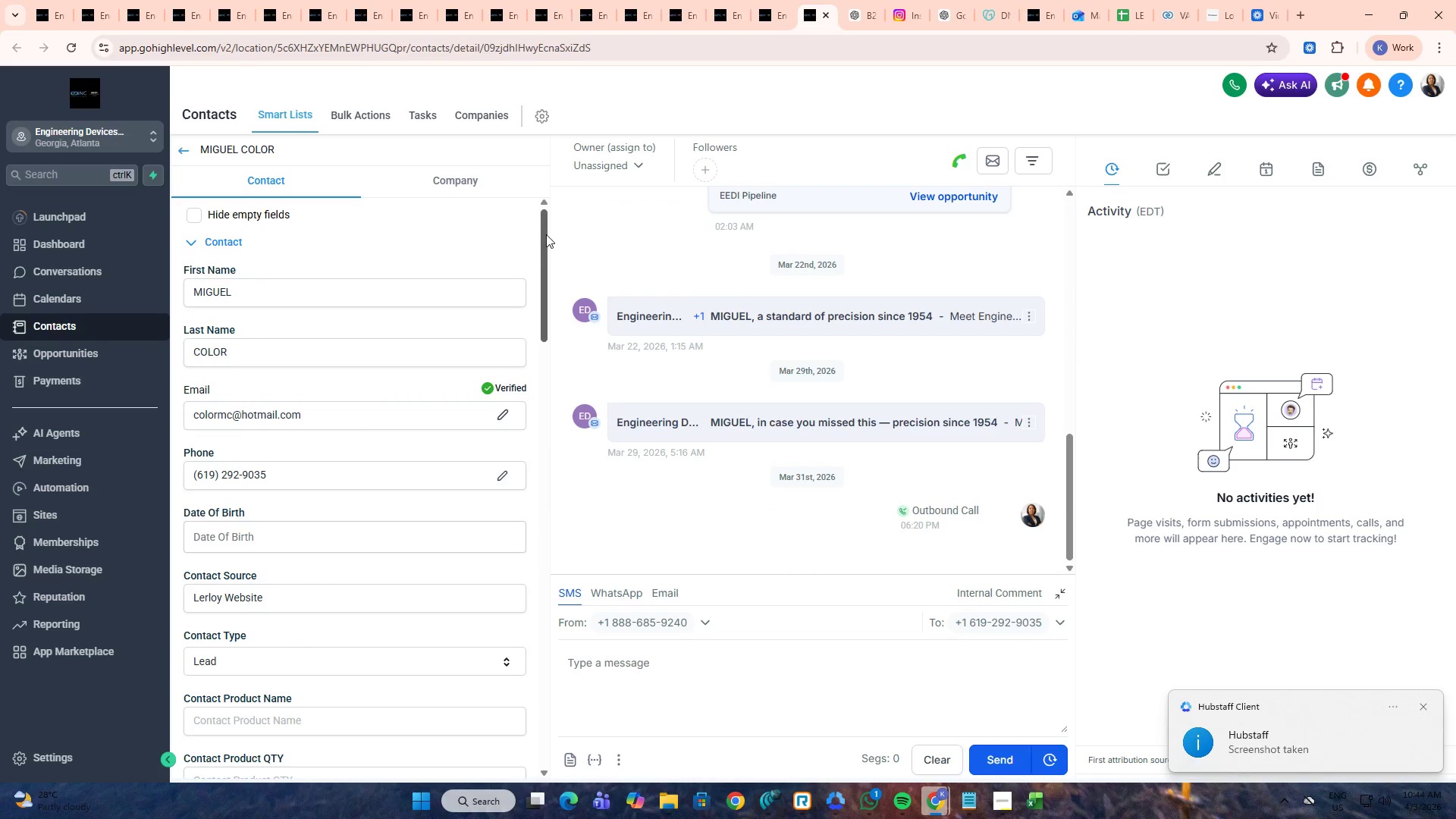 
scroll: coordinate [489, 623], scroll_direction: down, amount: 14.0
 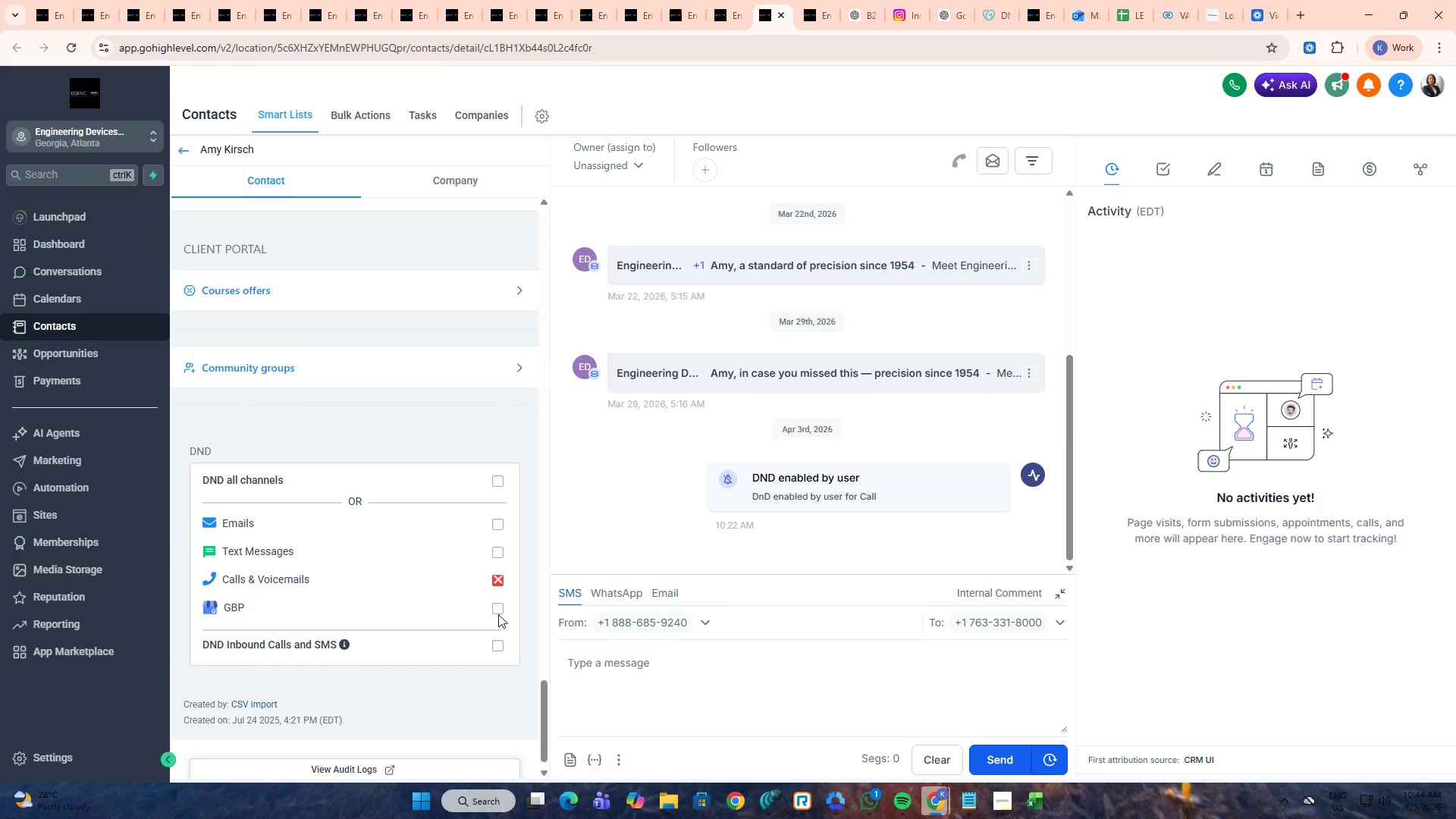 
left_click_drag(start_coordinate=[544, 234], to_coordinate=[525, 651])
 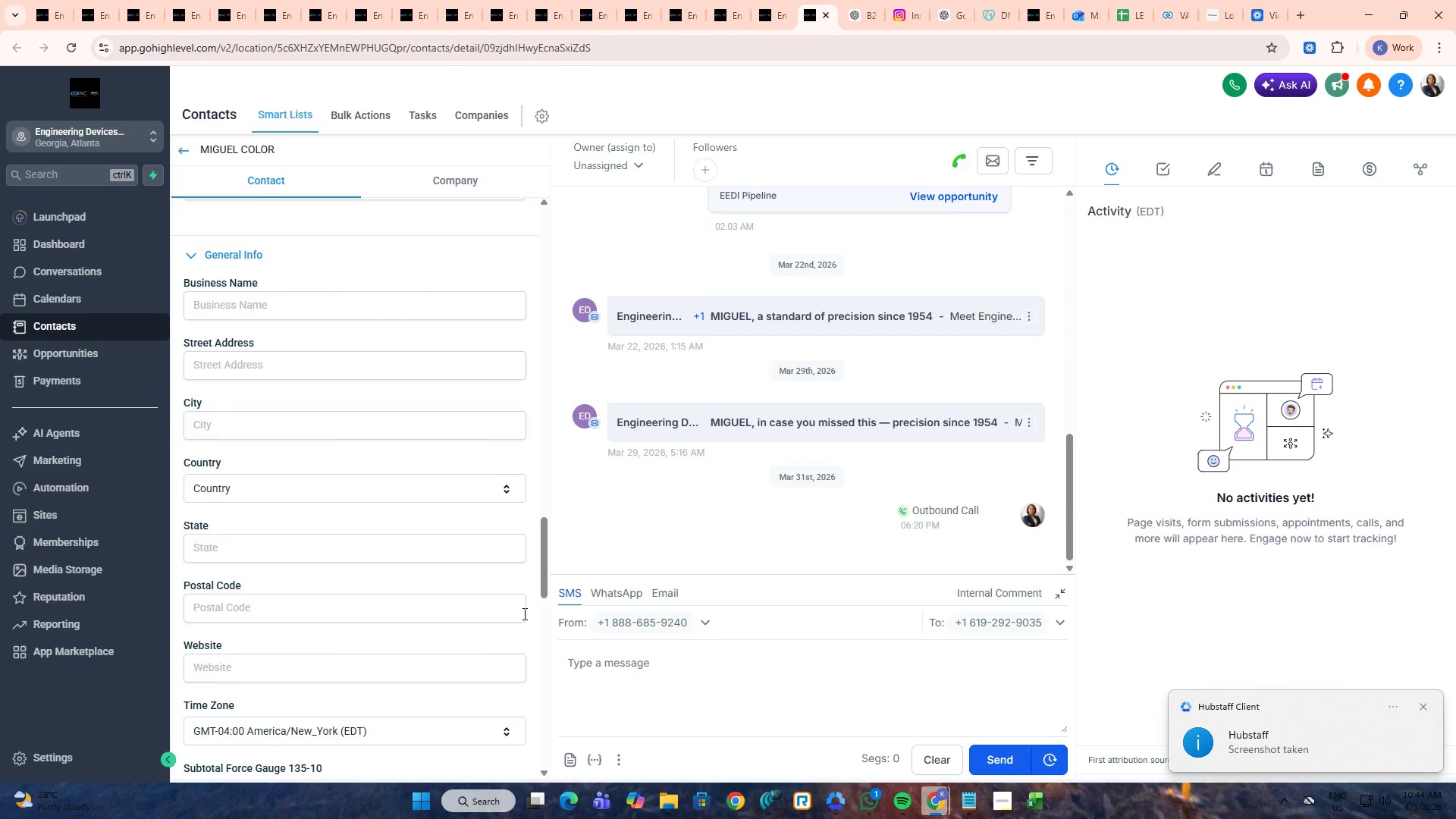 
scroll: coordinate [523, 604], scroll_direction: down, amount: 15.0
 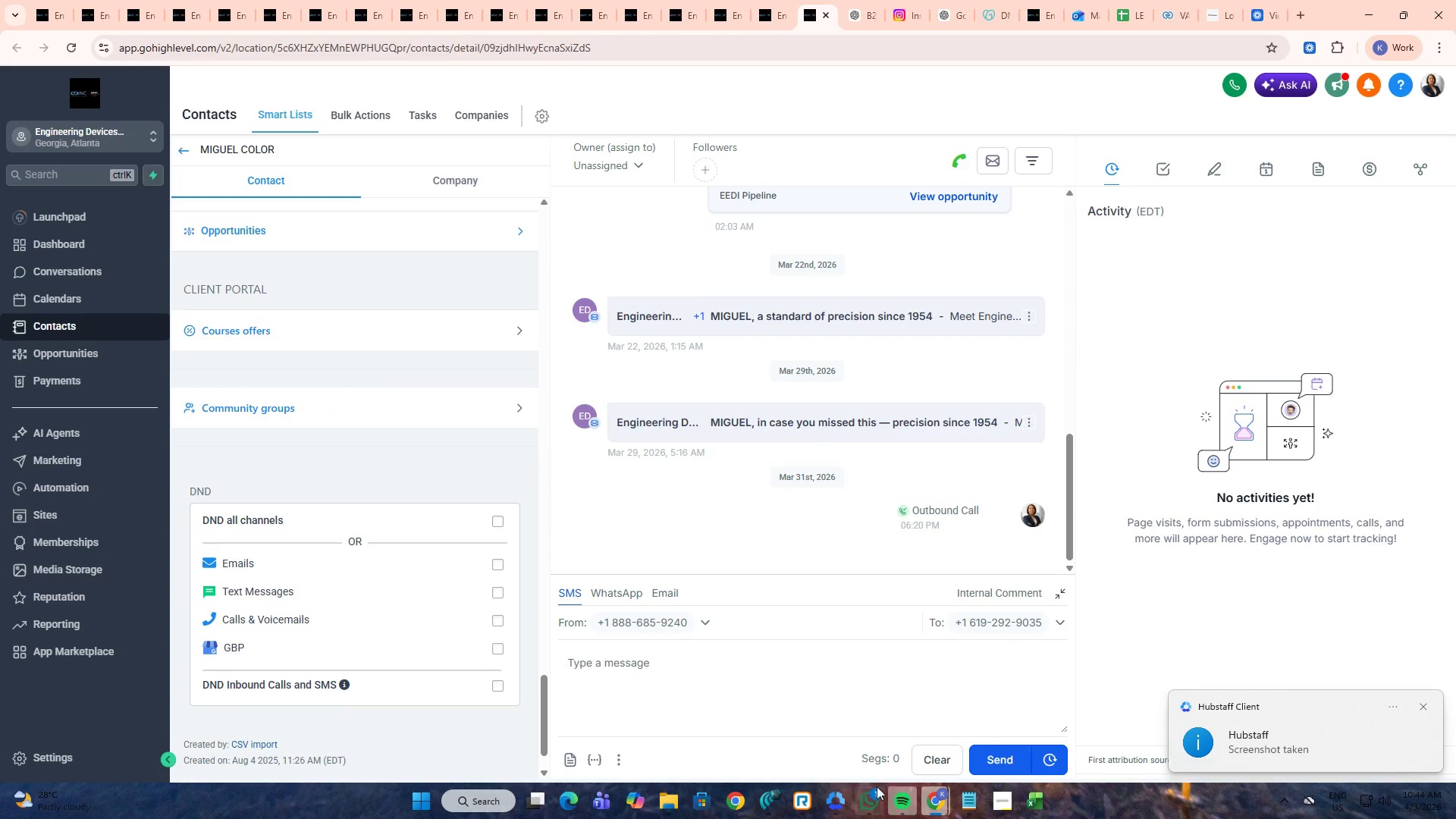 
left_click([858, 796])
 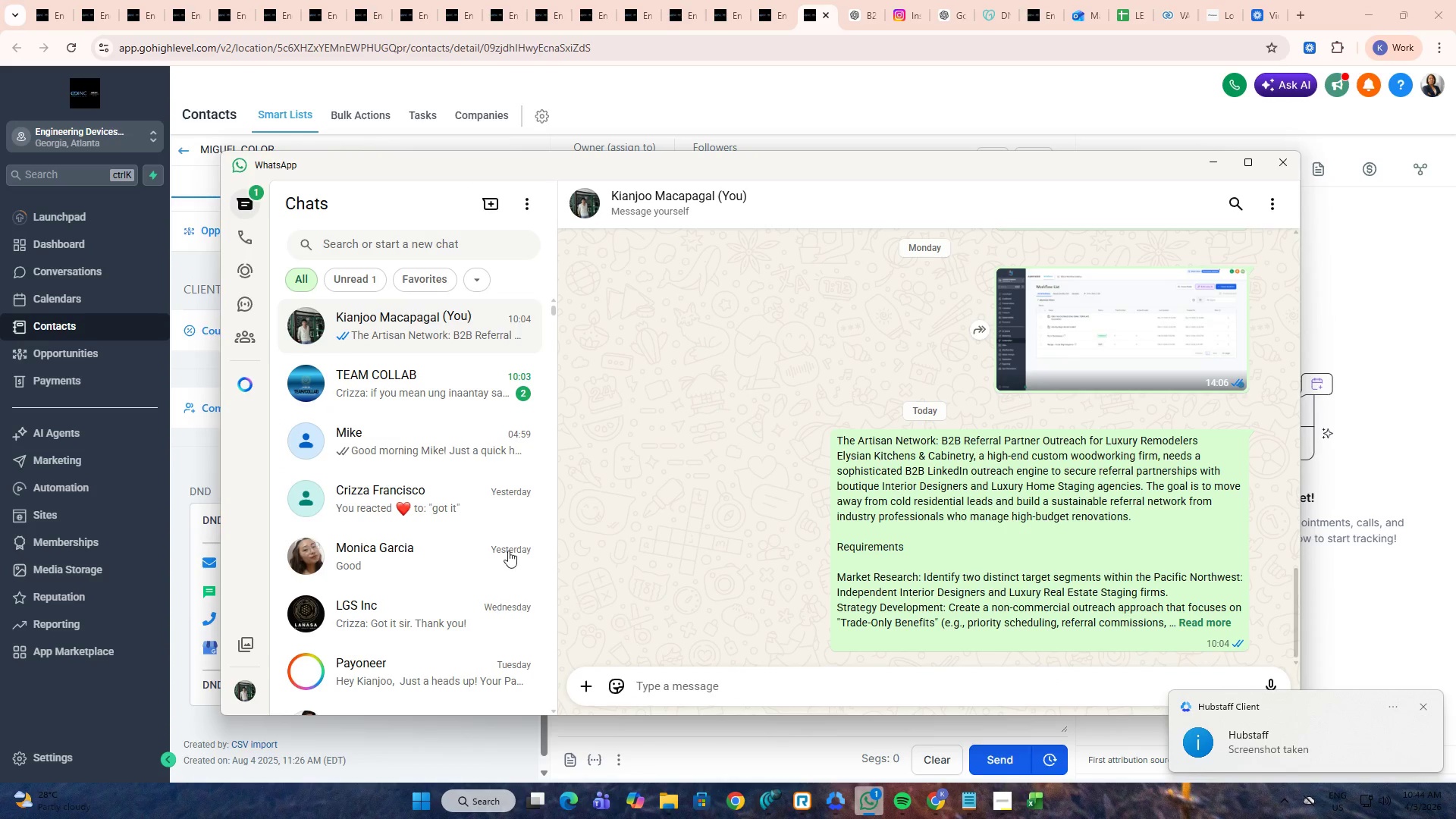 
left_click([437, 388])
 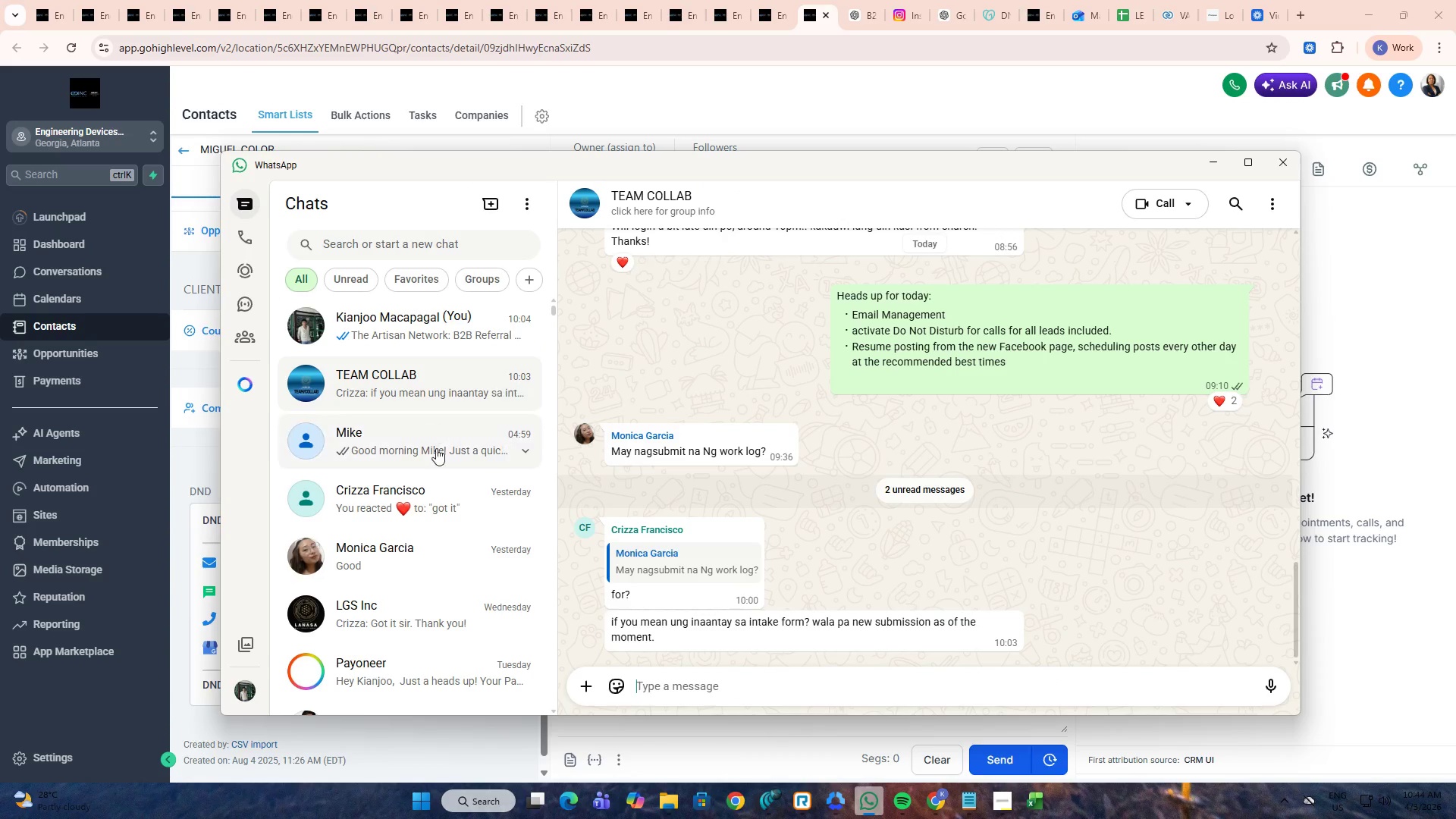 
mouse_move([692, 525])
 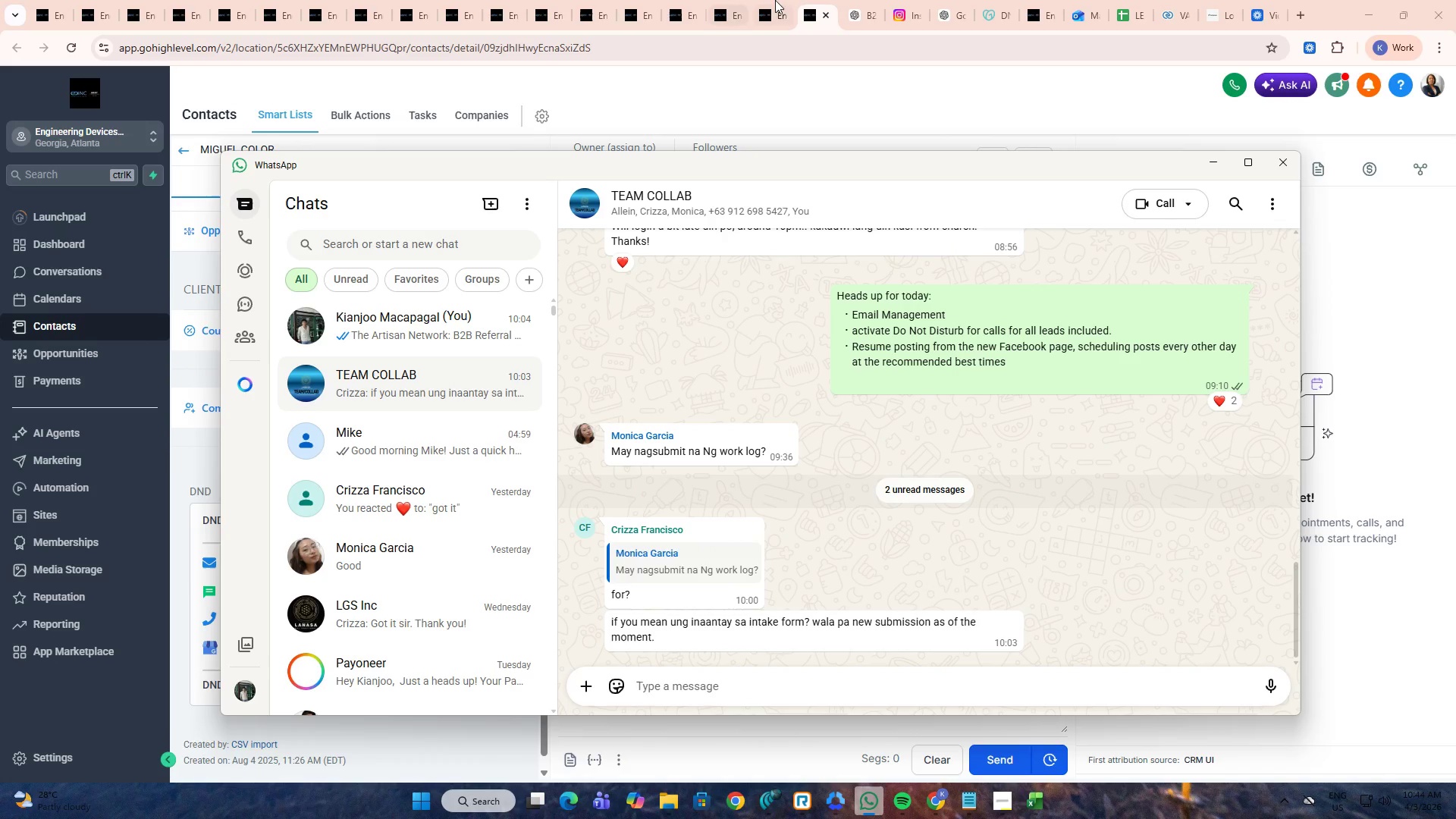 
left_click([800, 0])
 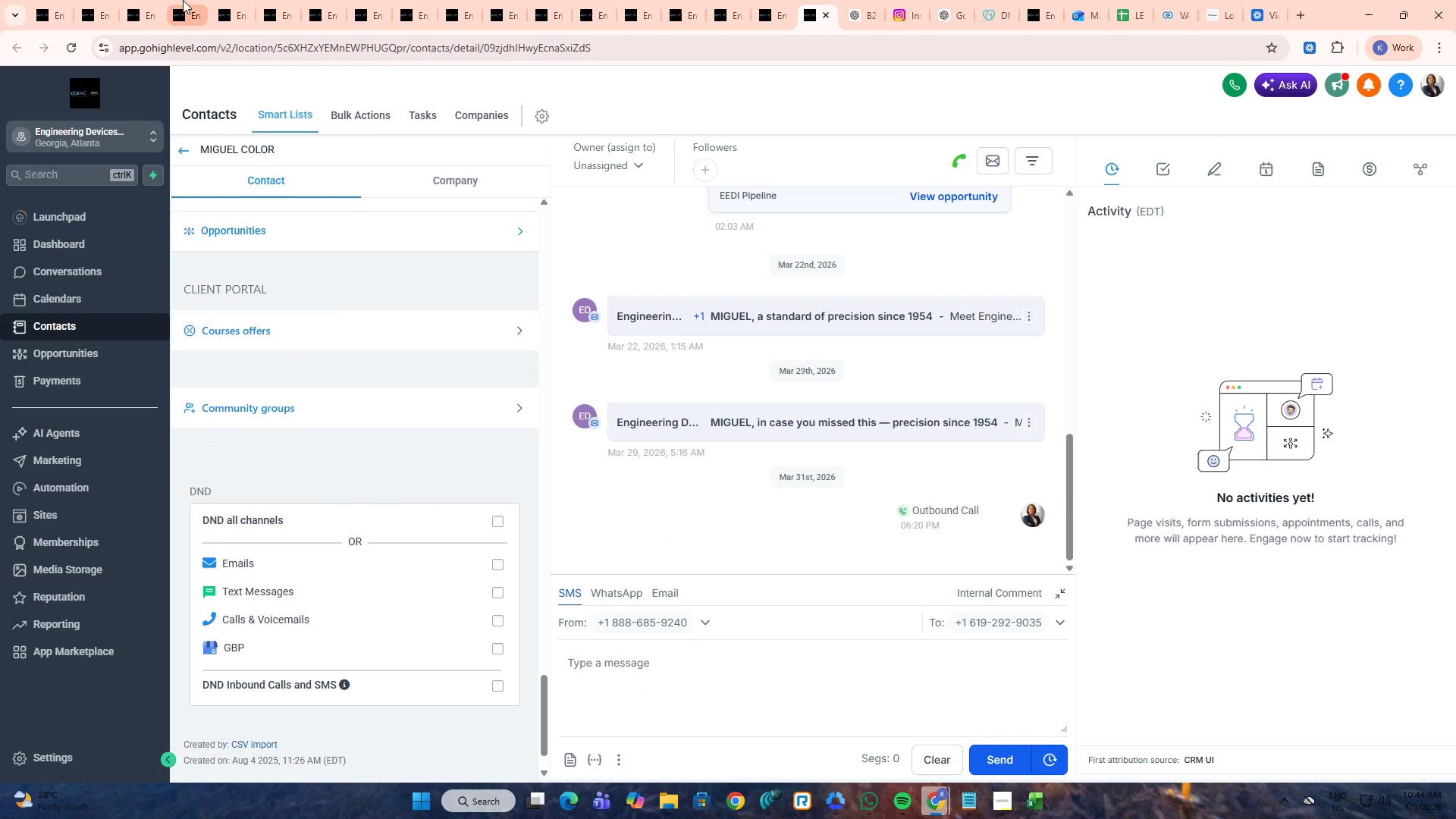 
left_click([148, 0])
 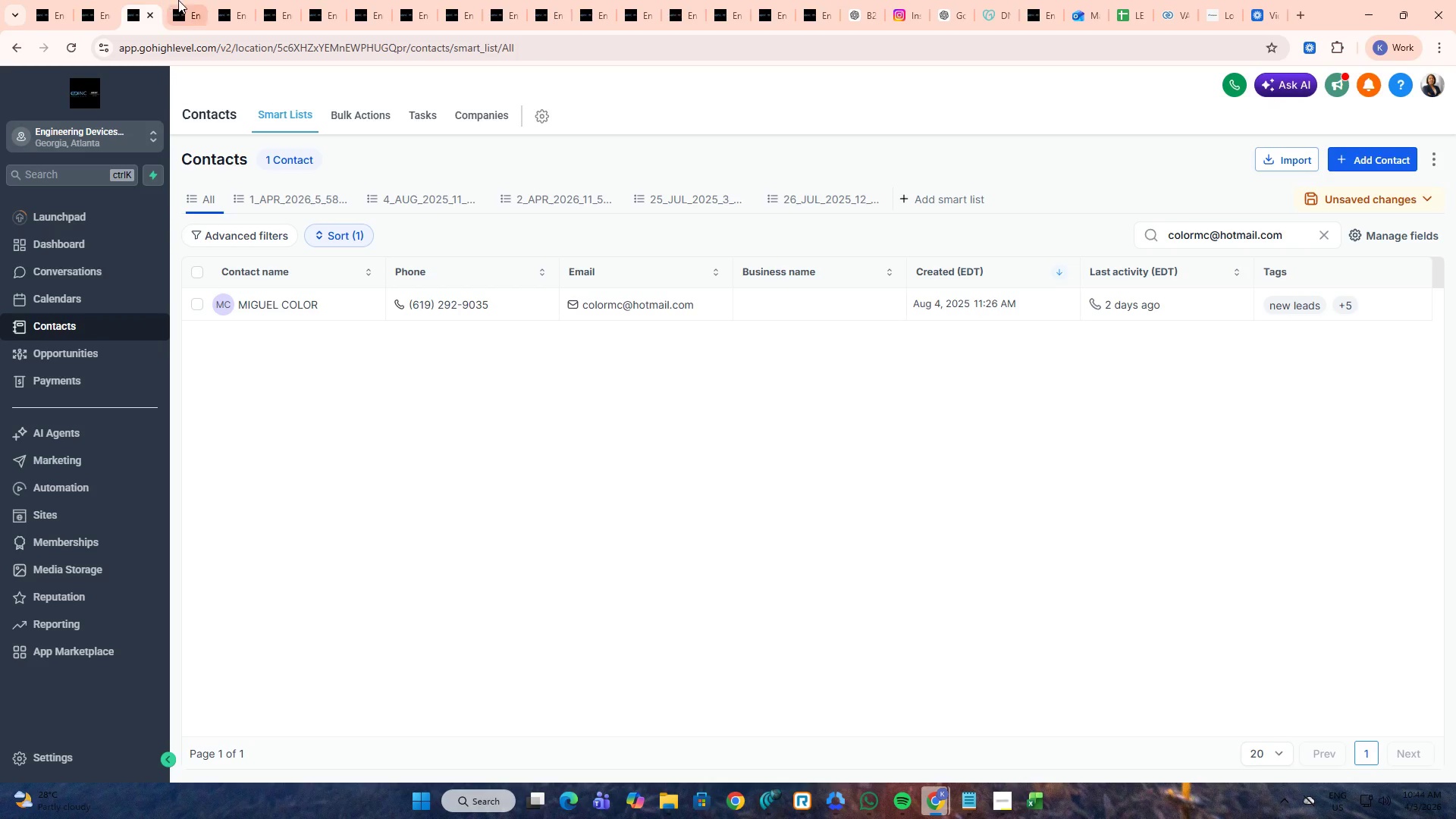 
left_click([178, 0])
 